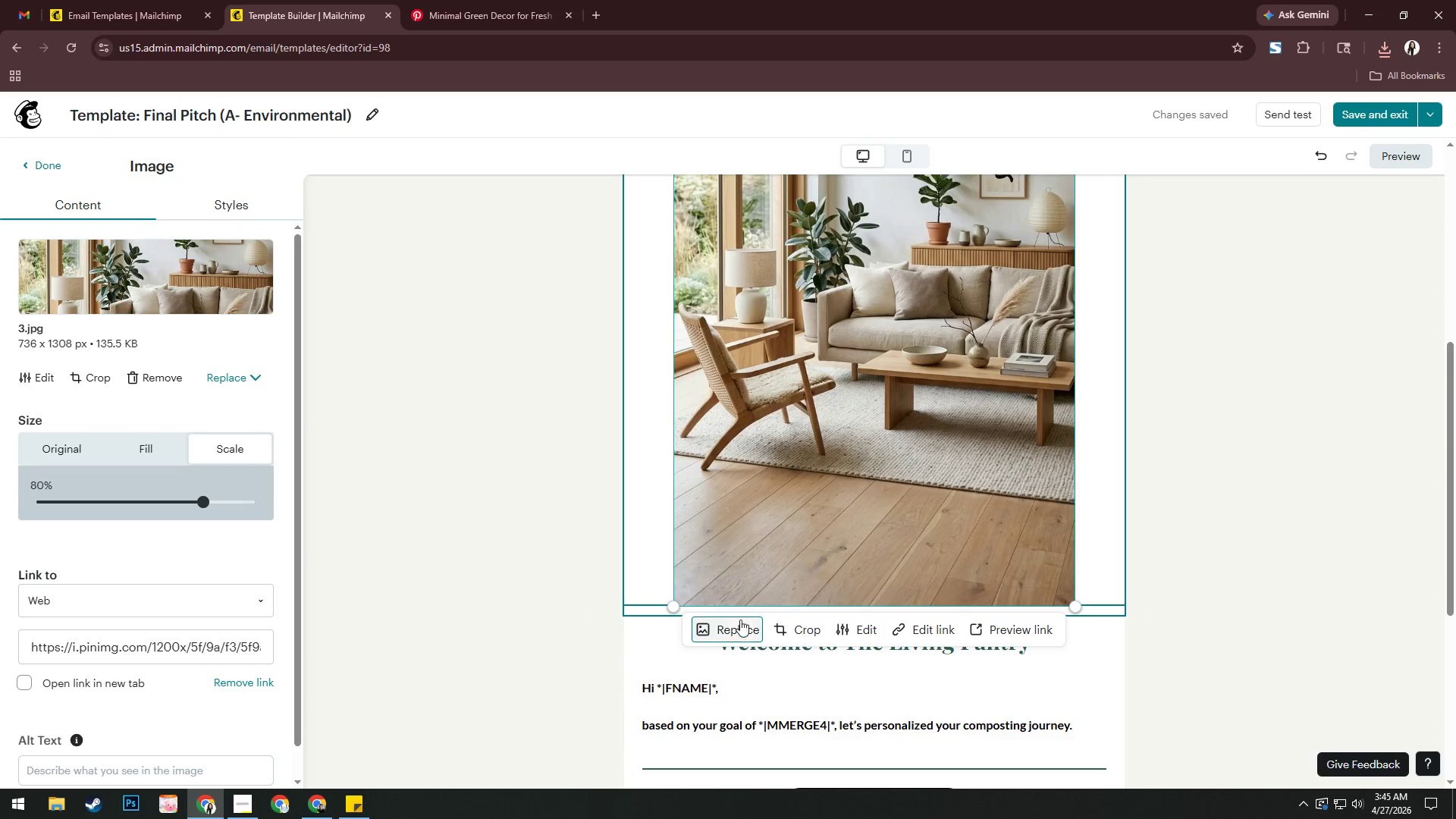 
left_click([744, 626])
 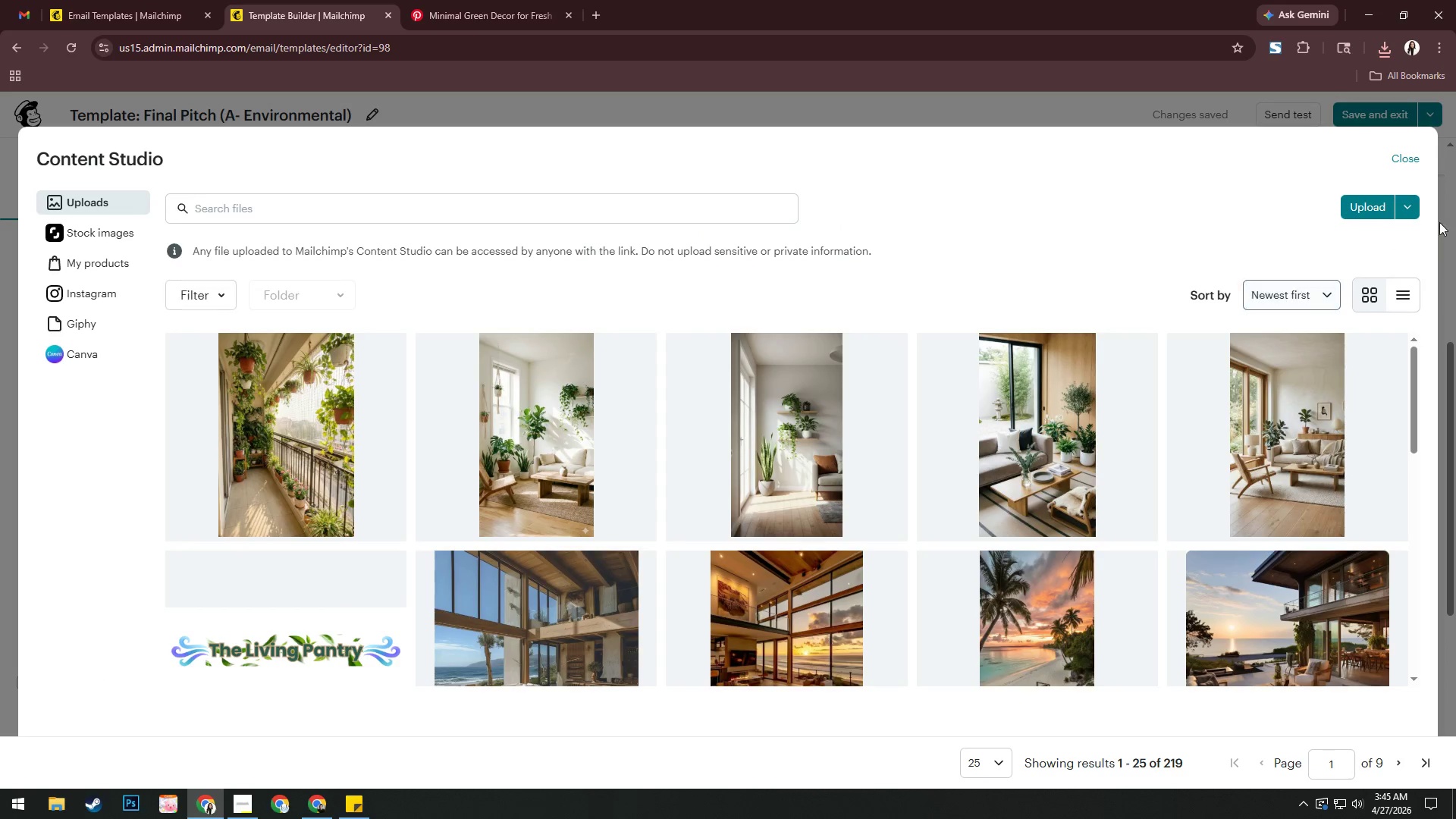 
left_click([1373, 202])
 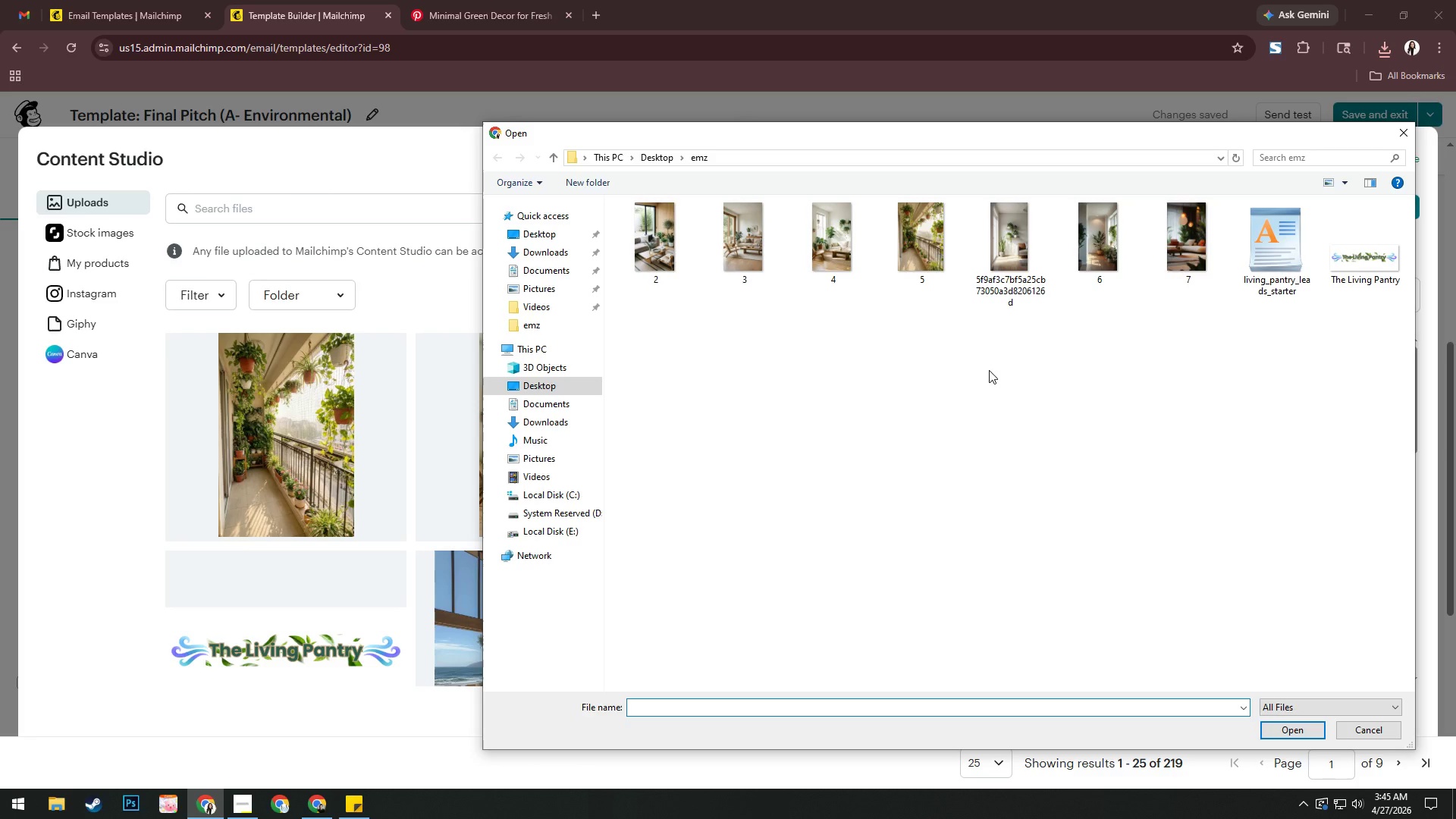 
left_click([1086, 268])
 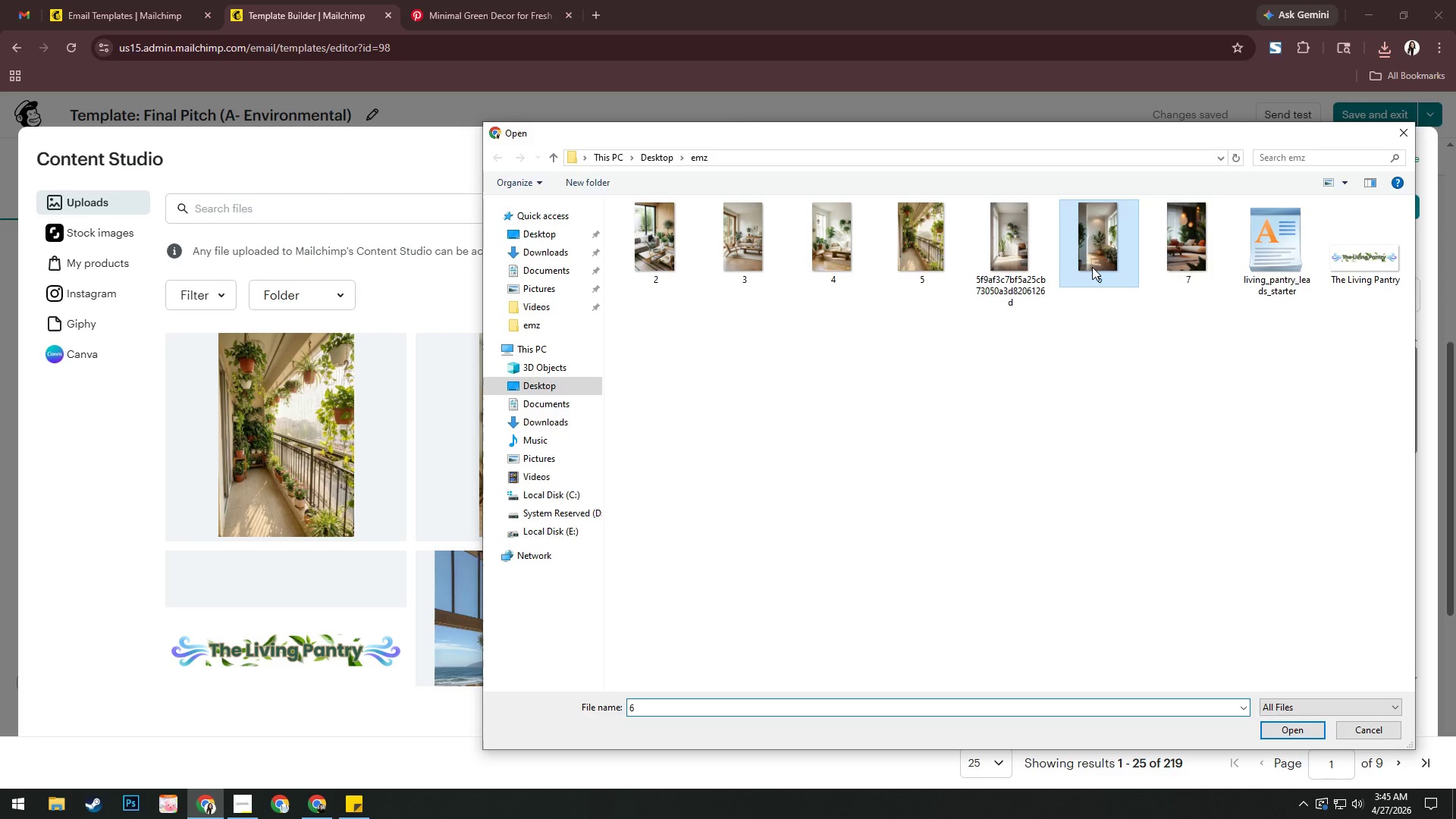 
hold_key(key=ControlLeft, duration=0.33)
double_click([1174, 262])
 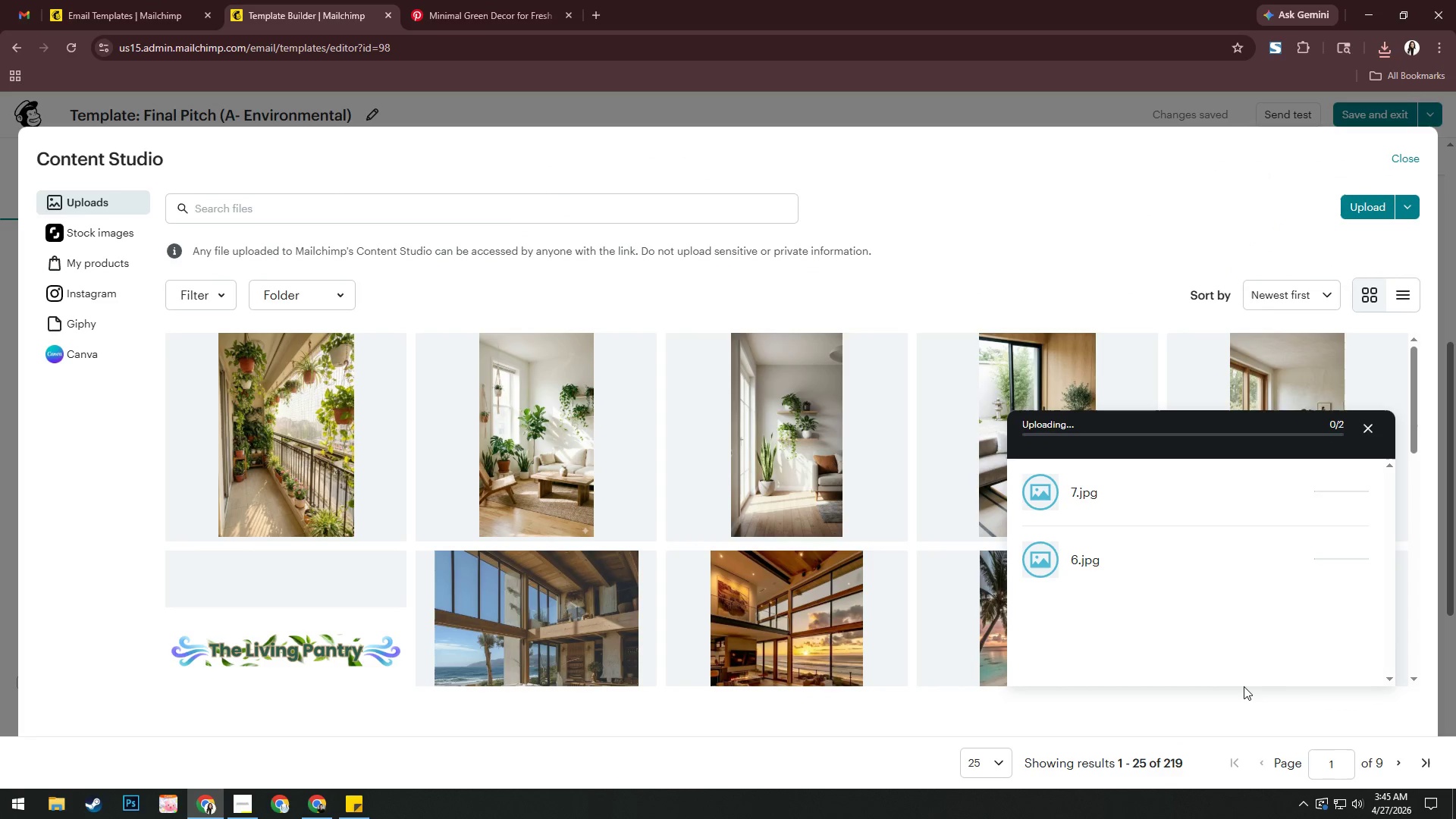 
wait(7.95)
 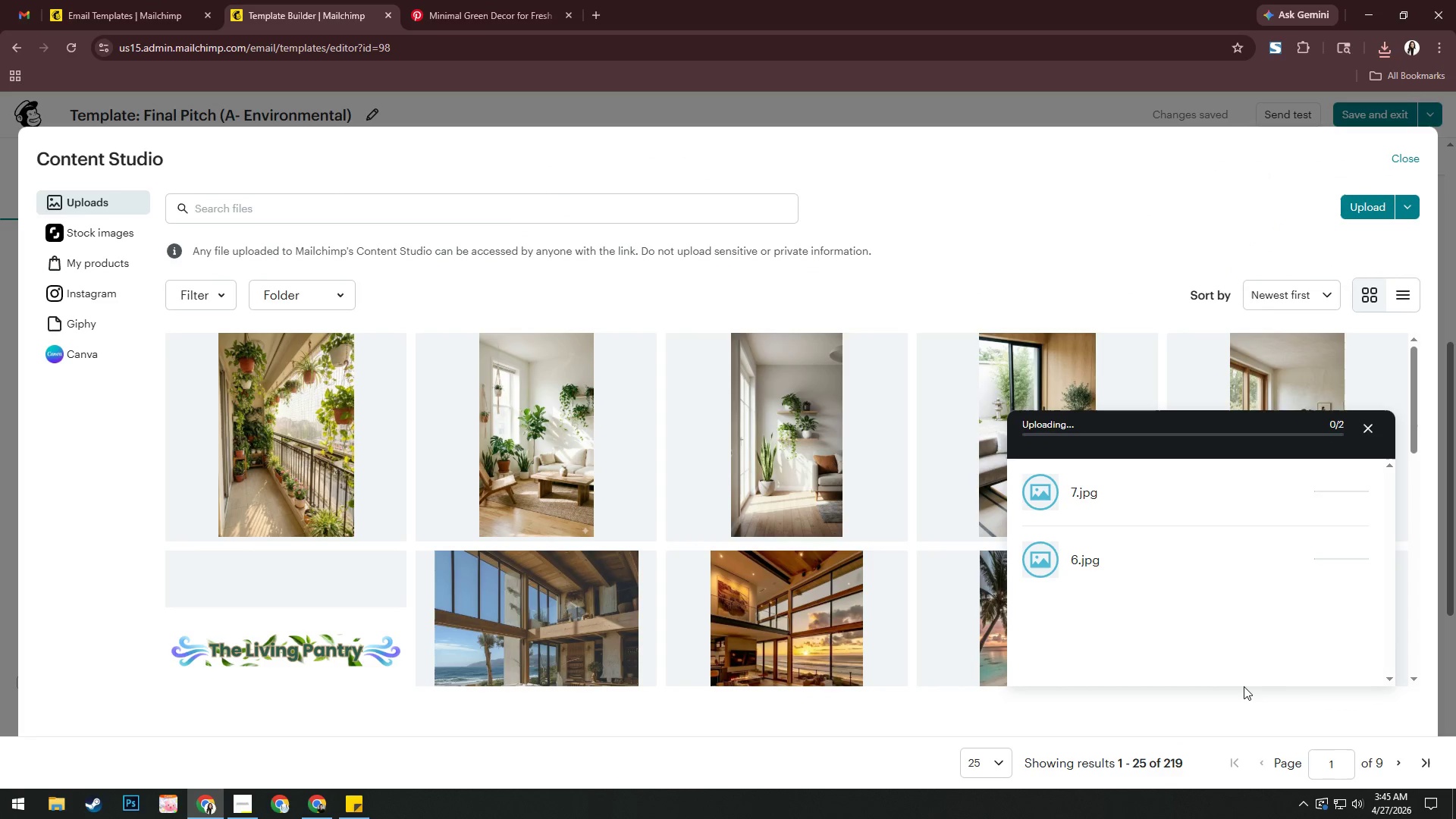 
left_click_drag(start_coordinate=[492, 439], to_coordinate=[497, 438])
 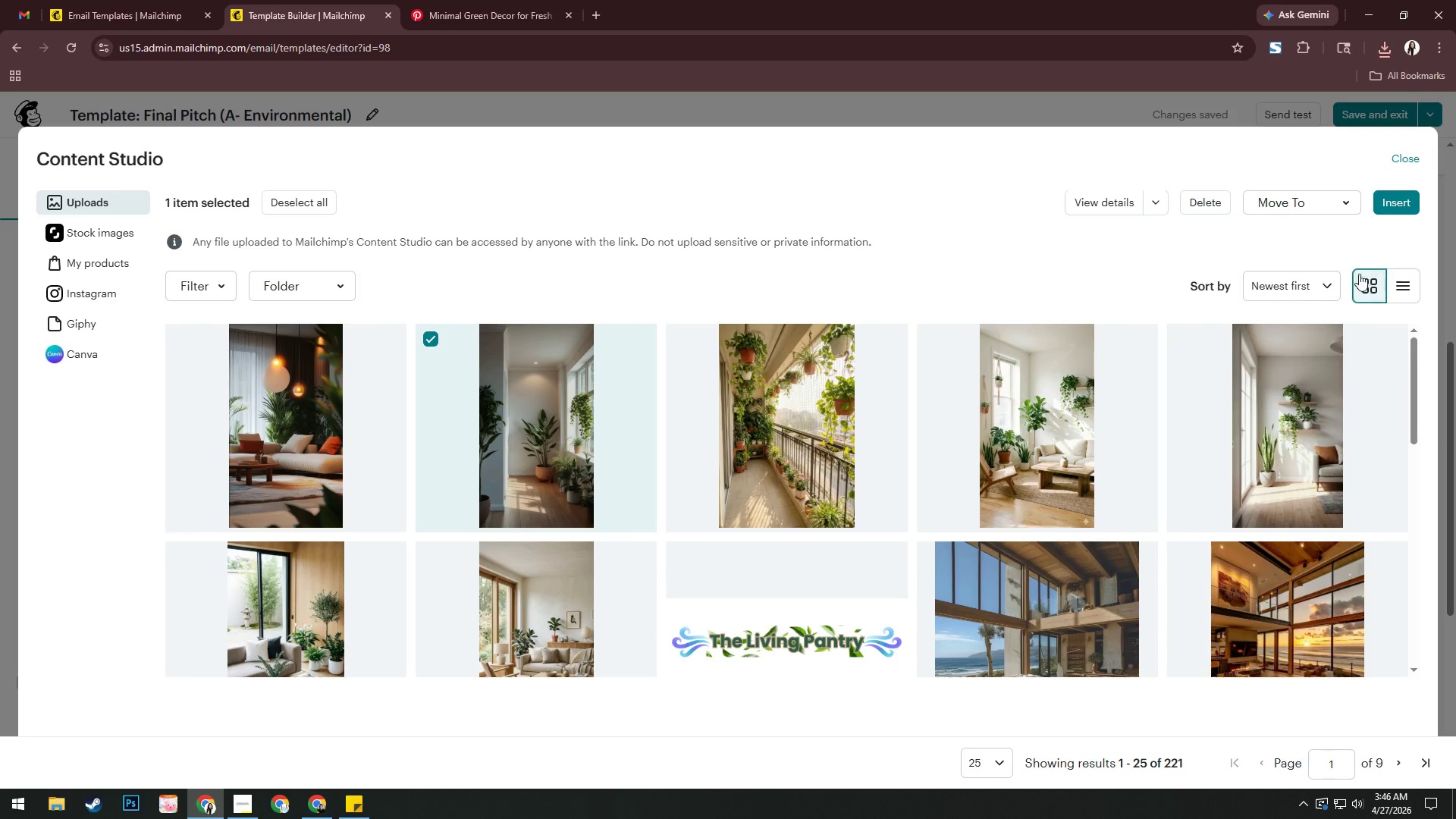 
left_click([1398, 199])
 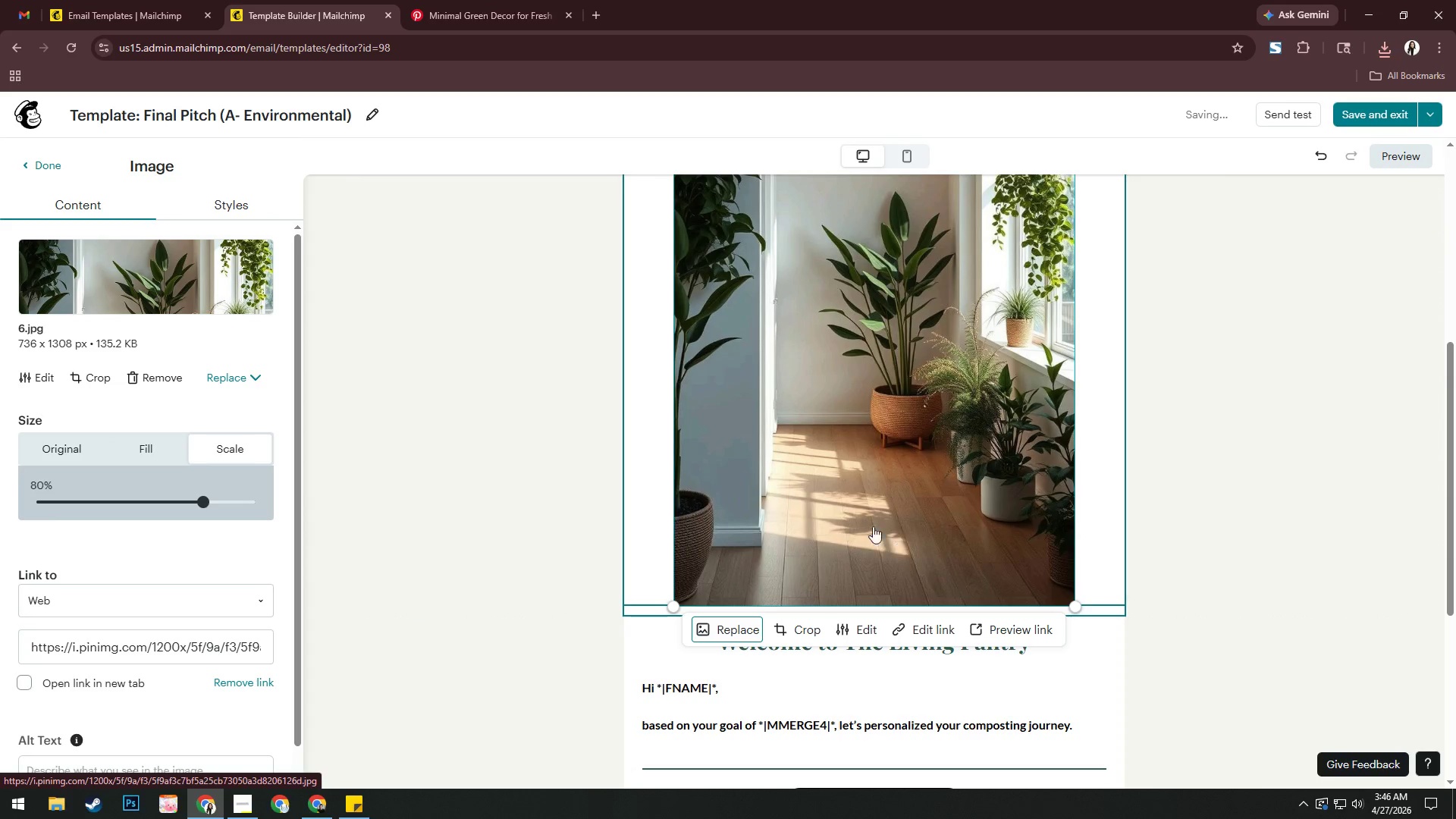 
scroll: coordinate [587, 497], scroll_direction: down, amount: 2.0
 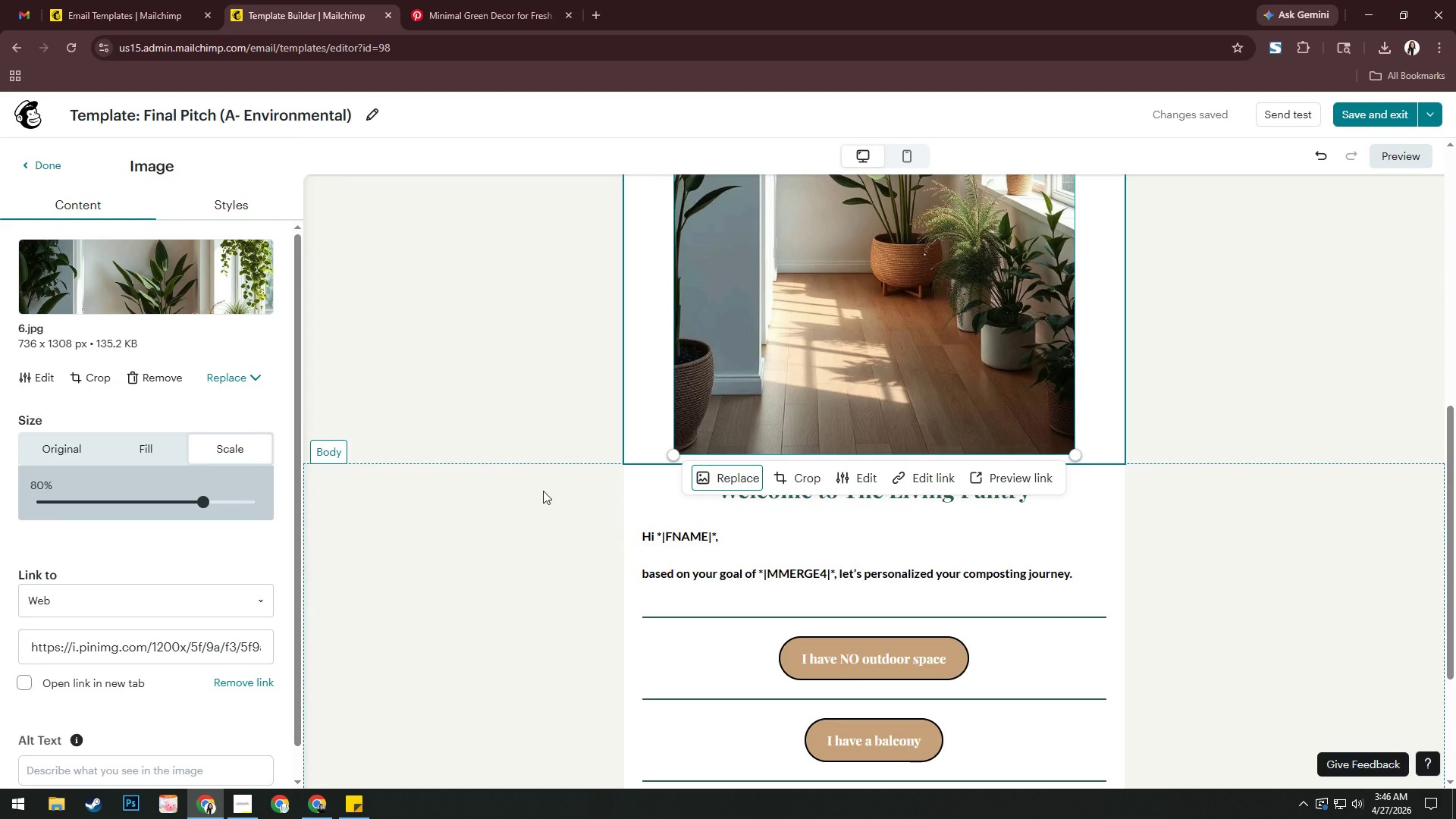 
wait(5.56)
 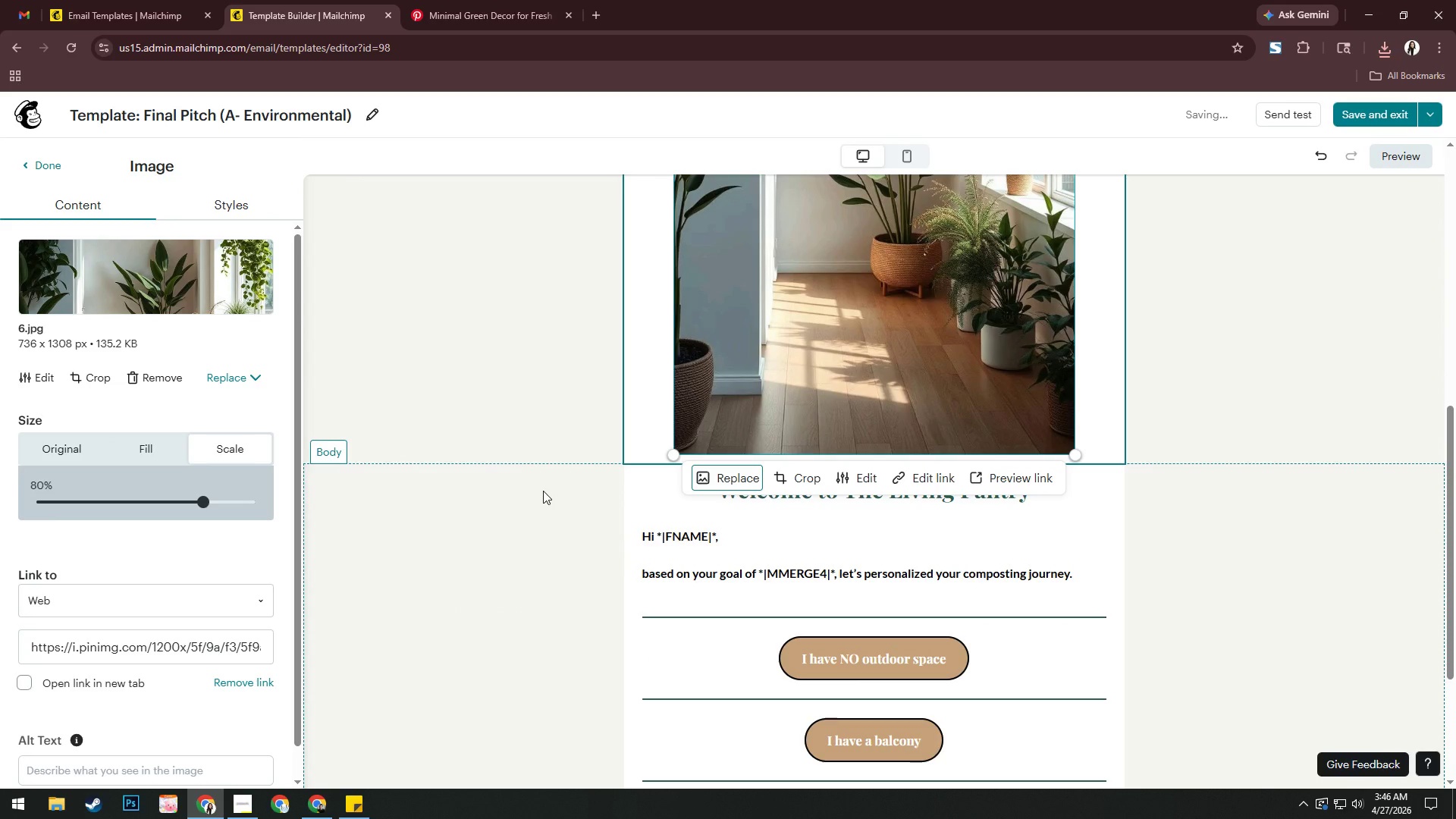 
left_click([1071, 505])
 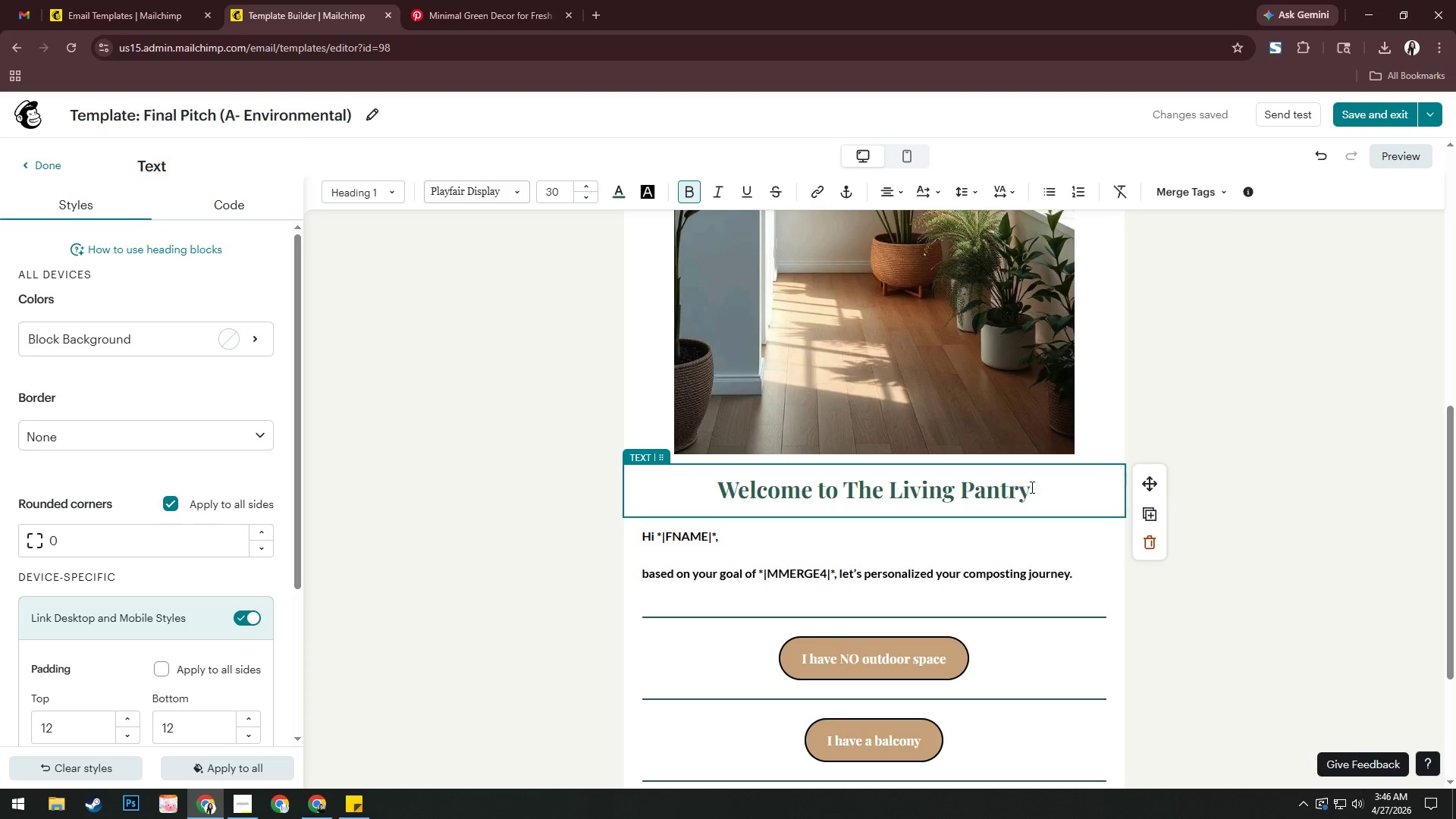 
left_click([993, 420])
 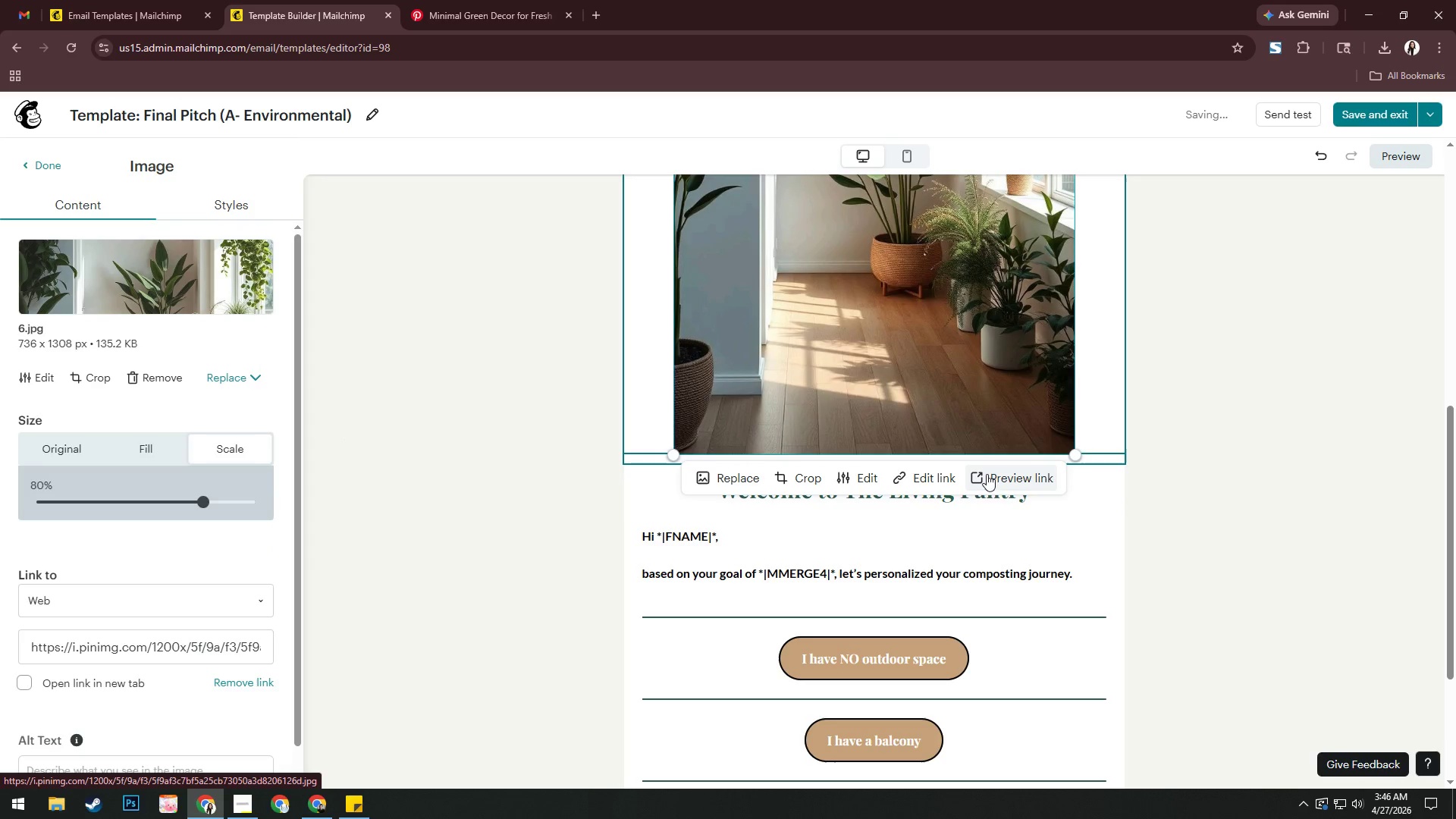 
left_click([905, 475])
 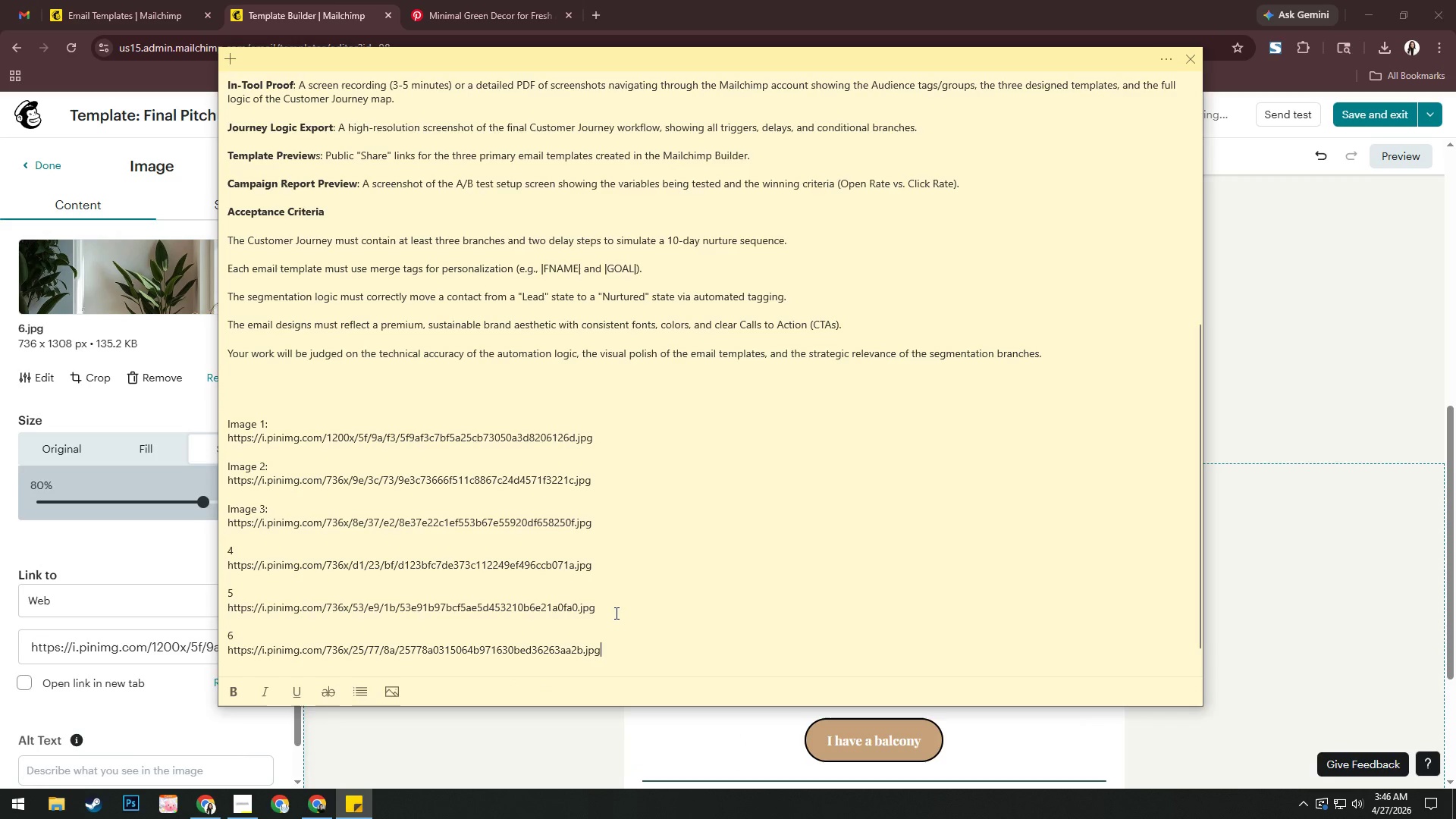 
left_click_drag(start_coordinate=[613, 651], to_coordinate=[222, 655])
 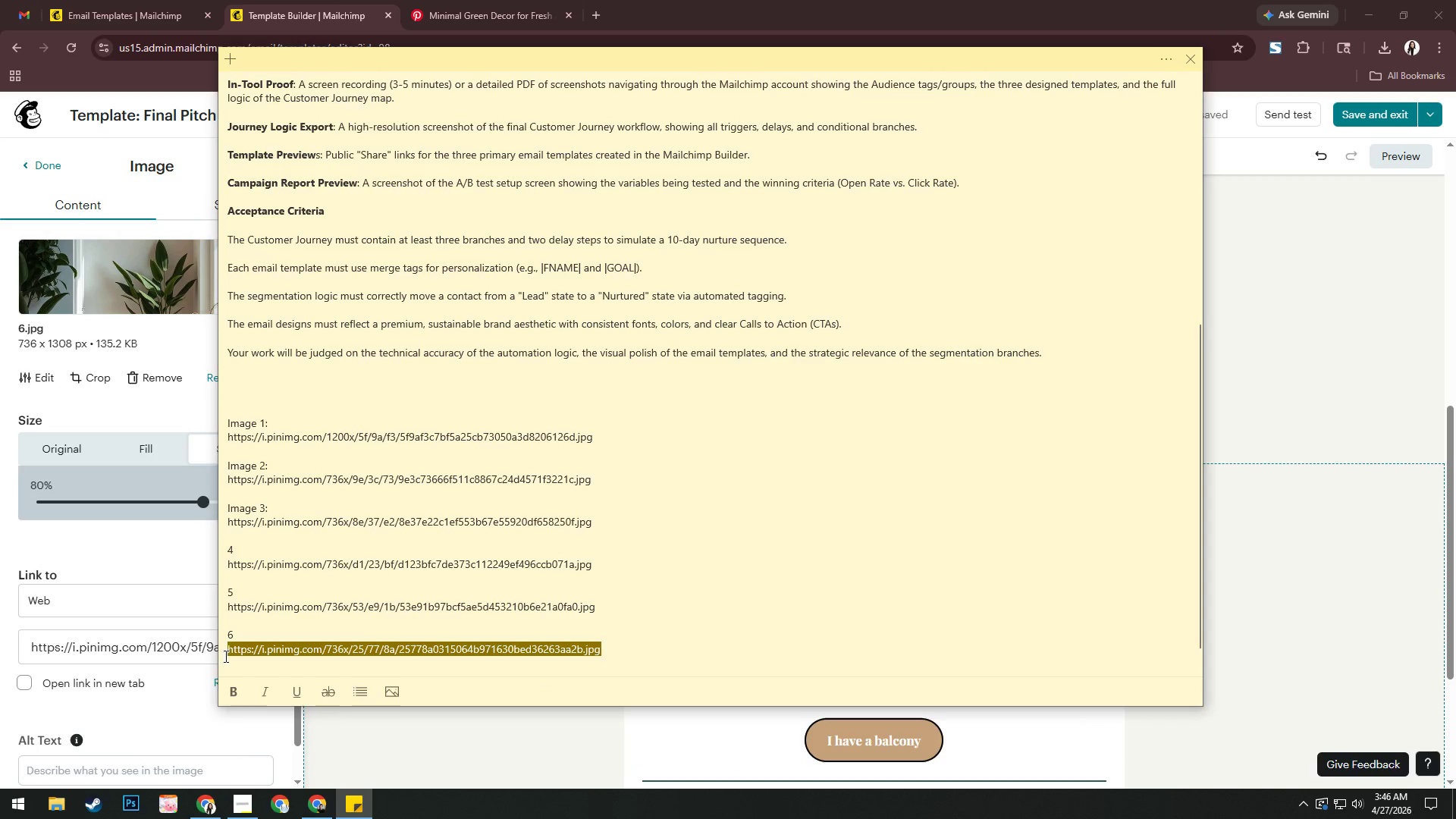 
key(Control+C)
 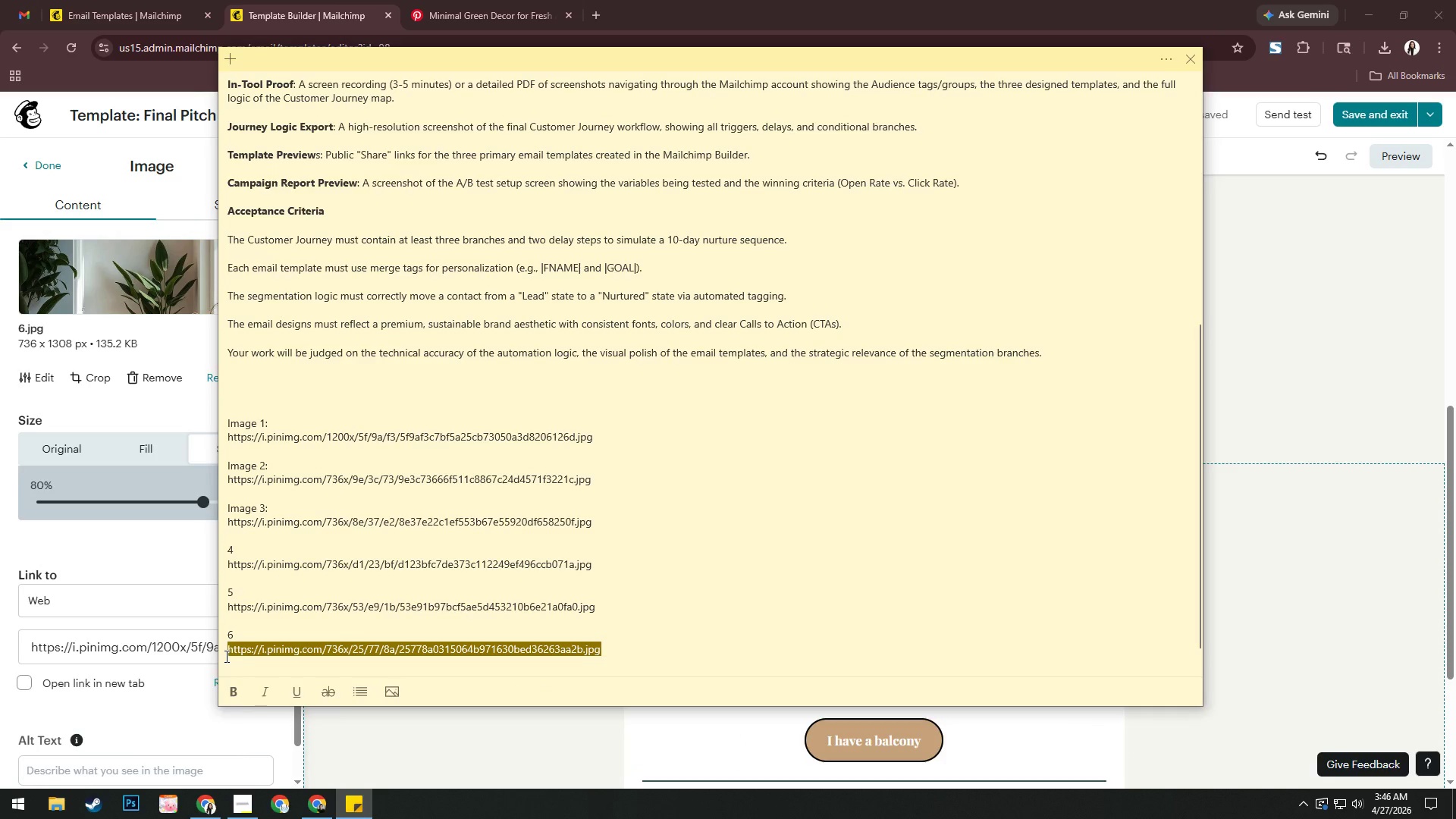 
key(Alt+AltLeft)
 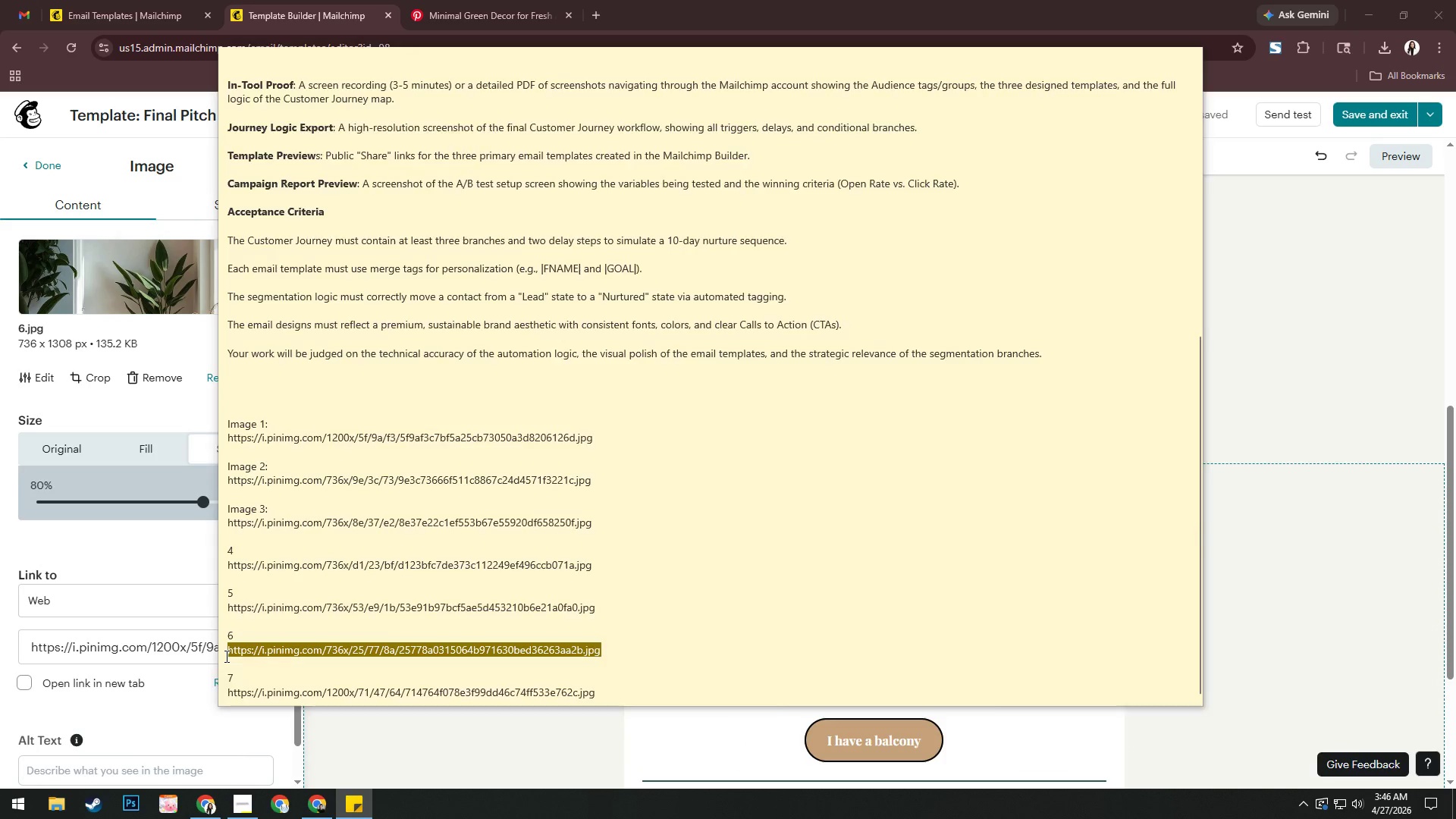 
key(Alt+Tab)
 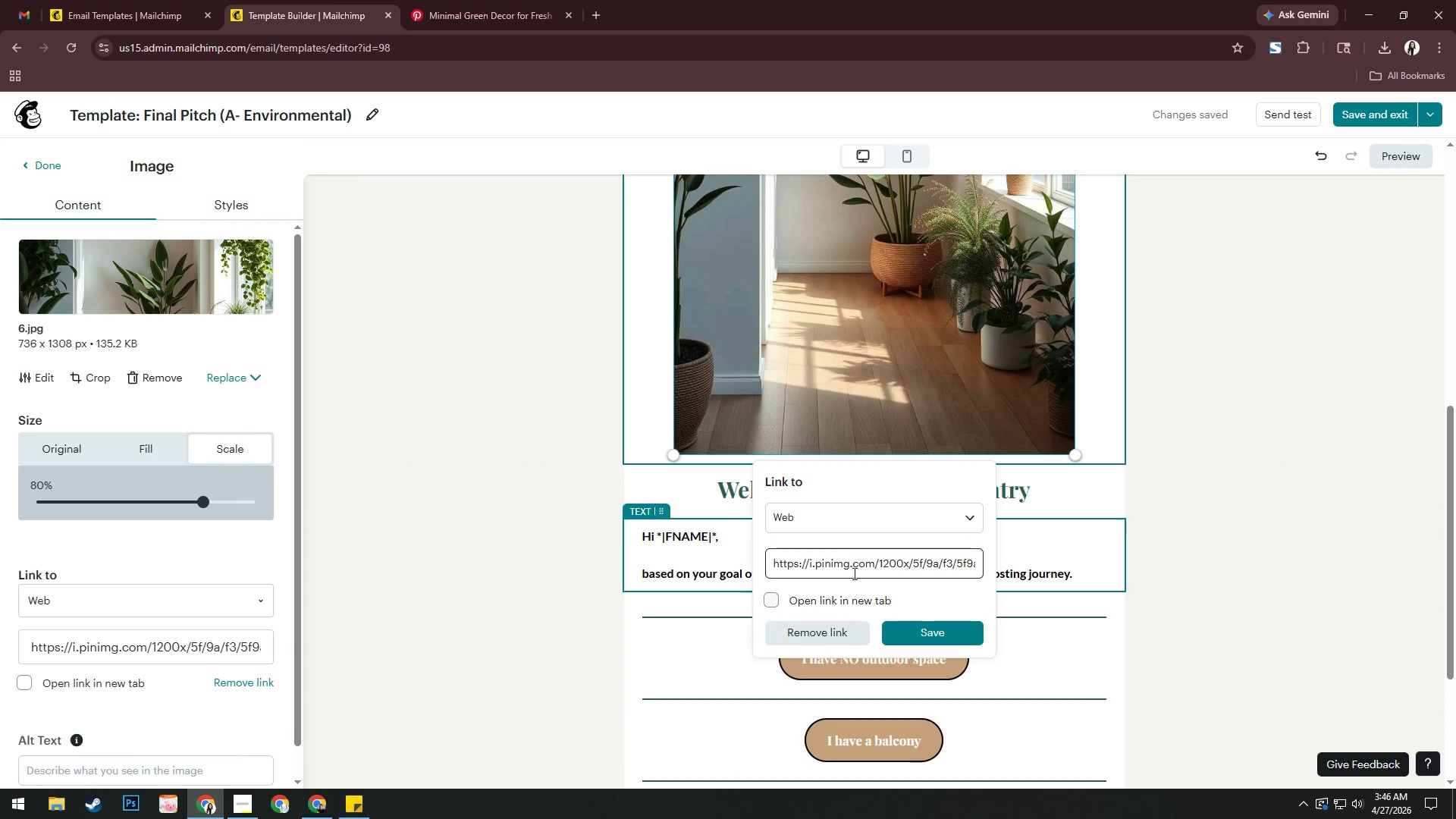 
key(Control+A)
 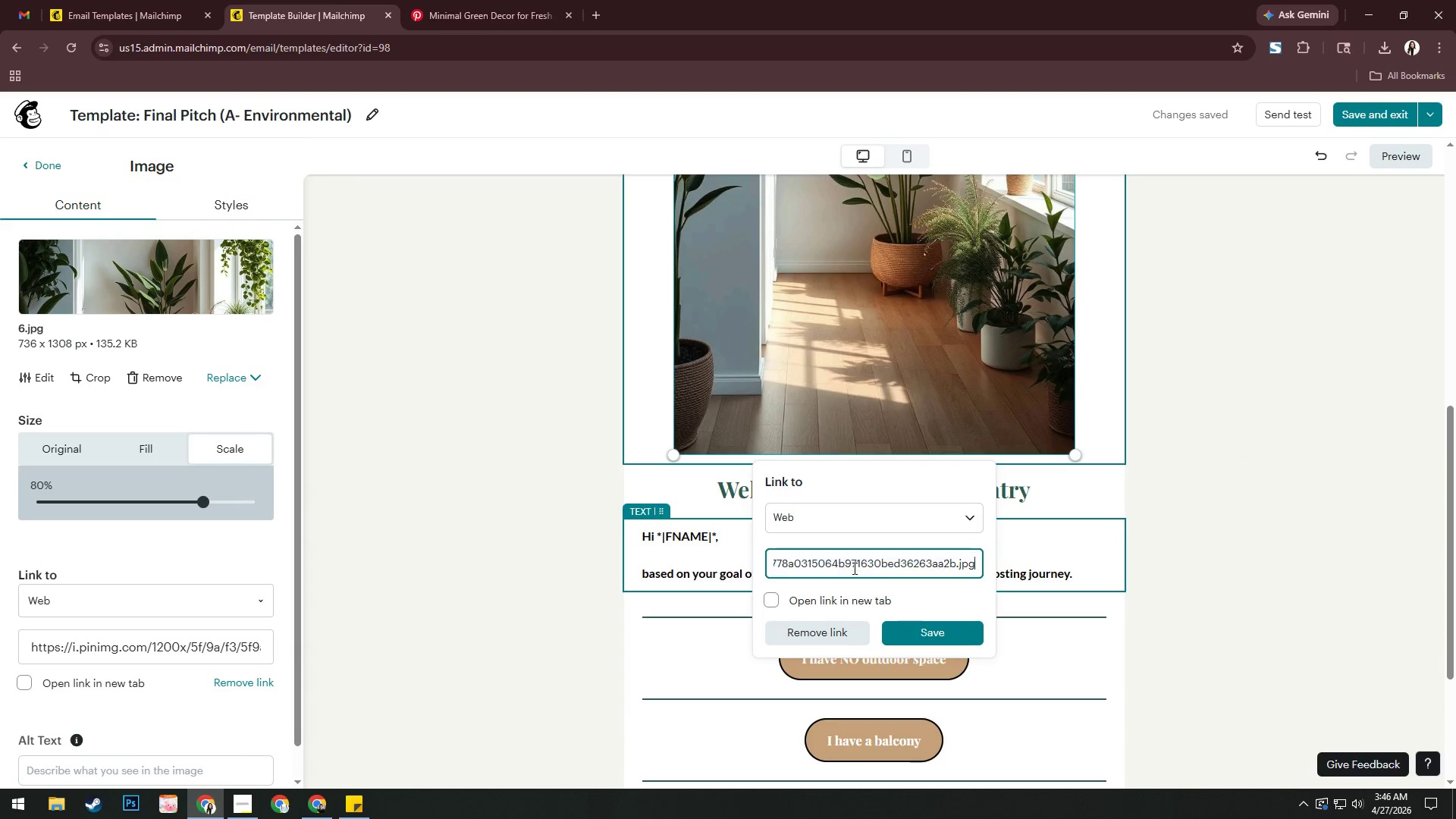 
key(Control+V)
 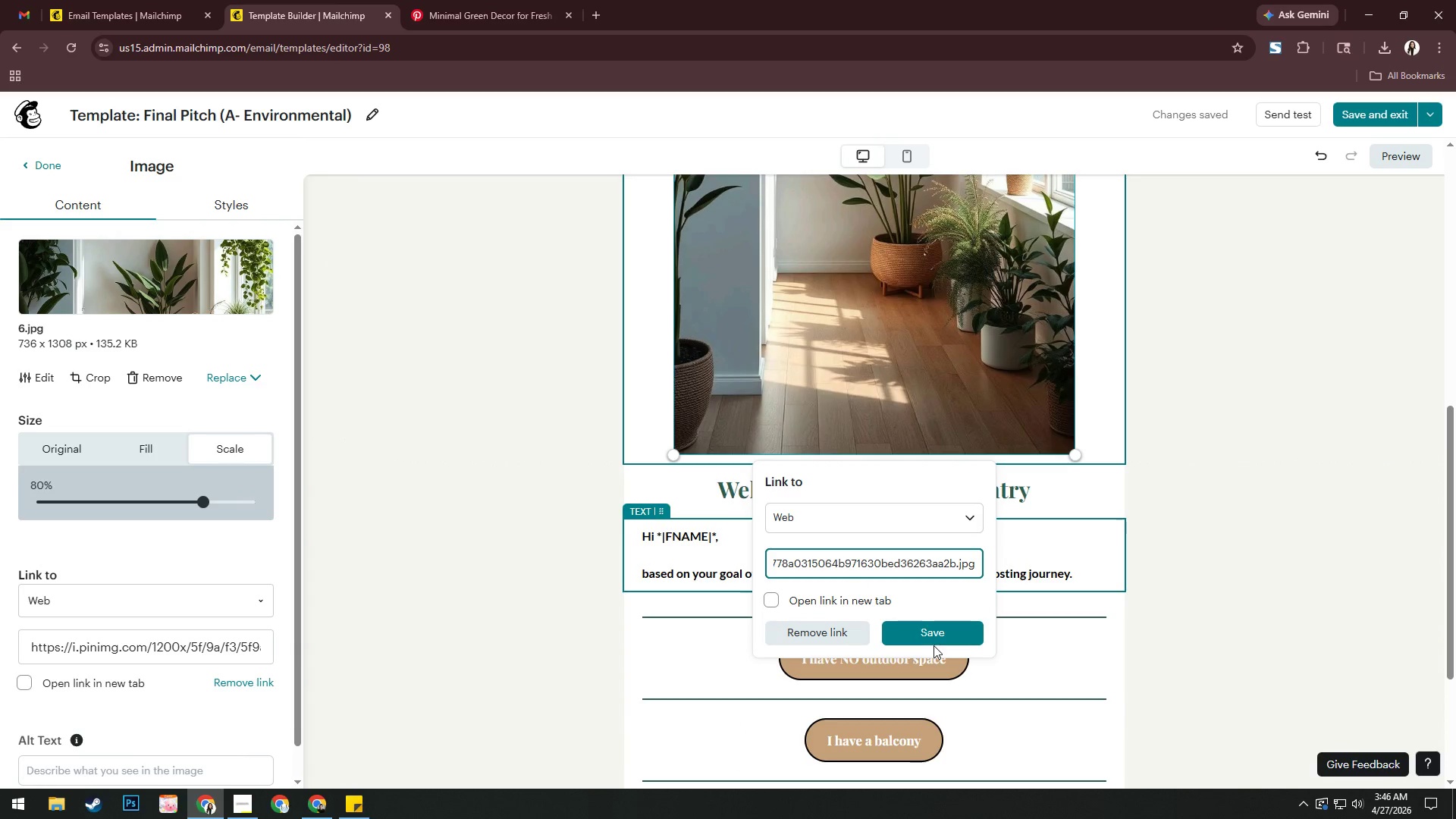 
left_click([935, 626])
 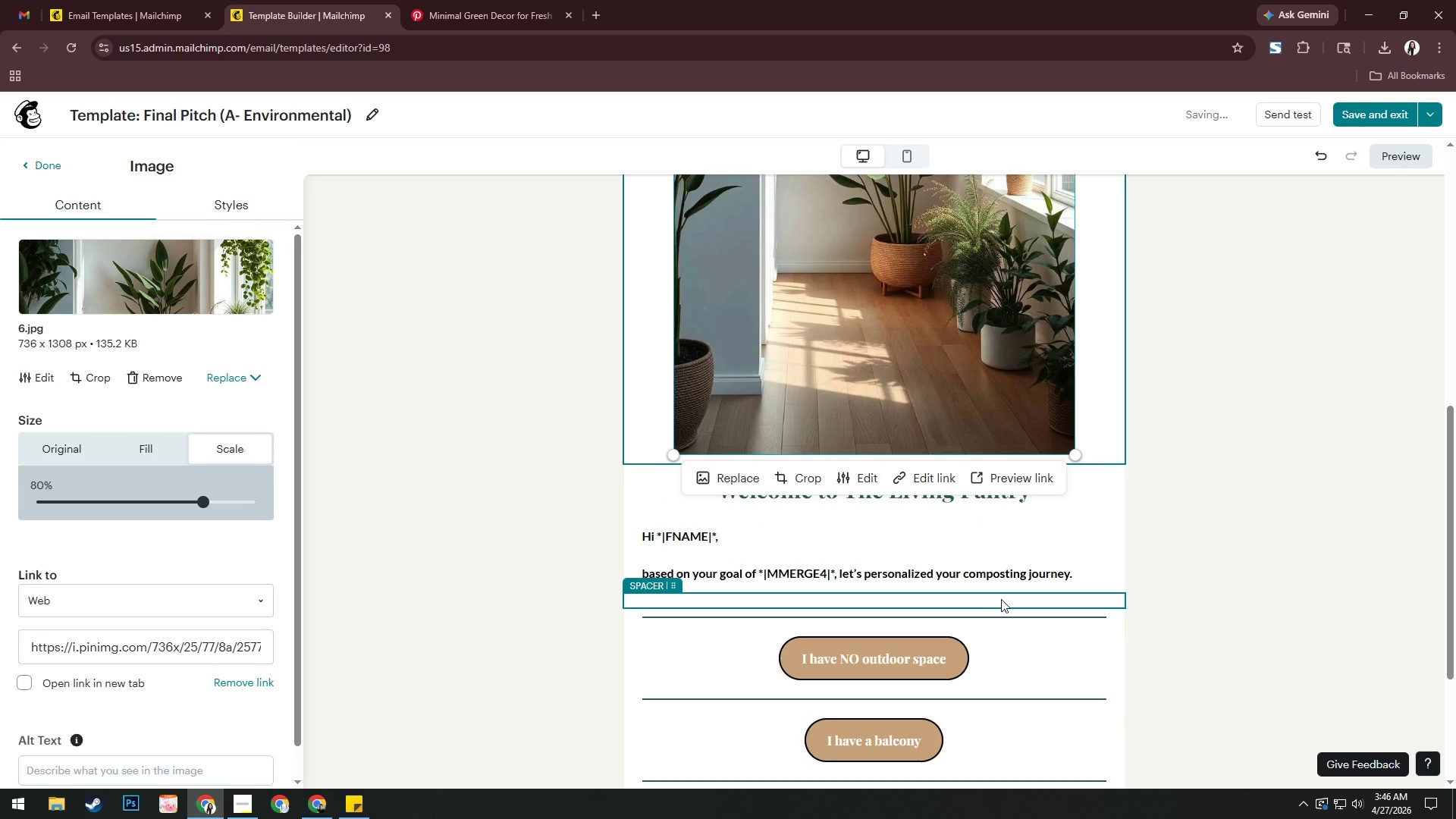 
scroll: coordinate [1015, 567], scroll_direction: down, amount: 2.0
 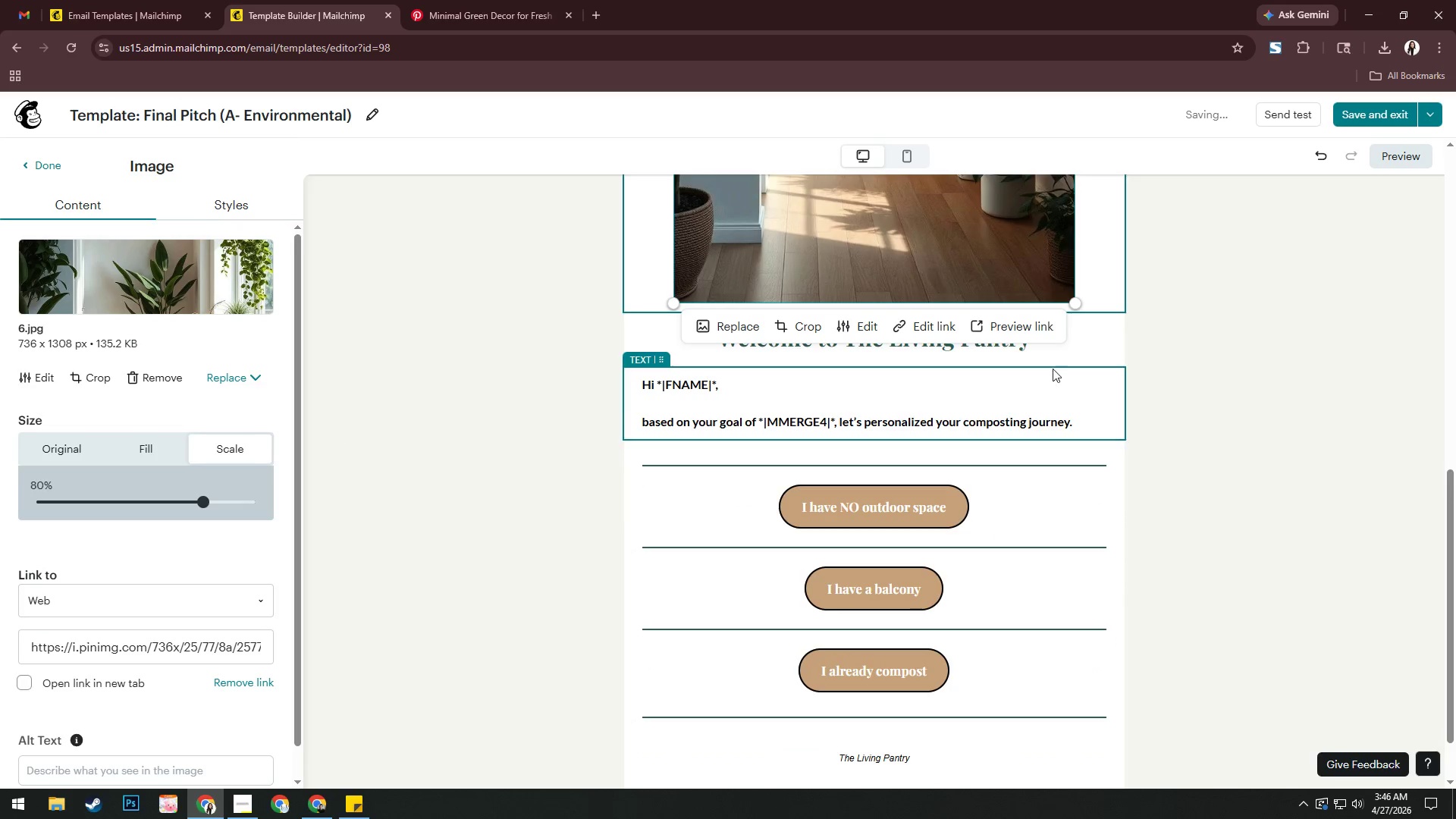 
left_click([1078, 351])
 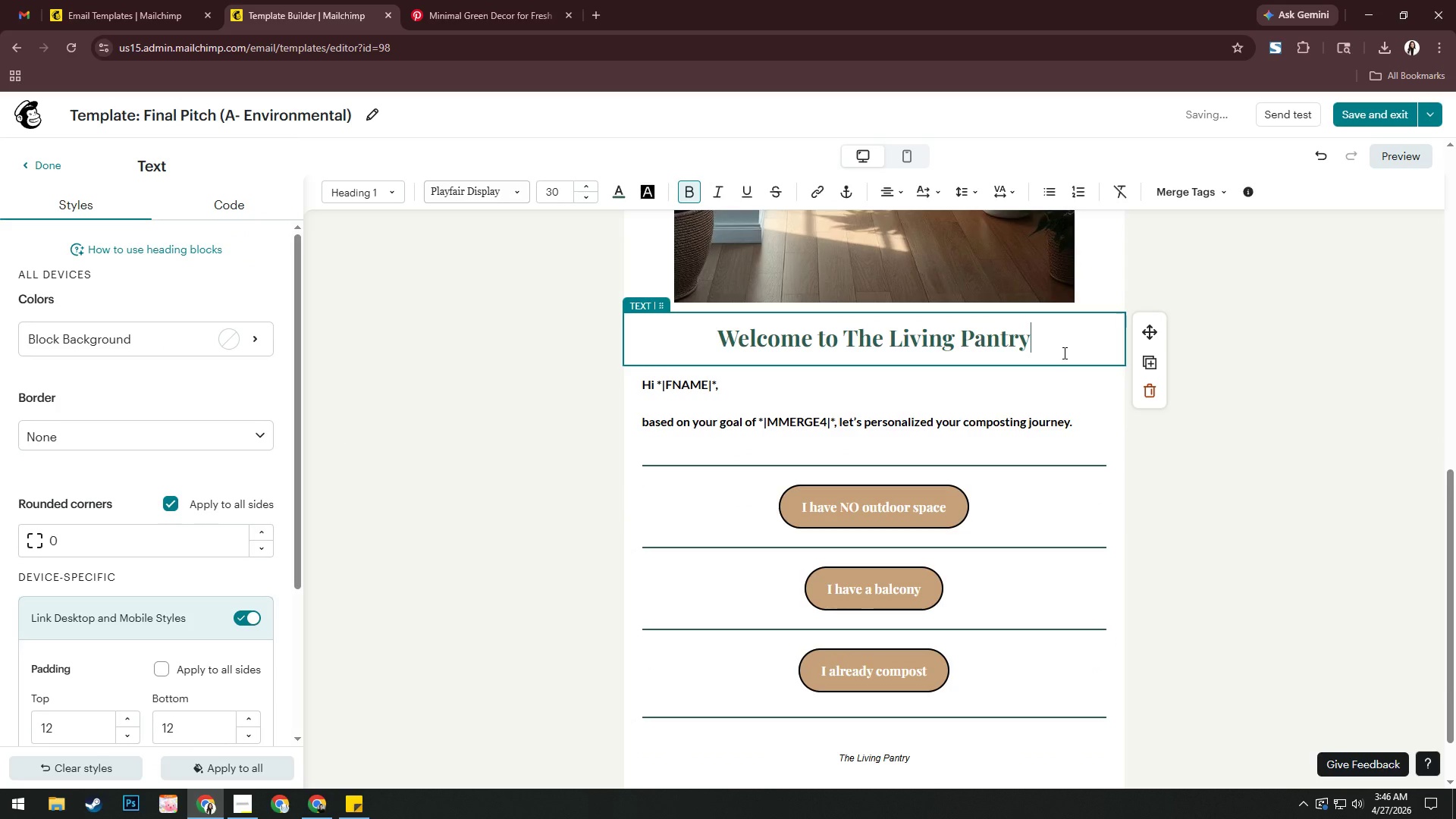 
left_click_drag(start_coordinate=[1046, 337], to_coordinate=[755, 337])
 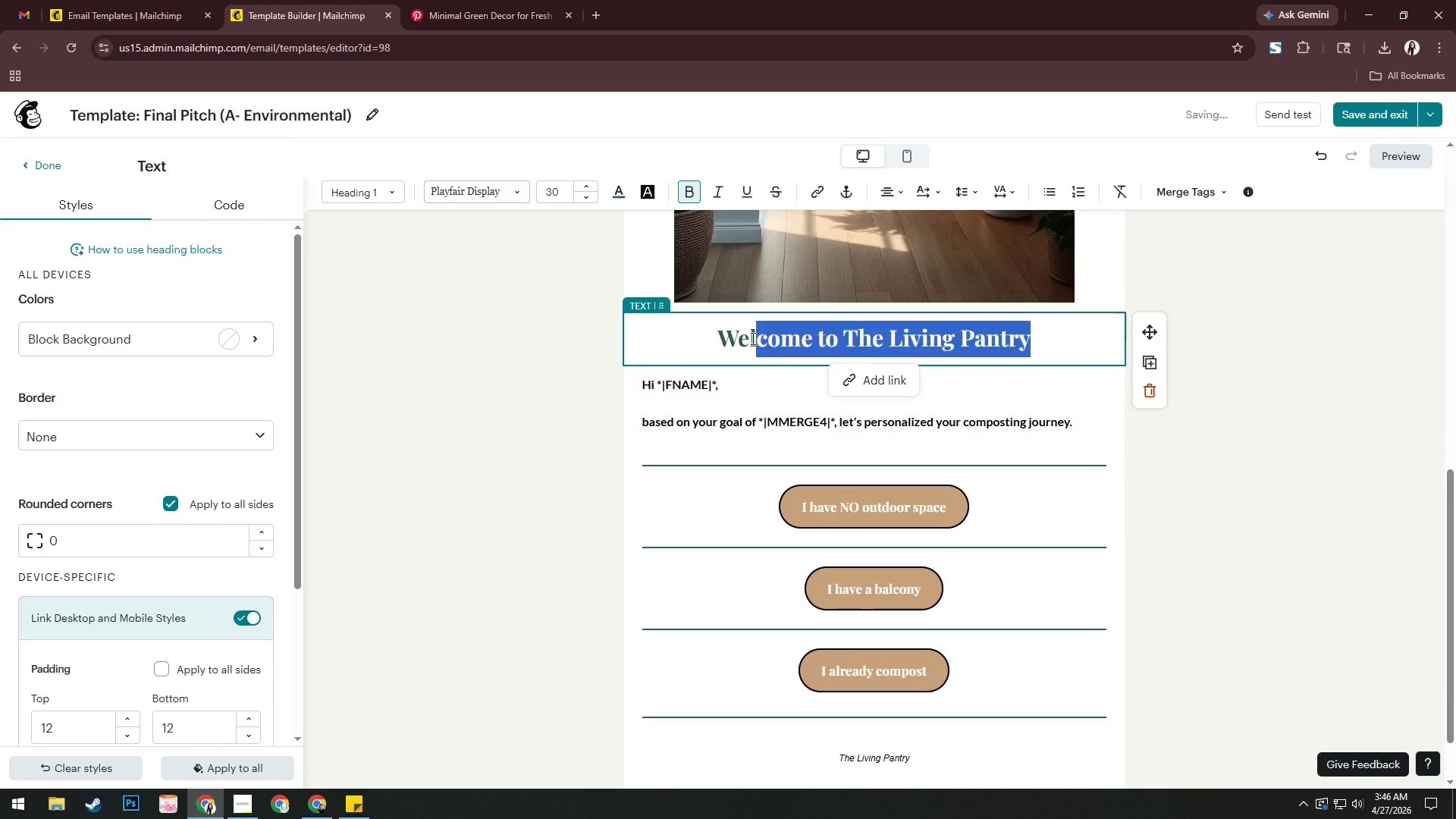 
key(Backspace)
 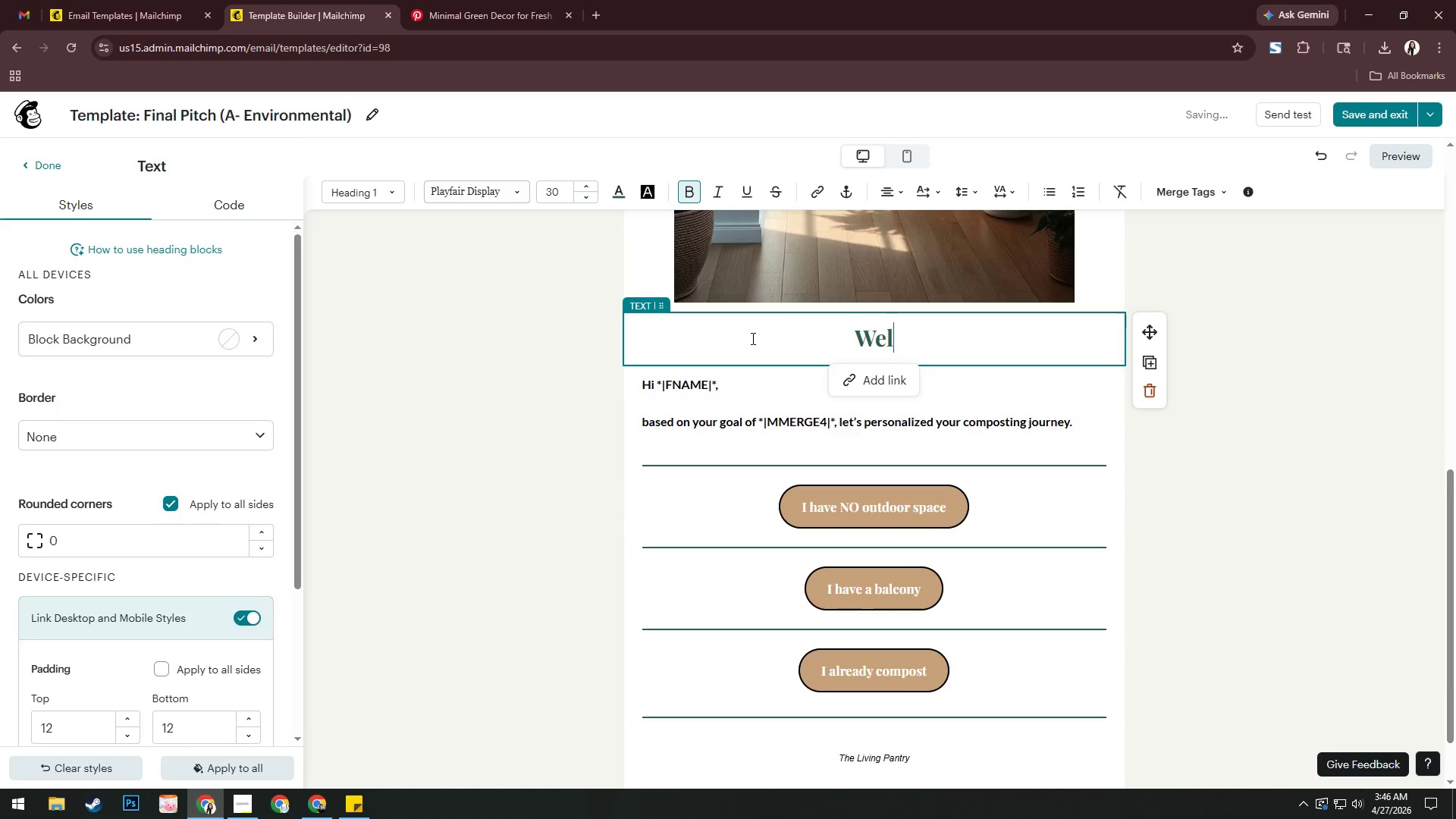 
key(Backspace)
 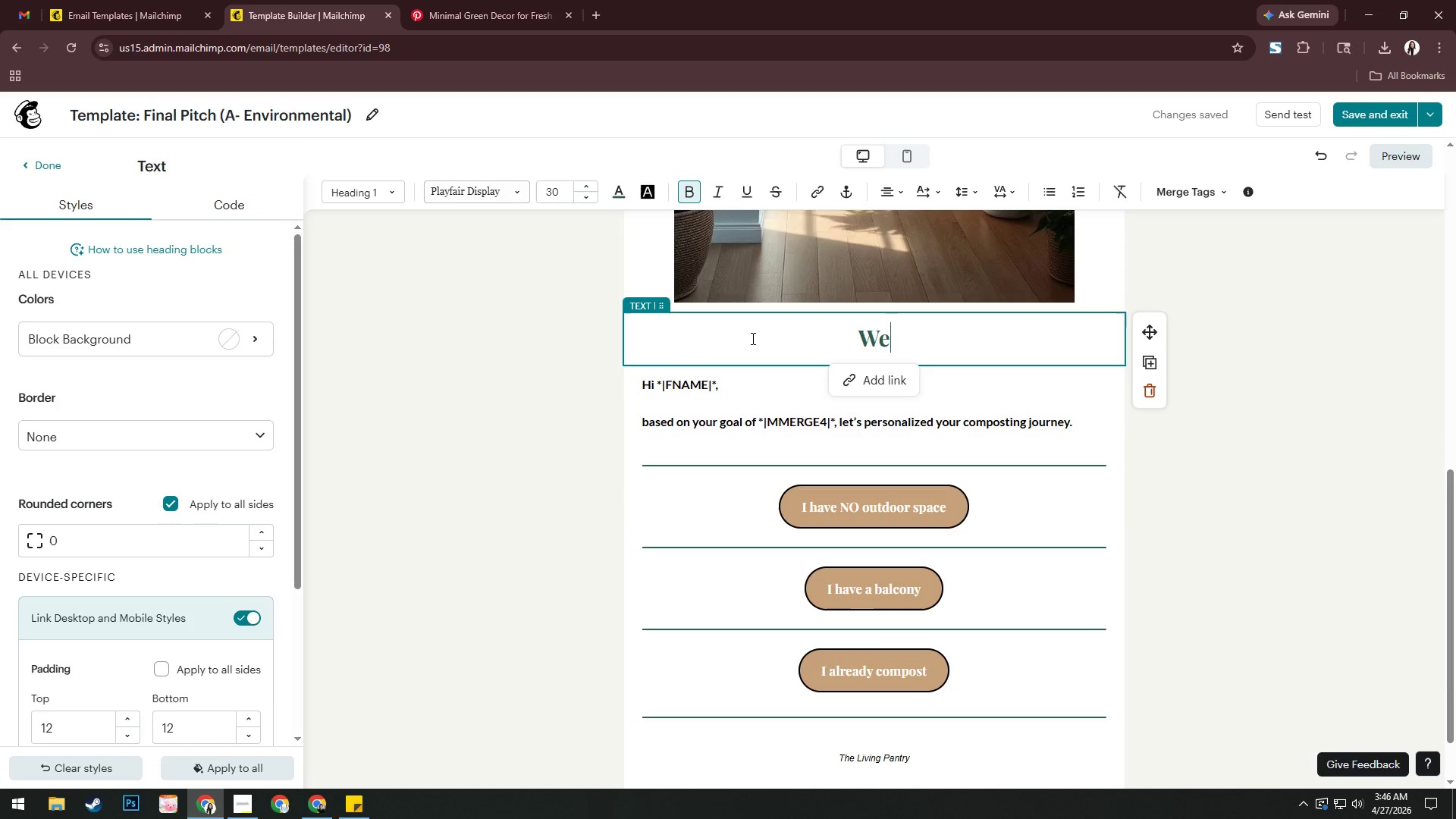 
key(Backspace)
 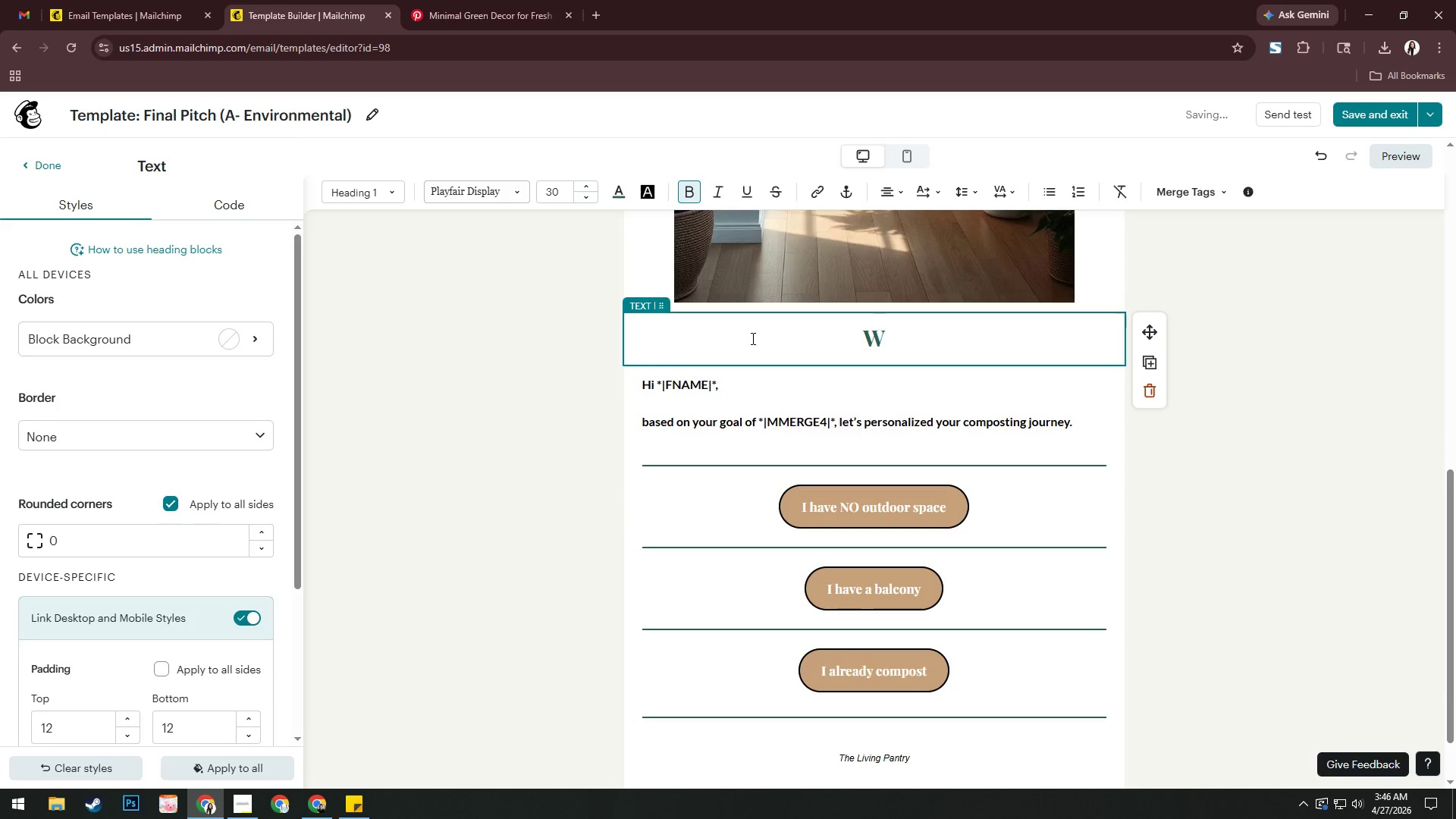 
key(Backspace)
 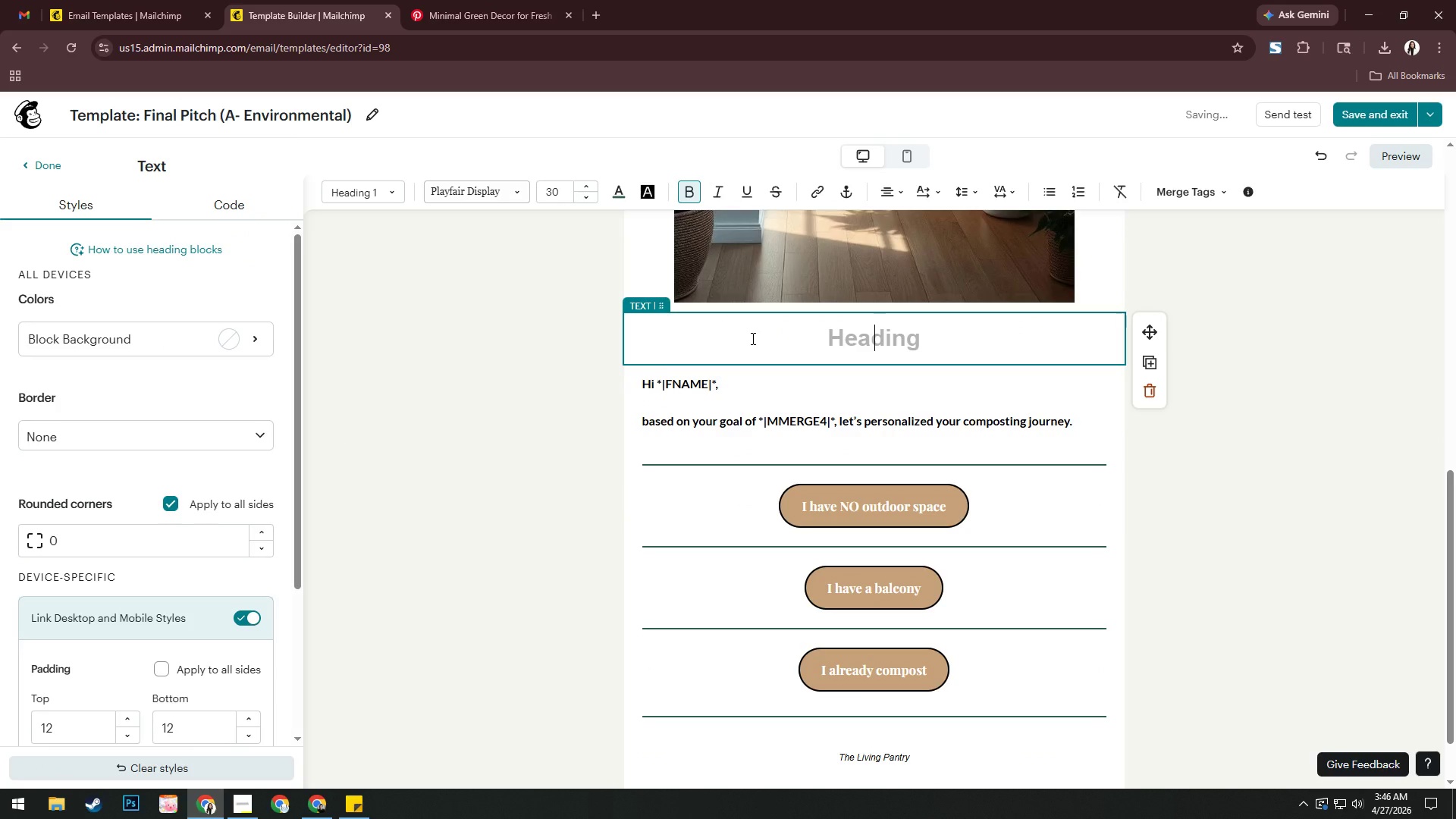 
type(Your impacy)
key(Backspace)
type(y)
key(Backspace)
type(t starts at home)
 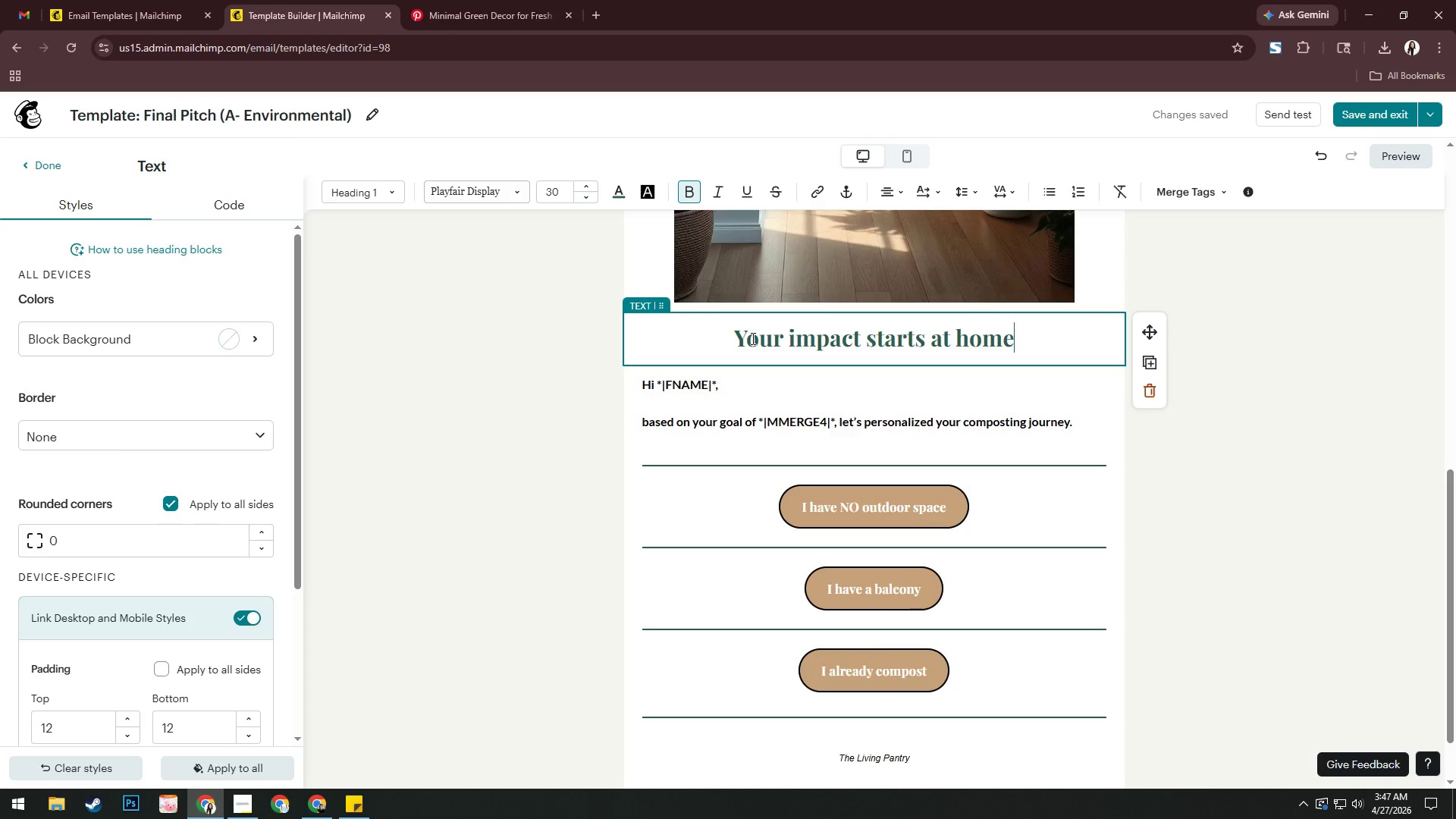 
wait(29.58)
 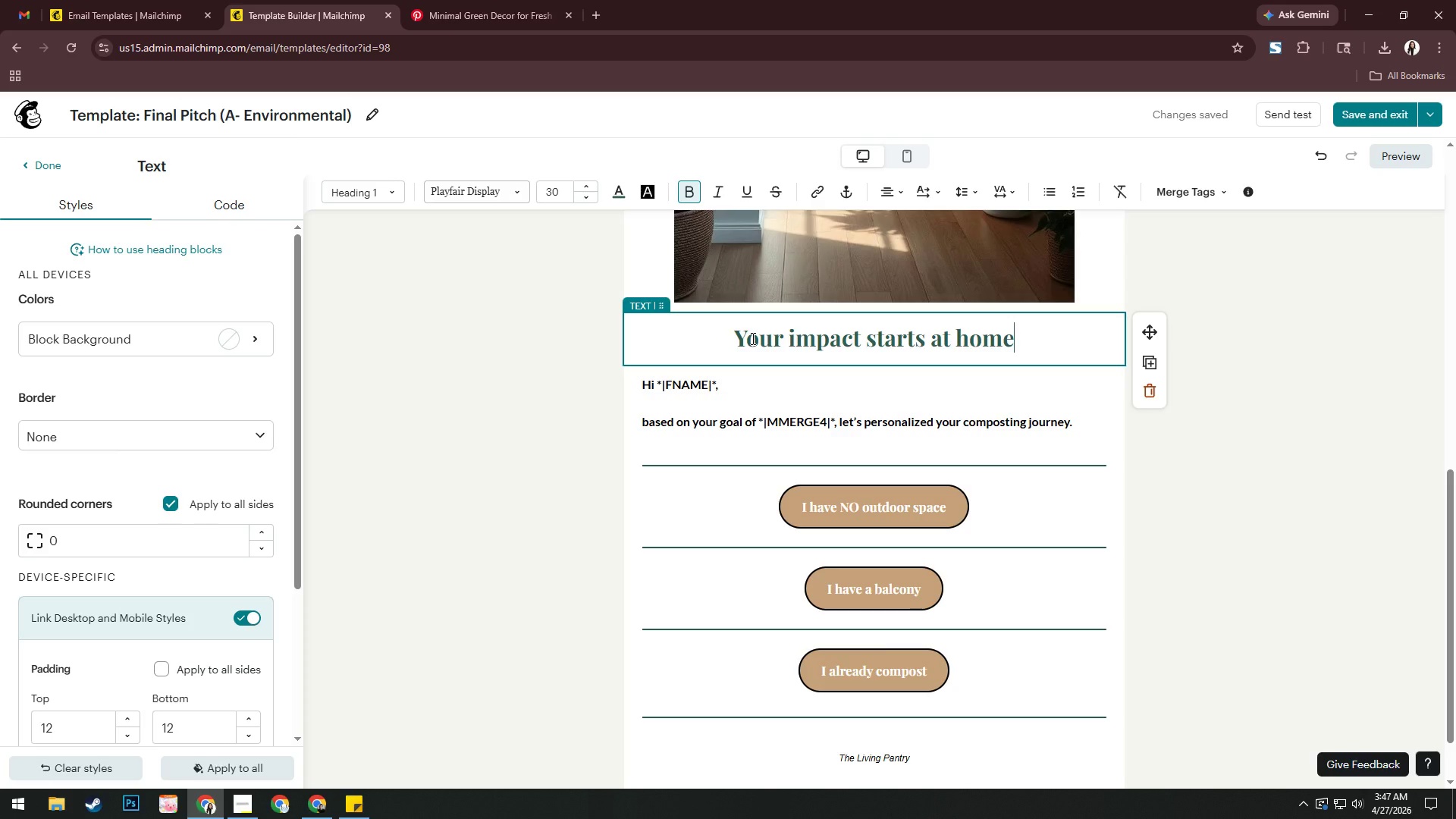 
left_click([880, 423])
 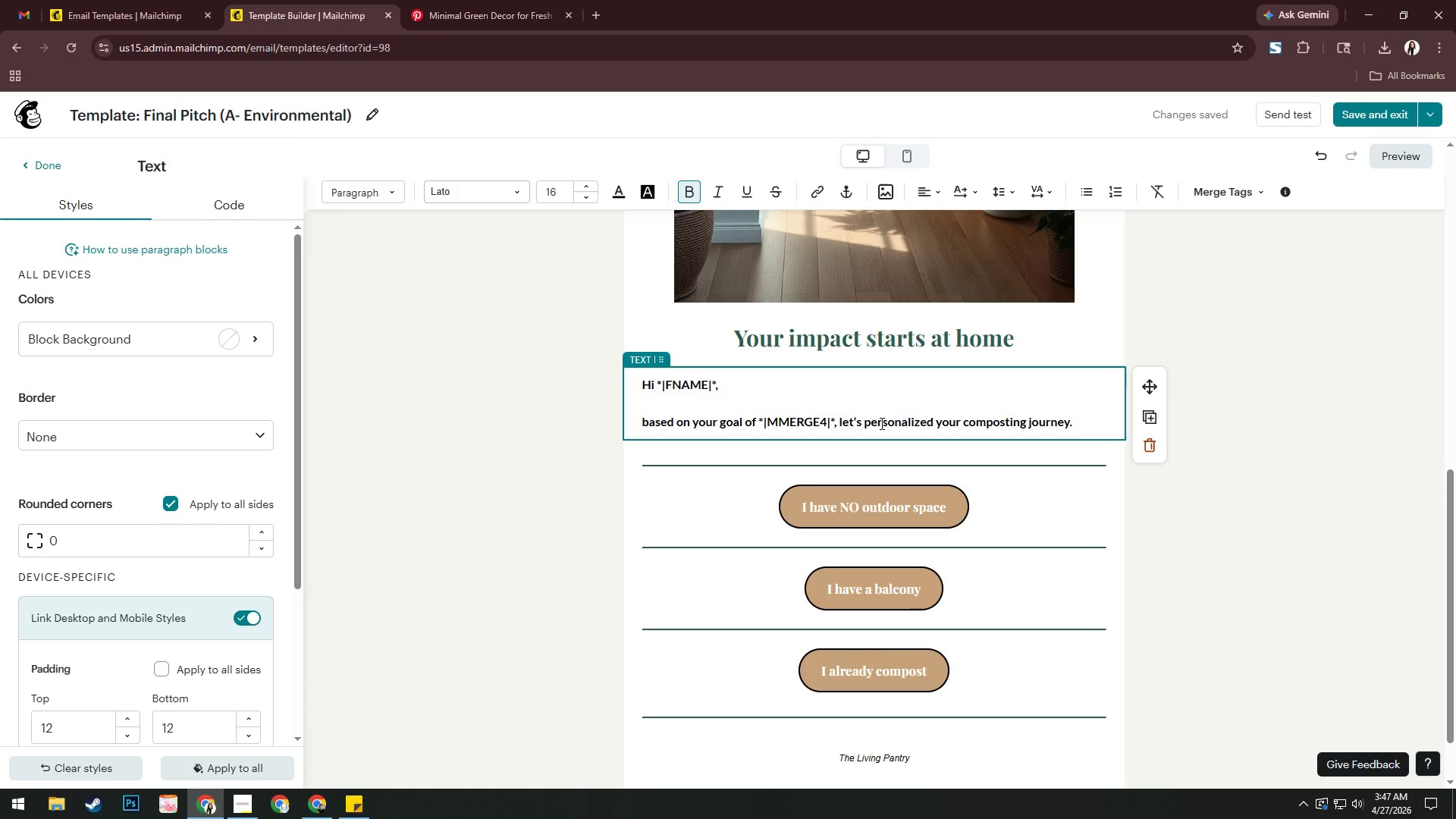 
wait(21.77)
 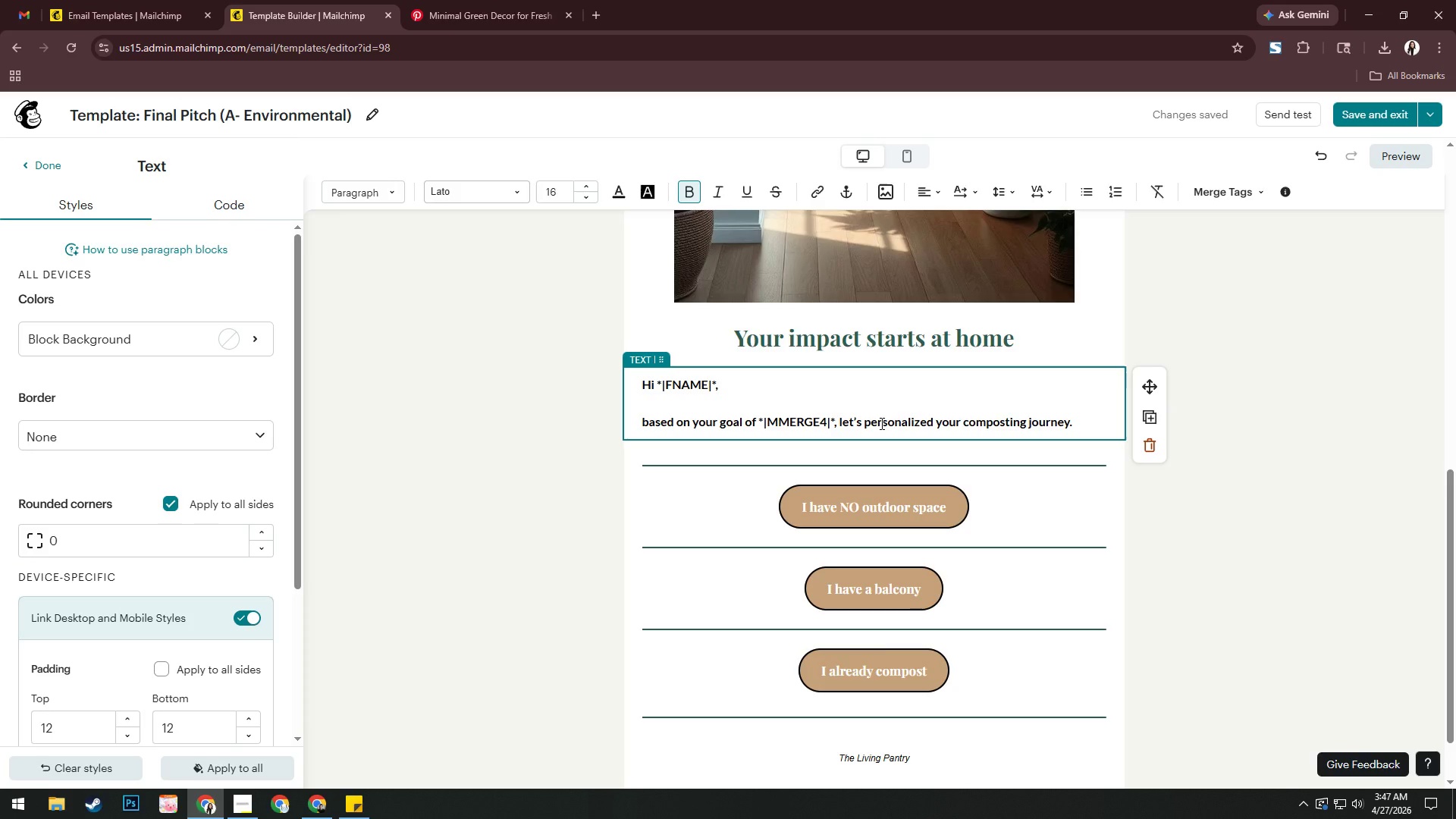 
key(Alt+AltLeft)
 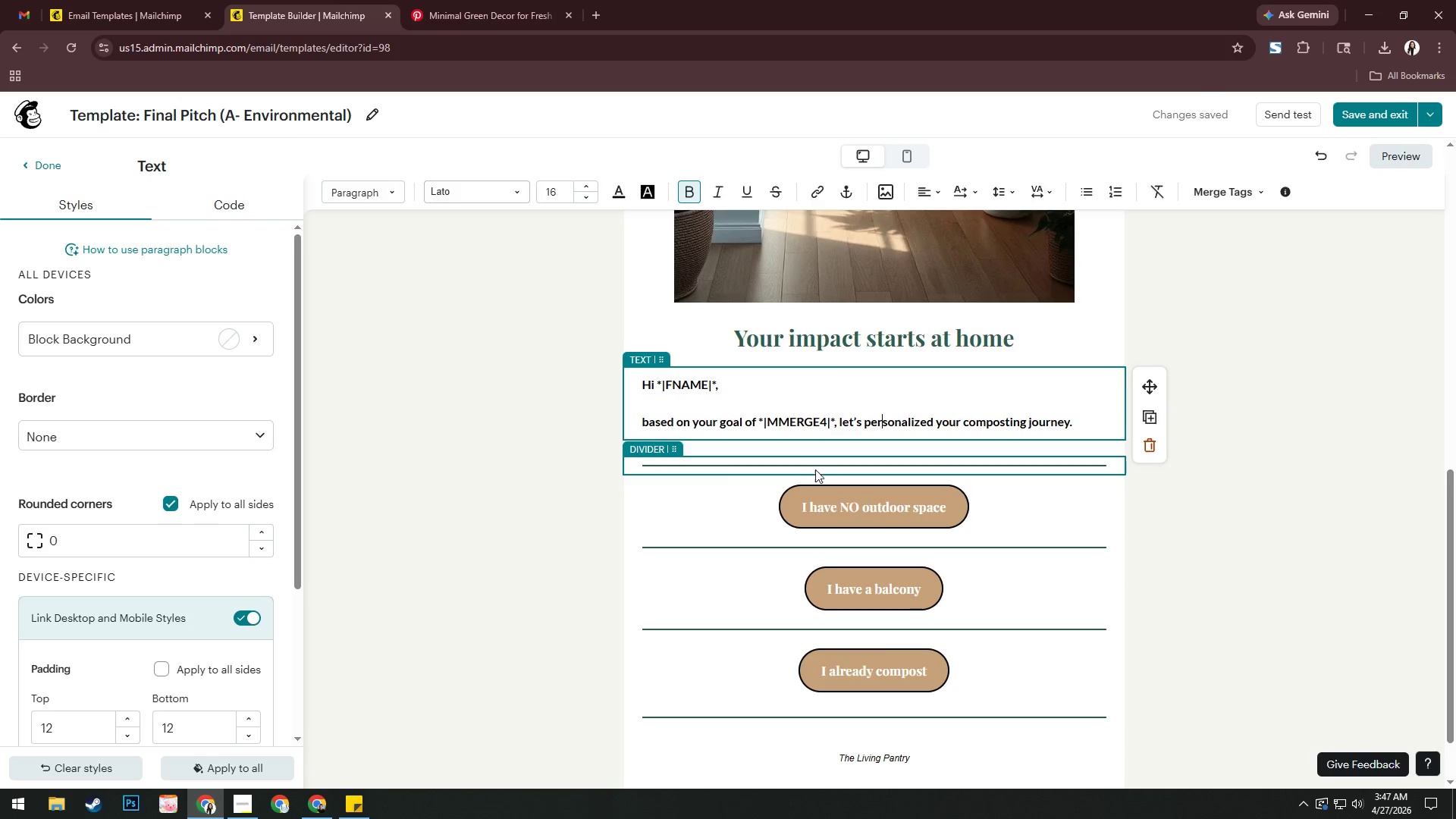 
key(Alt+Tab)
 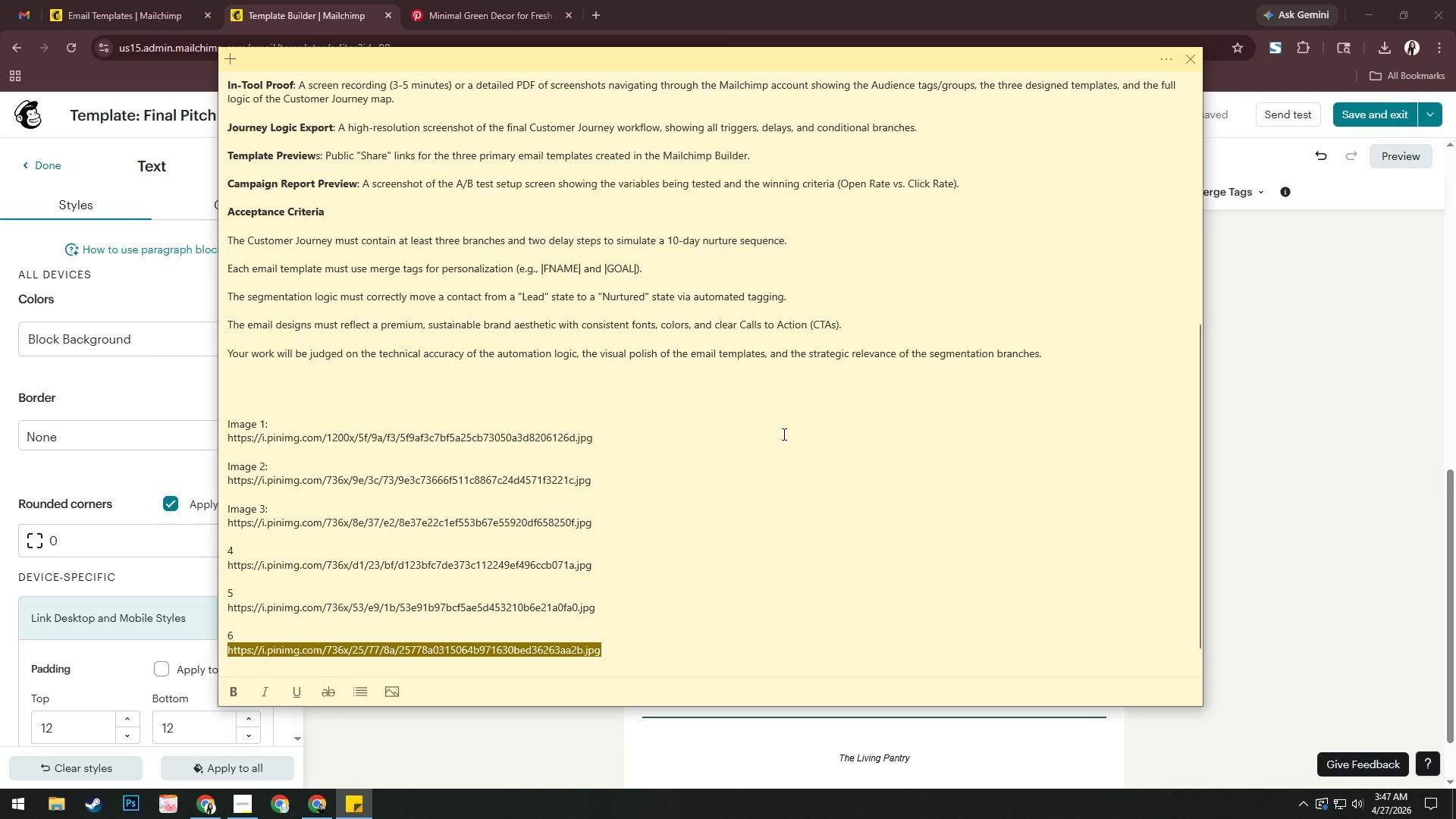 
key(Alt+AltLeft)
 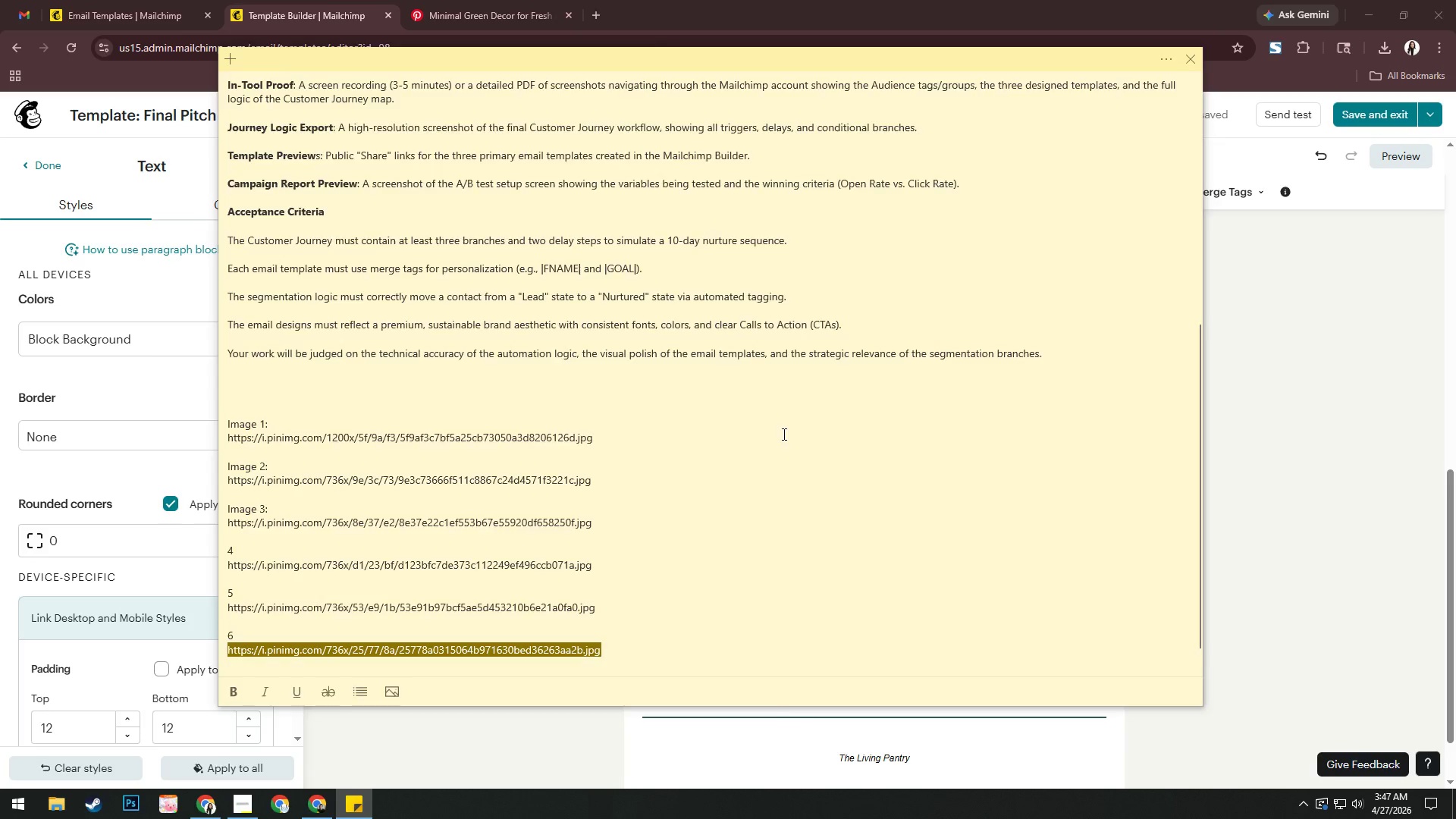 
key(Alt+Tab)
 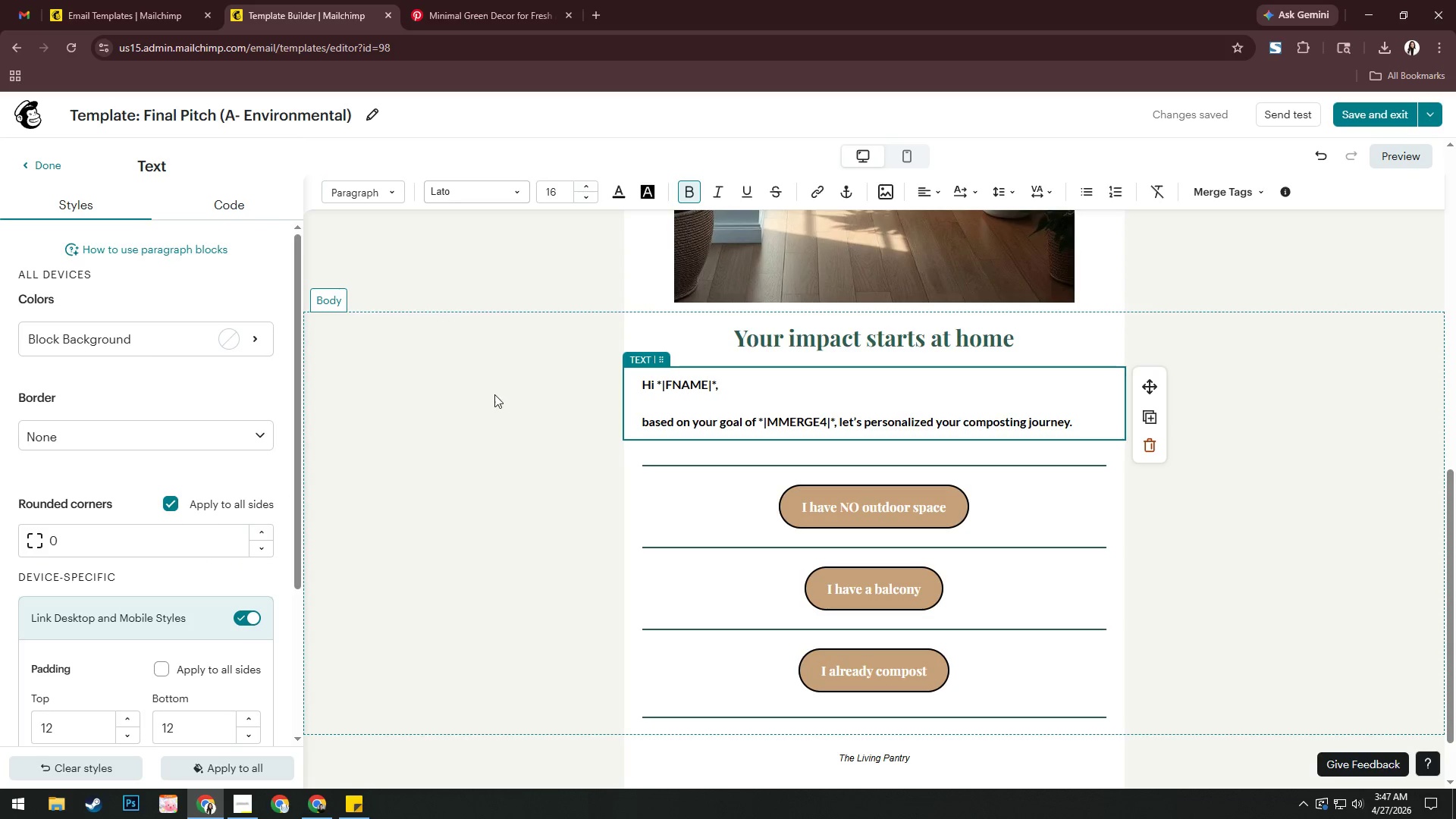 
key(Alt+AltLeft)
 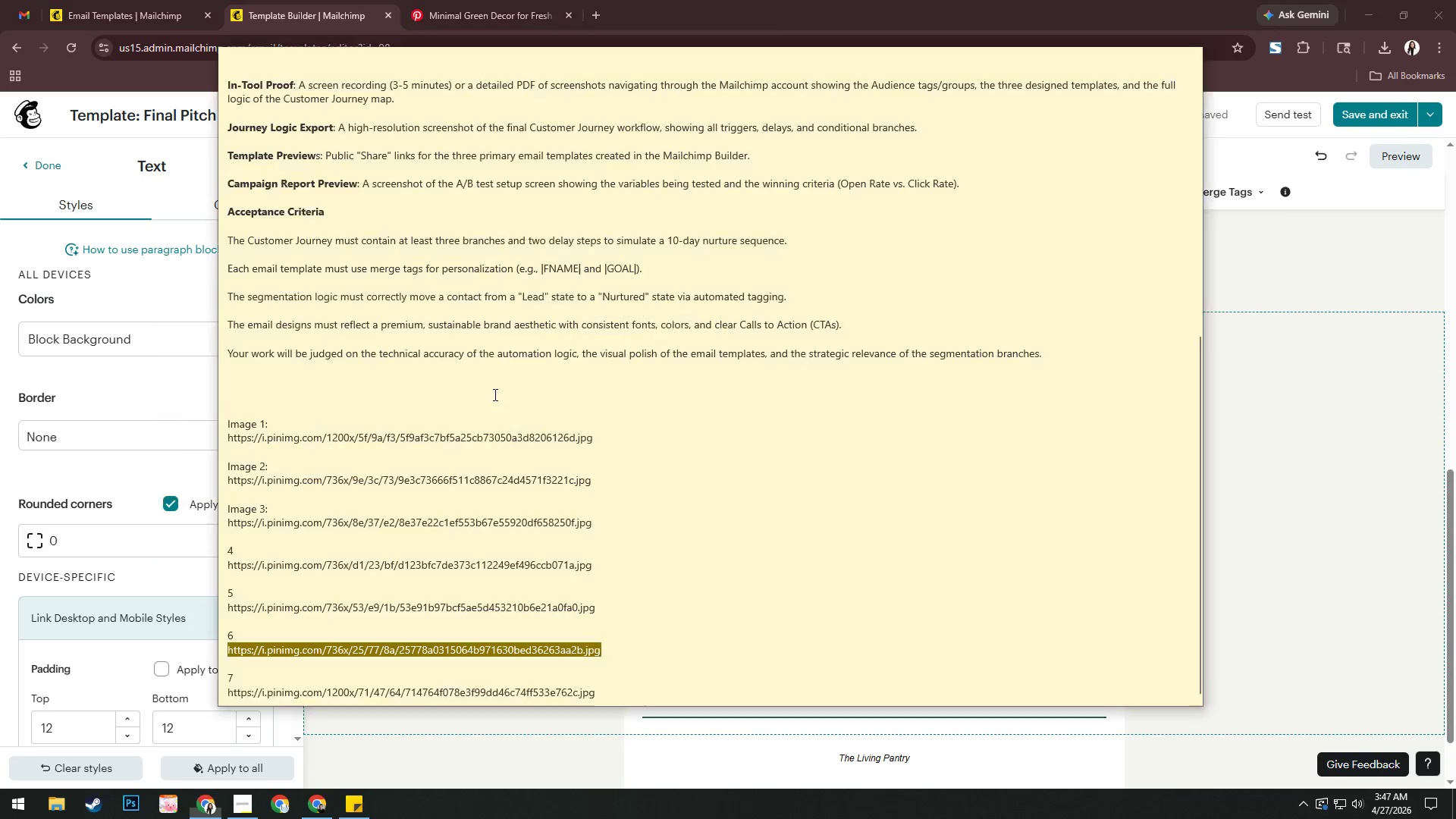 
key(Alt+Tab)
 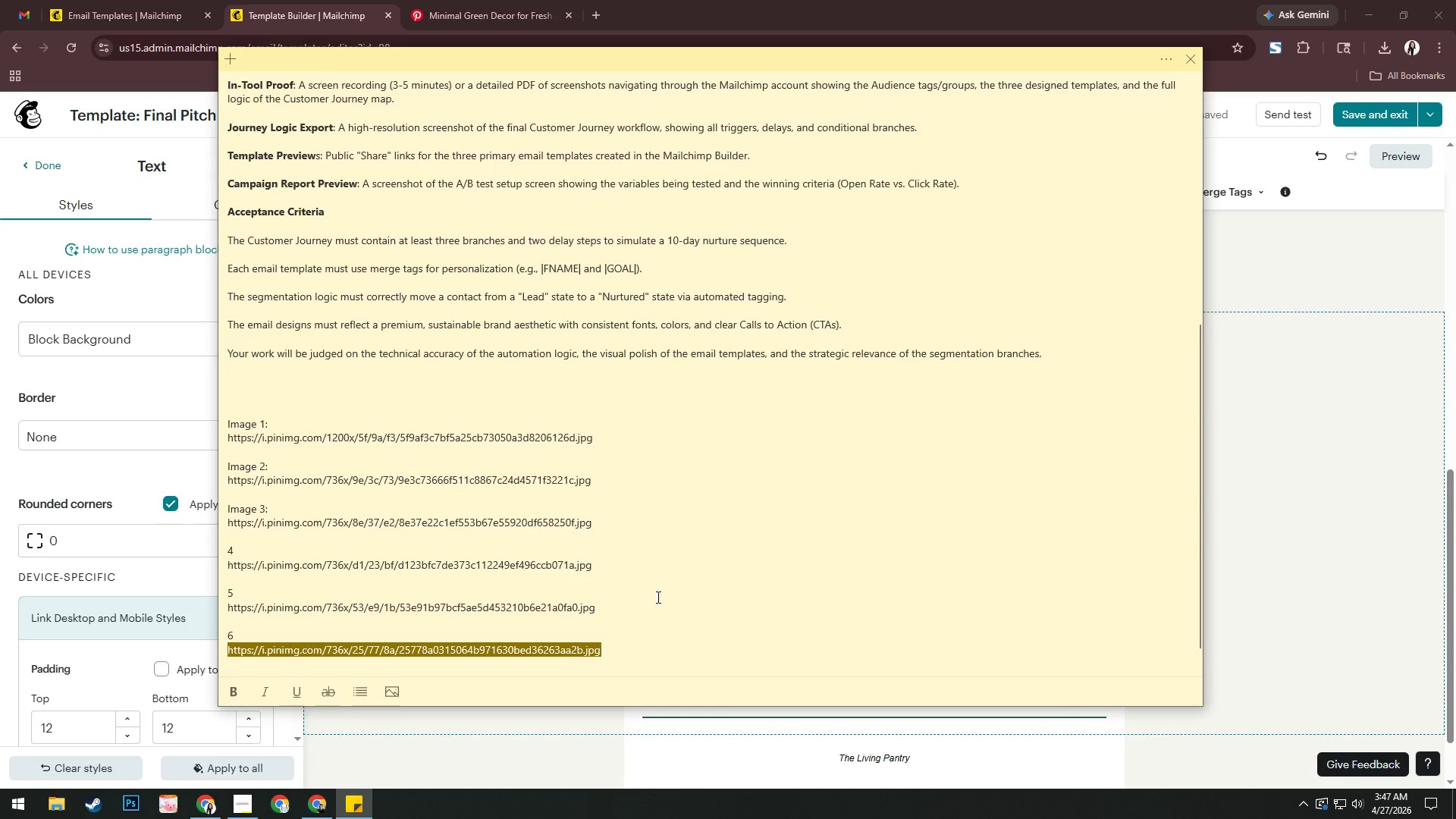 
scroll: coordinate [668, 600], scroll_direction: down, amount: 5.0
 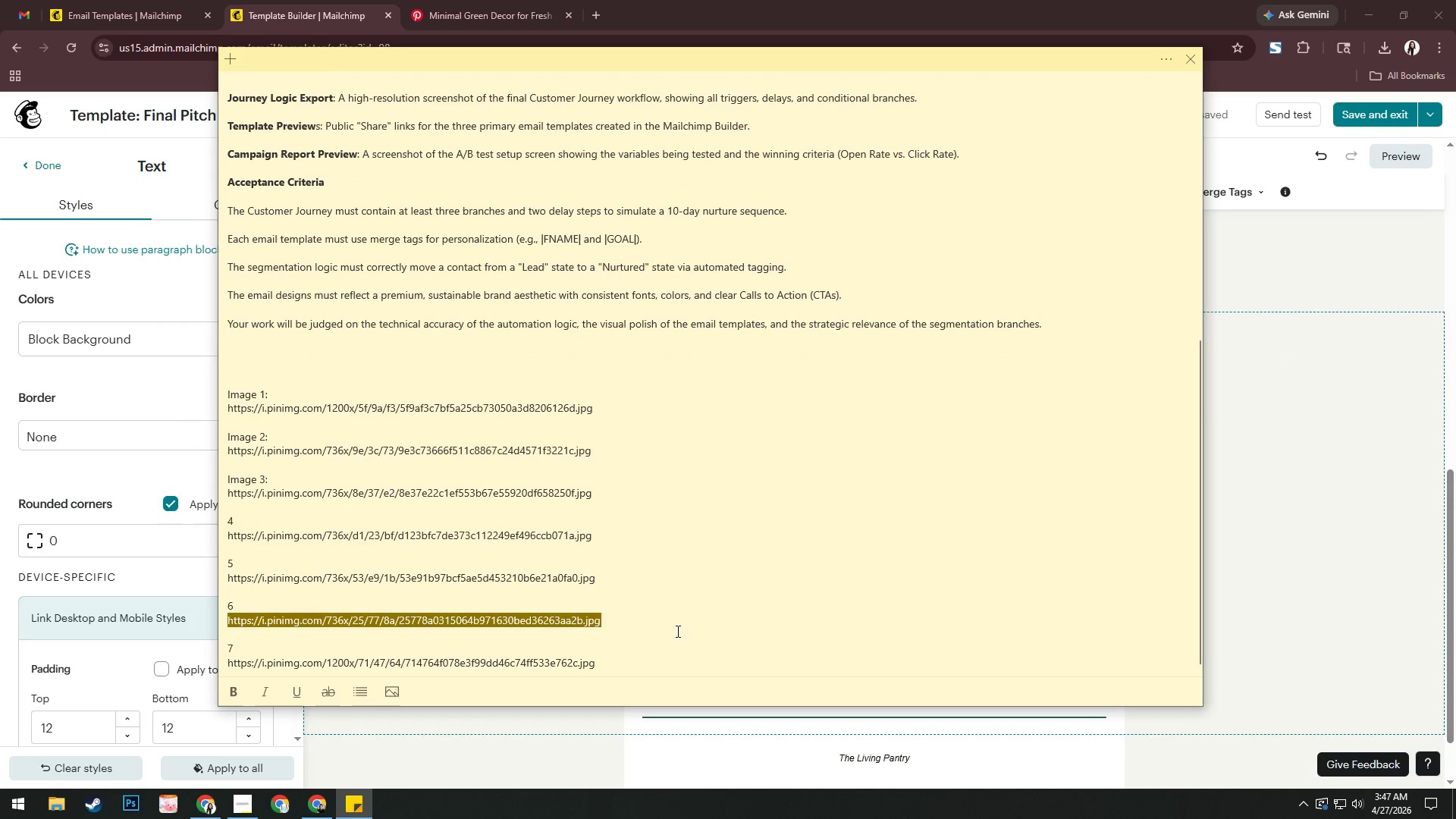 
left_click([677, 630])
 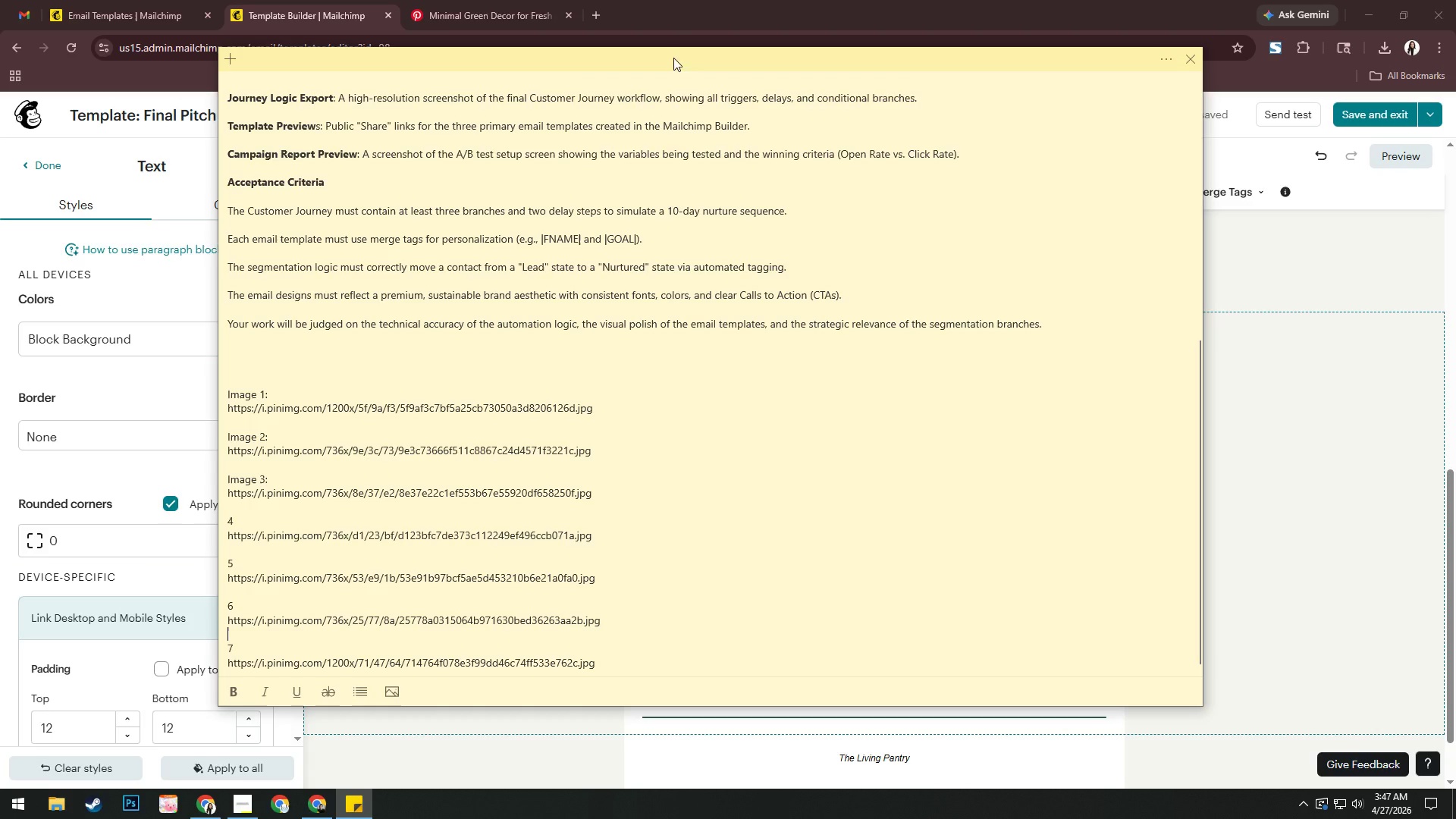 
left_click([702, 0])
 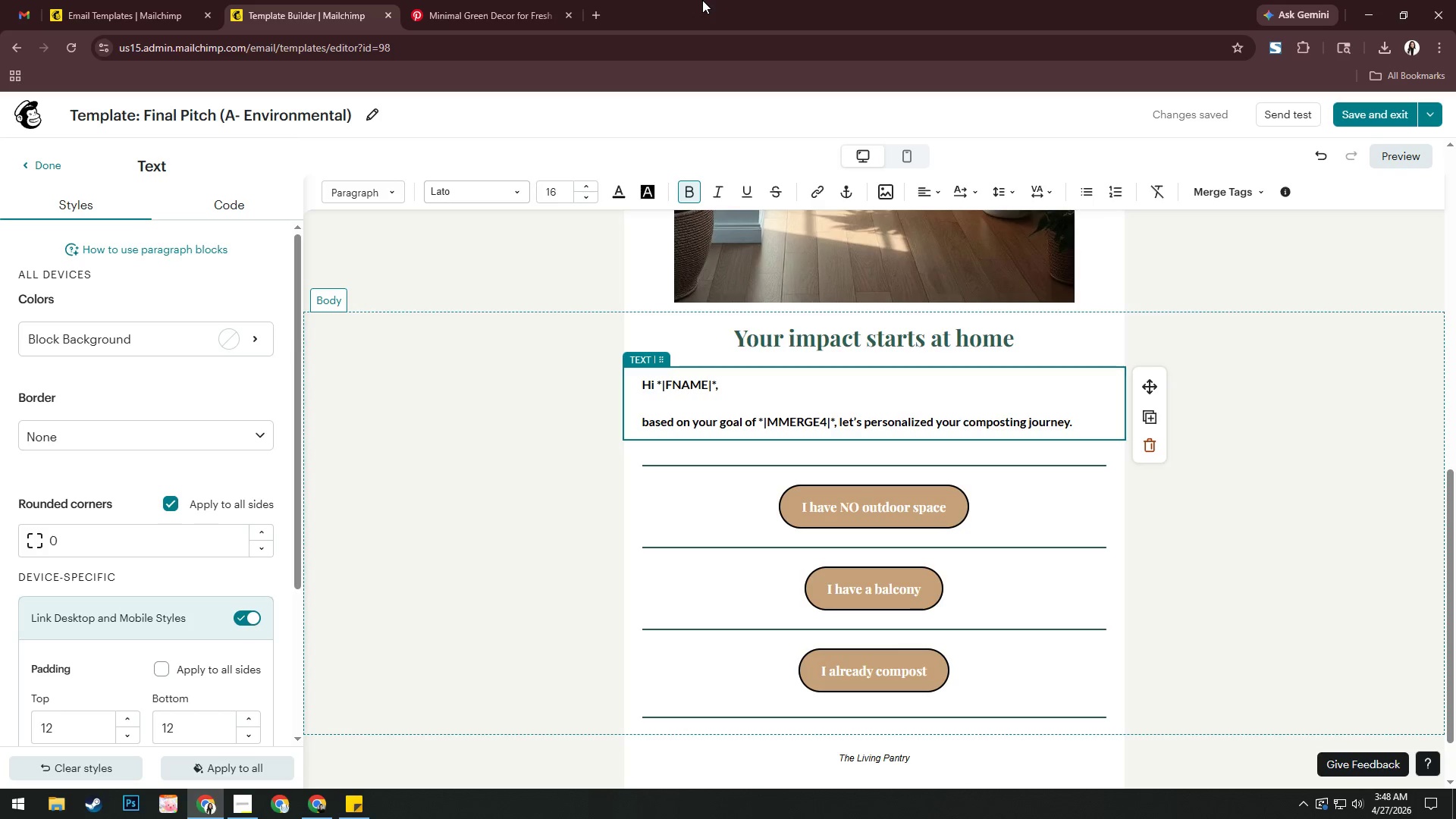 
wait(25.77)
 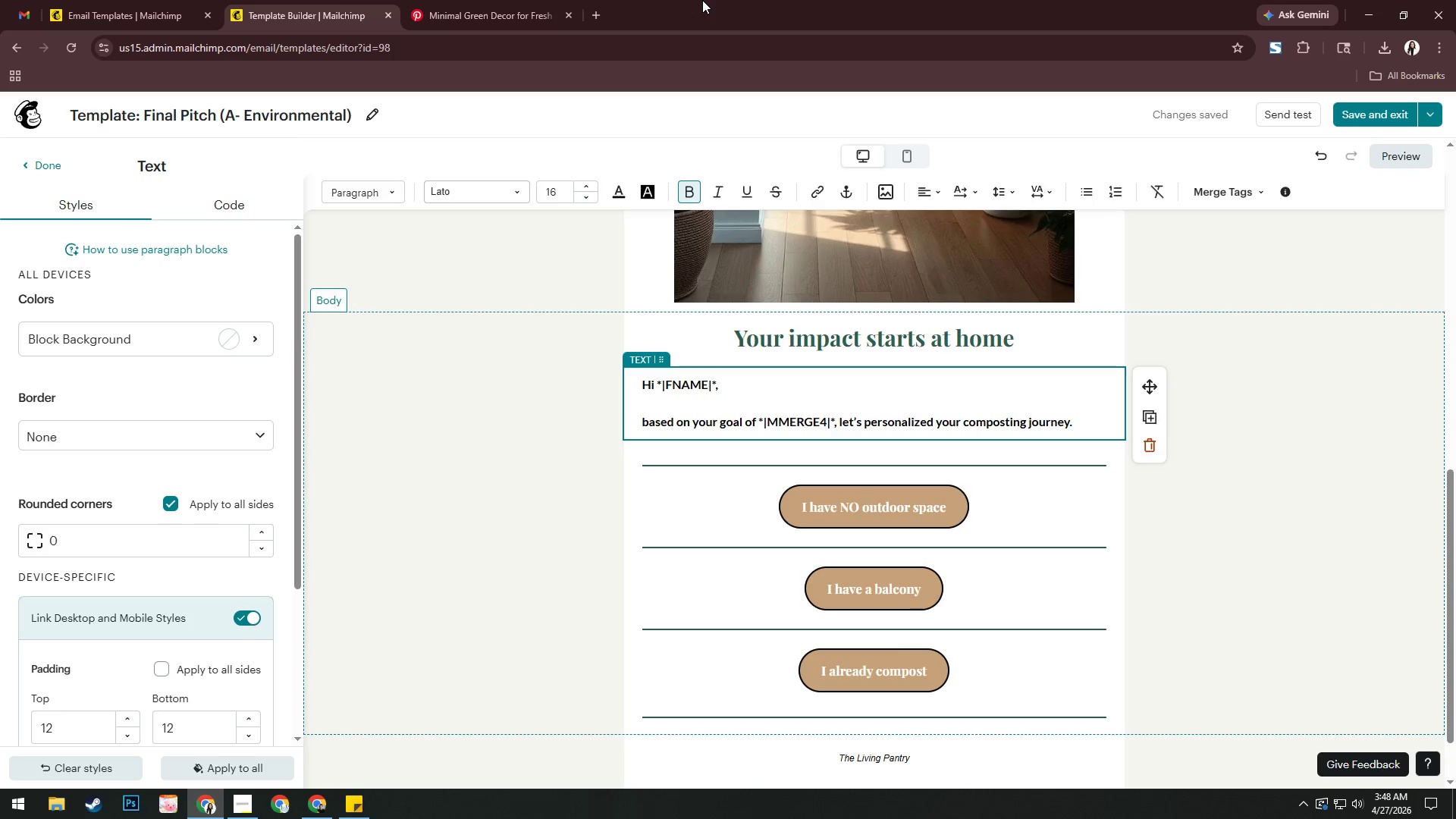 
left_click_drag(start_coordinate=[1083, 424], to_coordinate=[706, 399])
 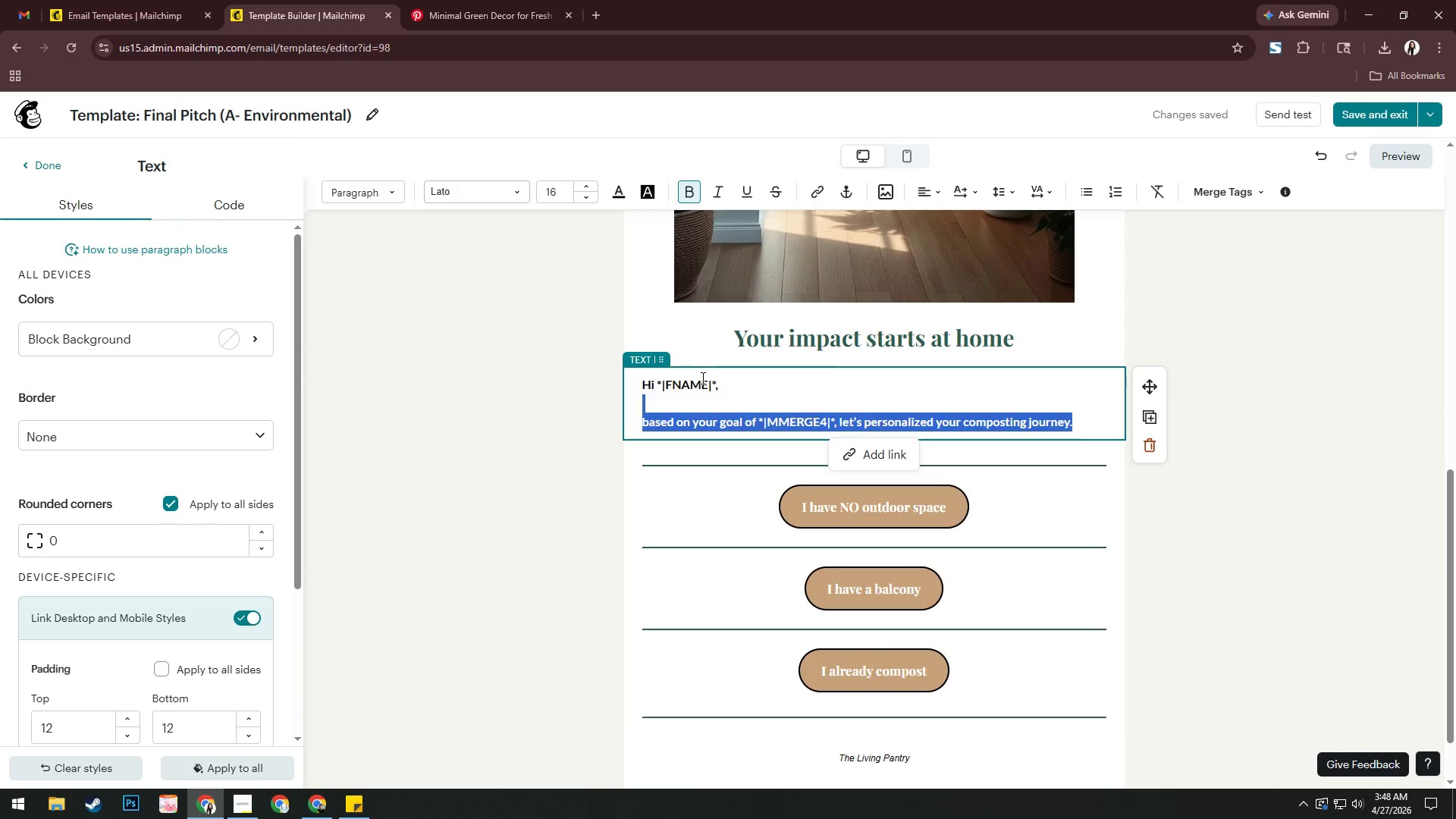 
key(Backspace)
key(Backspace)
key(Backspace)
key(Backspace)
key(Backspace)
key(Backspace)
key(Backspace)
key(Backspace)
key(Backspace)
key(Backspace)
key(Backspace)
key(Backspace)
key(Backspace)
key(Backspace)
key(Backspace)
type(A cleaner home, smarter sysmte)
key(Backspace)
key(Backspace)
key(Backspace)
type(tem.)
 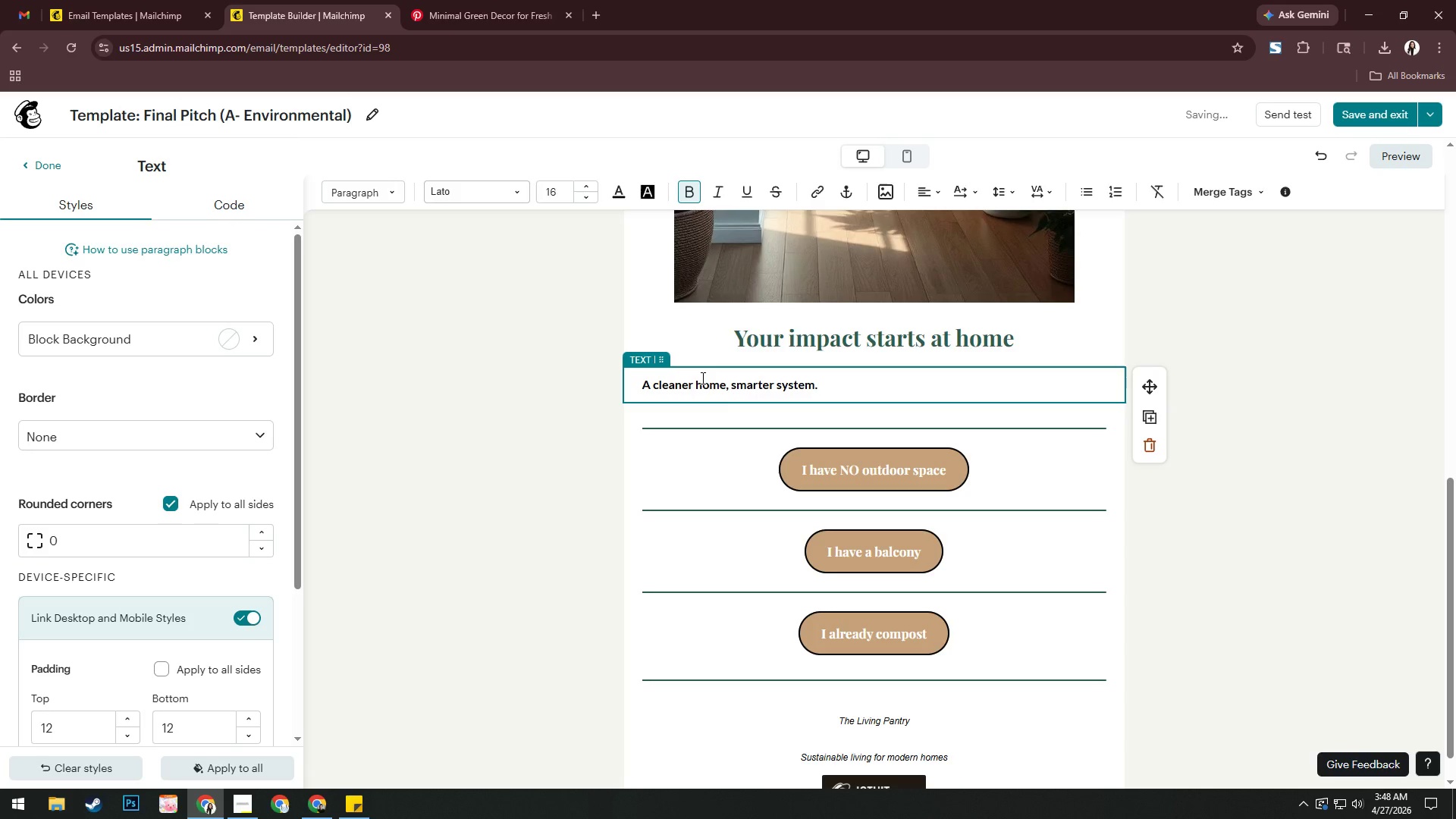 
key(Control+A)
 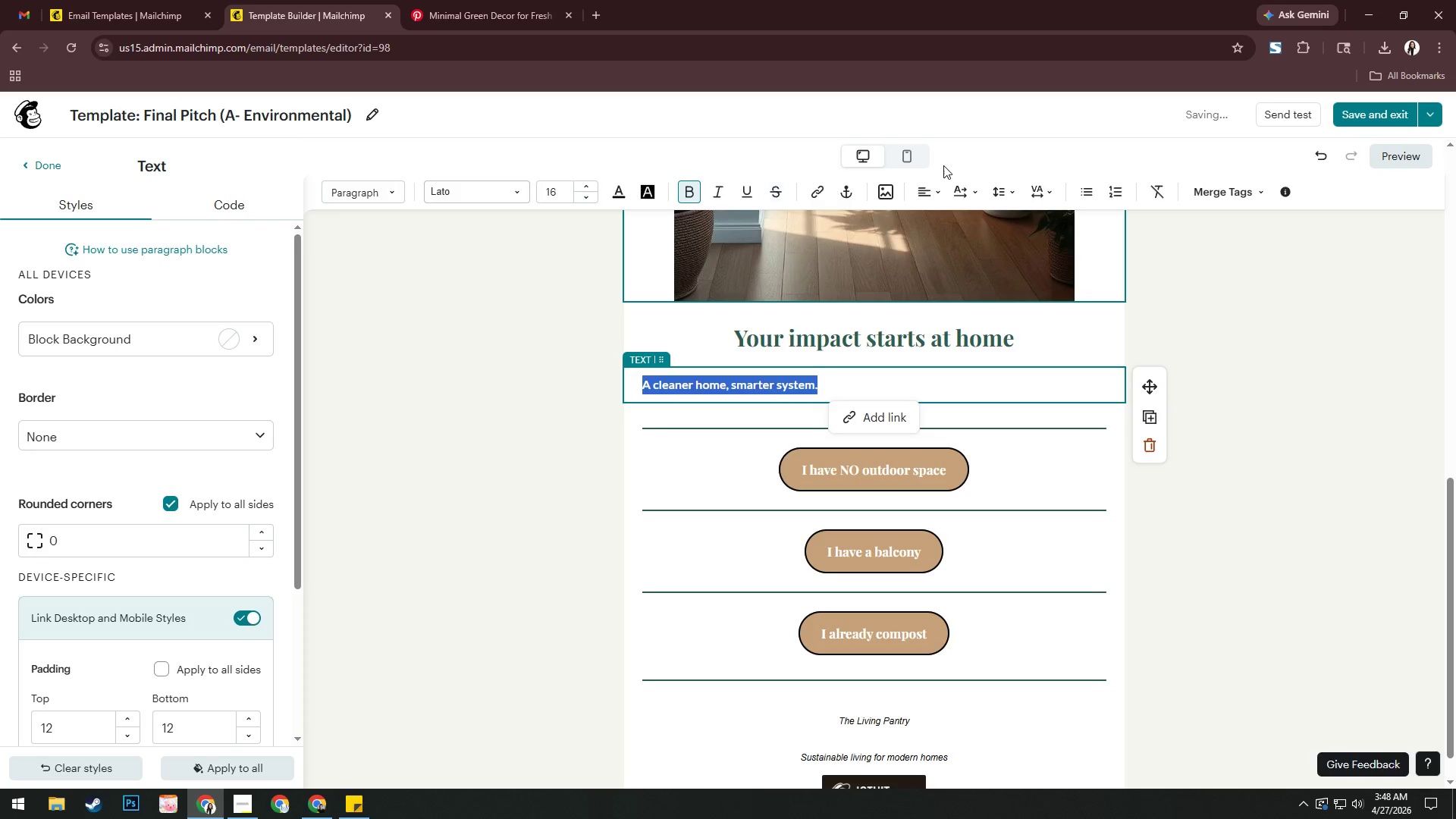 
left_click([922, 190])
 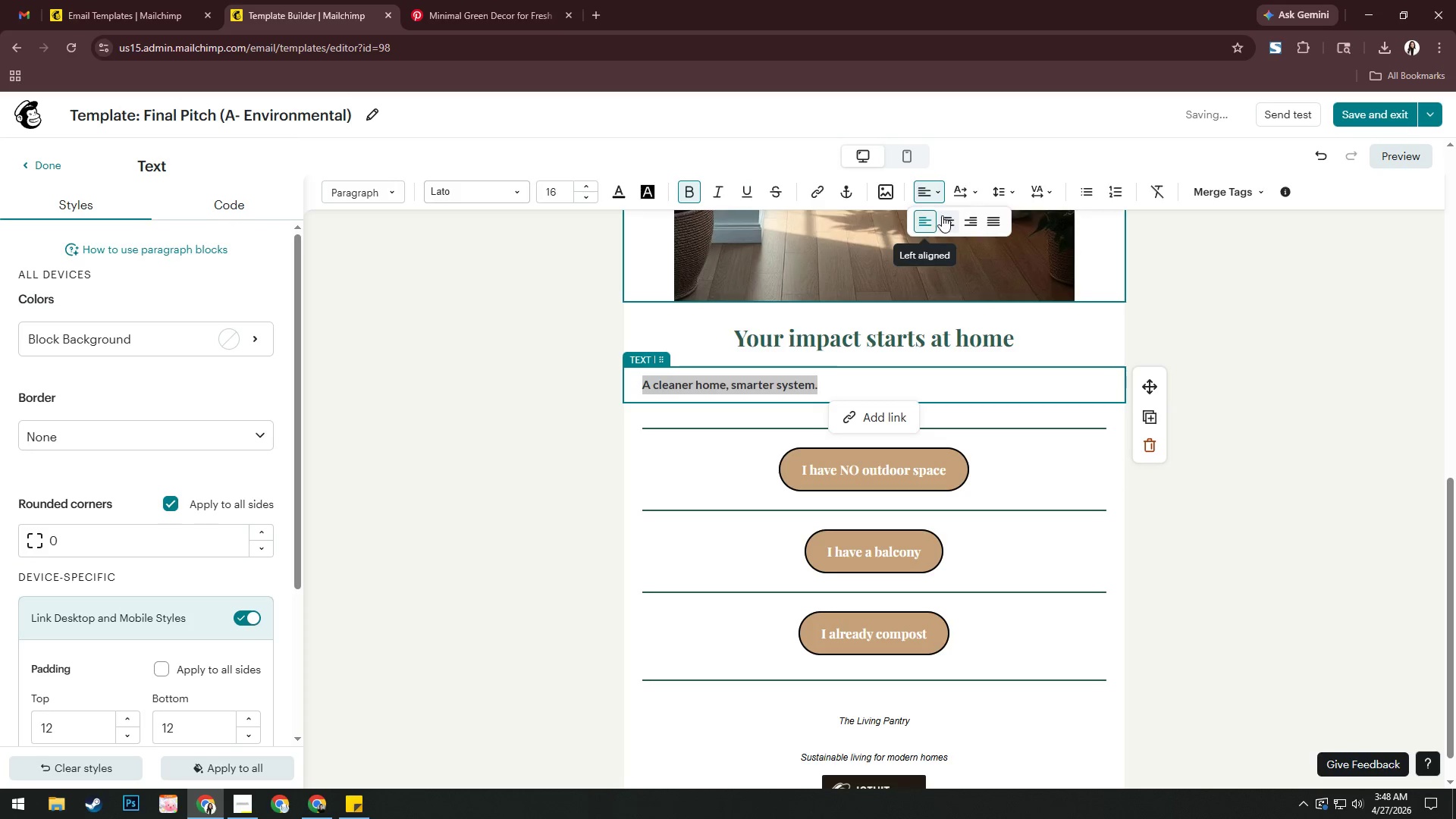 
left_click([948, 221])
 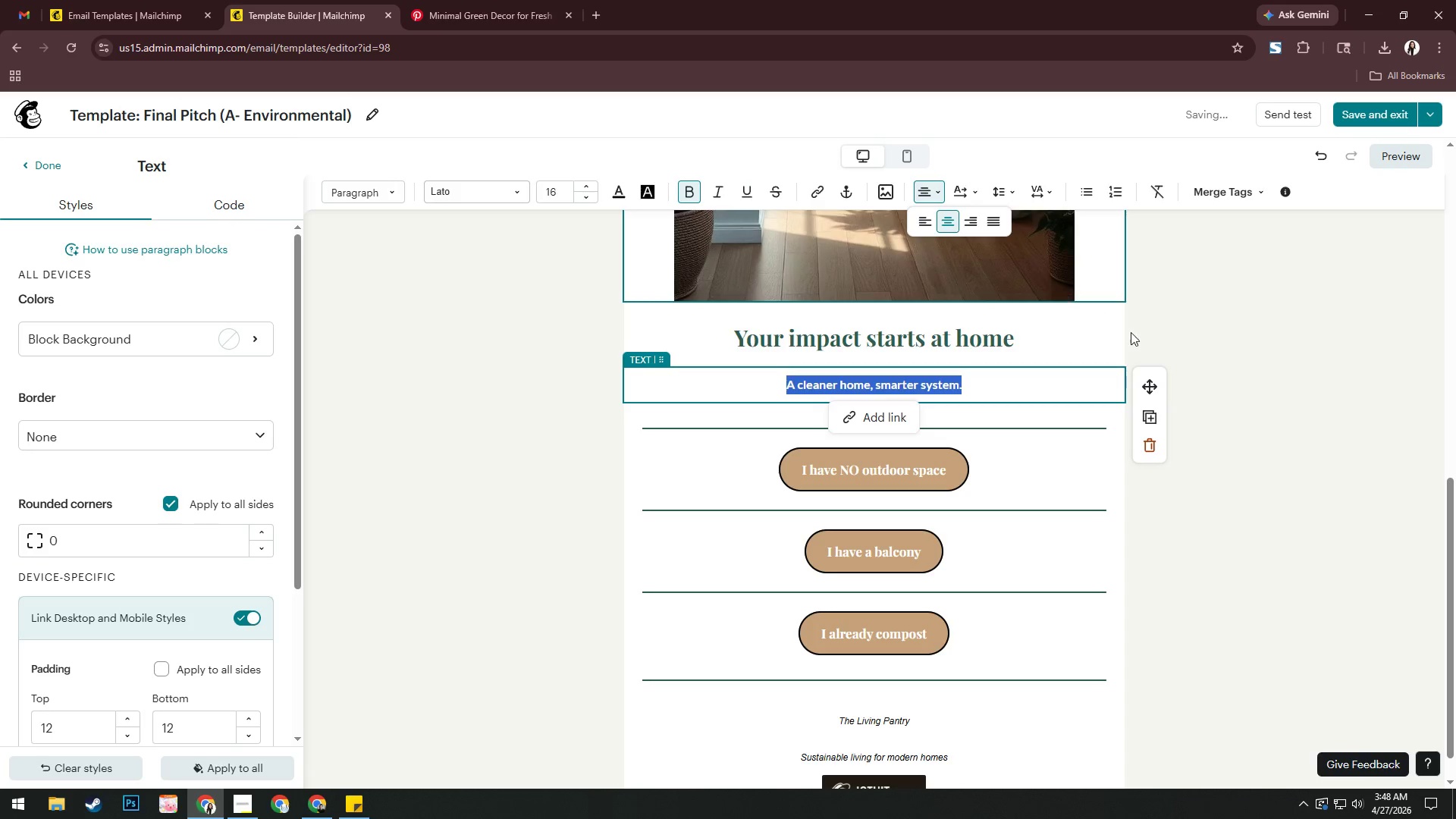 
left_click([1210, 383])
 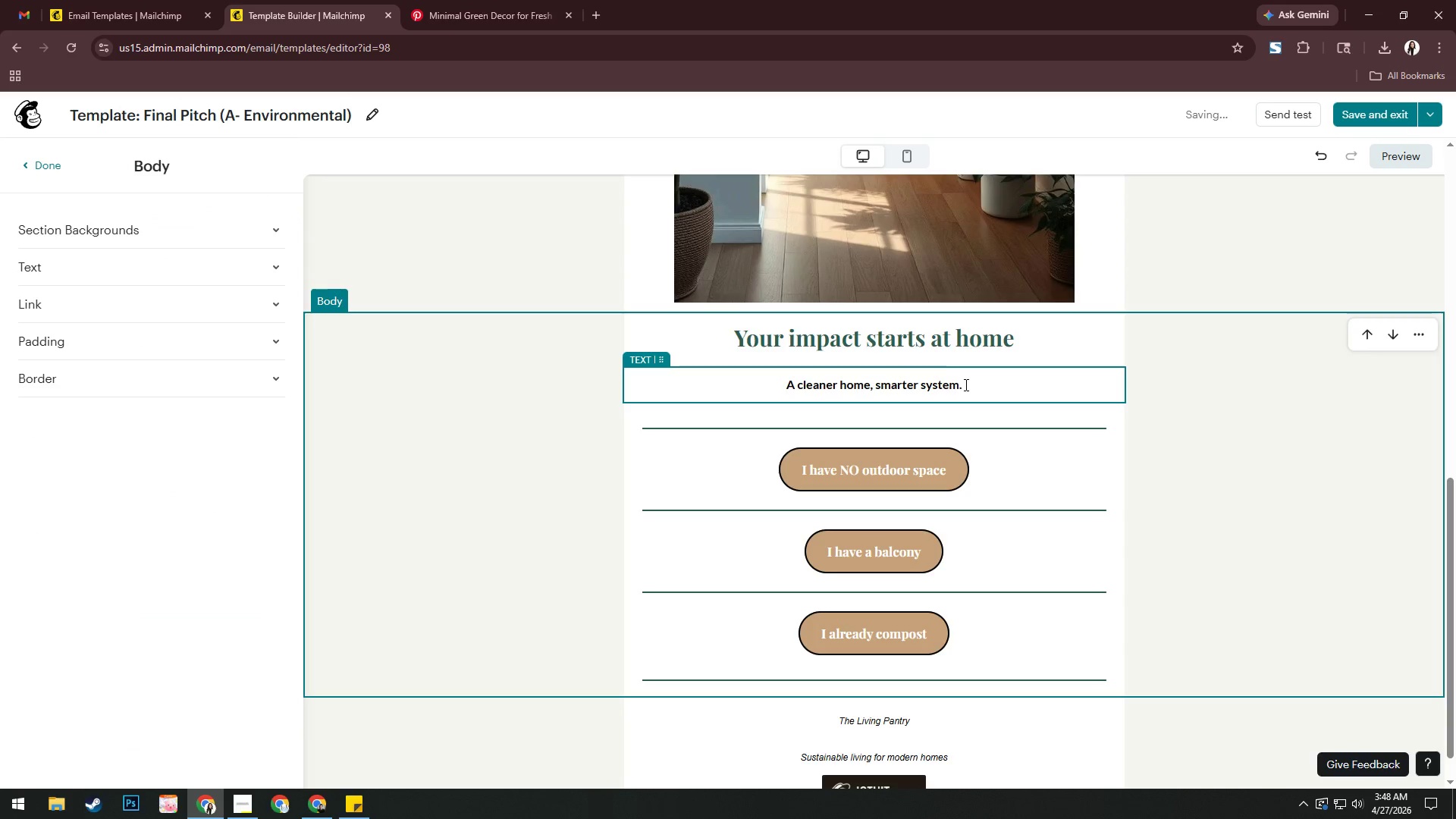 
left_click([996, 384])
 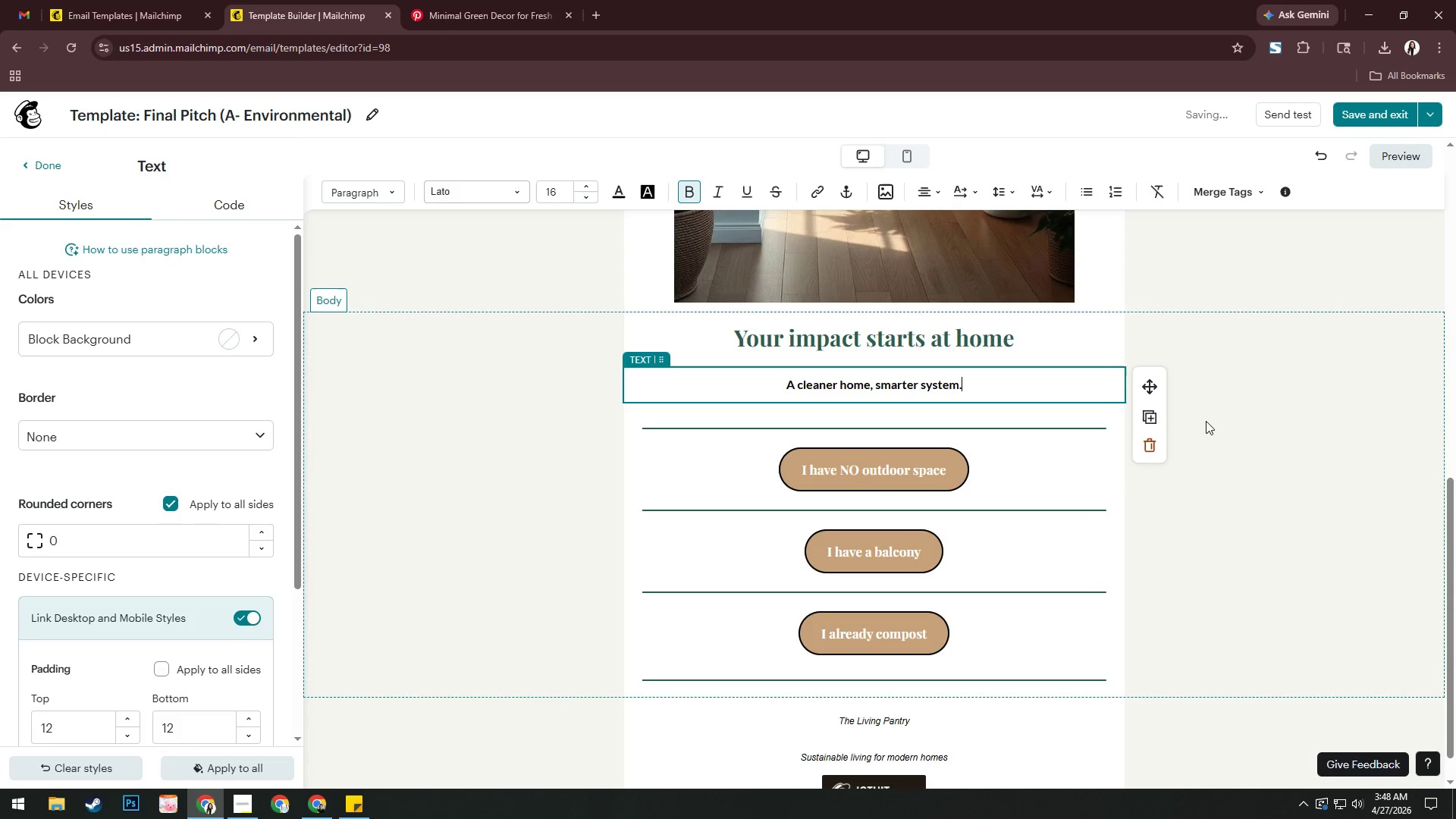 
left_click([1100, 382])
 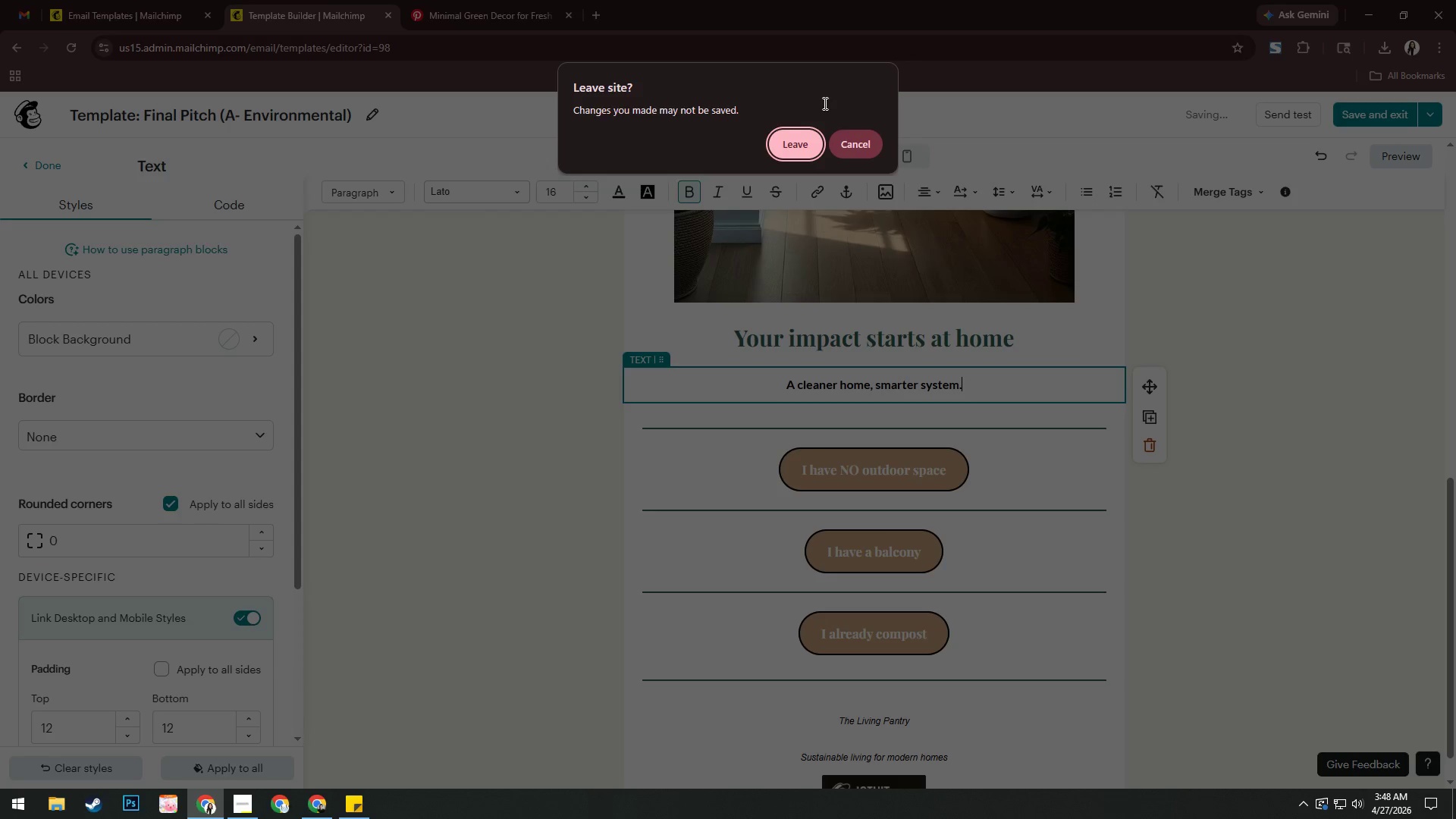 
left_click([850, 139])
 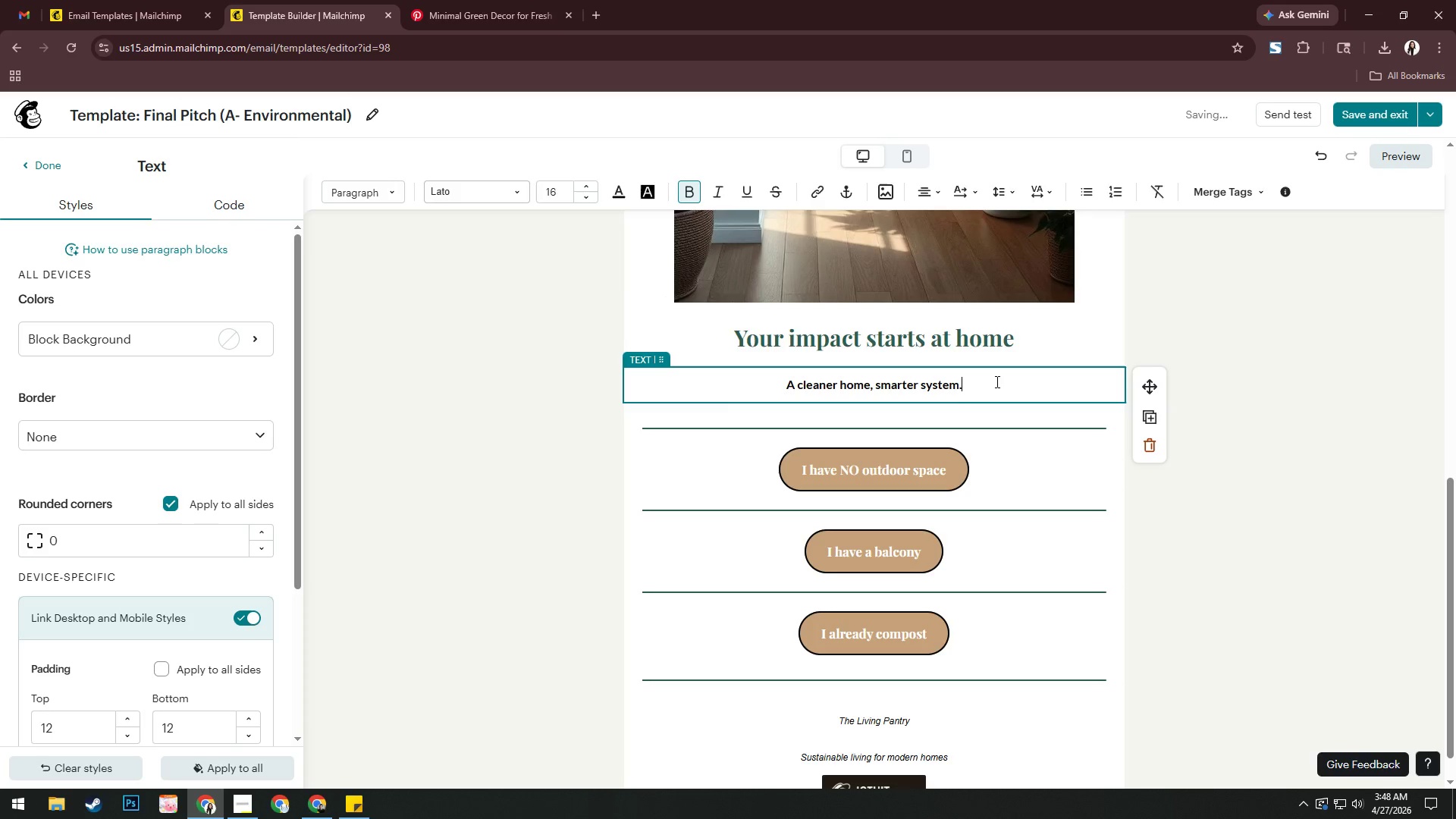 
key(Control+A)
 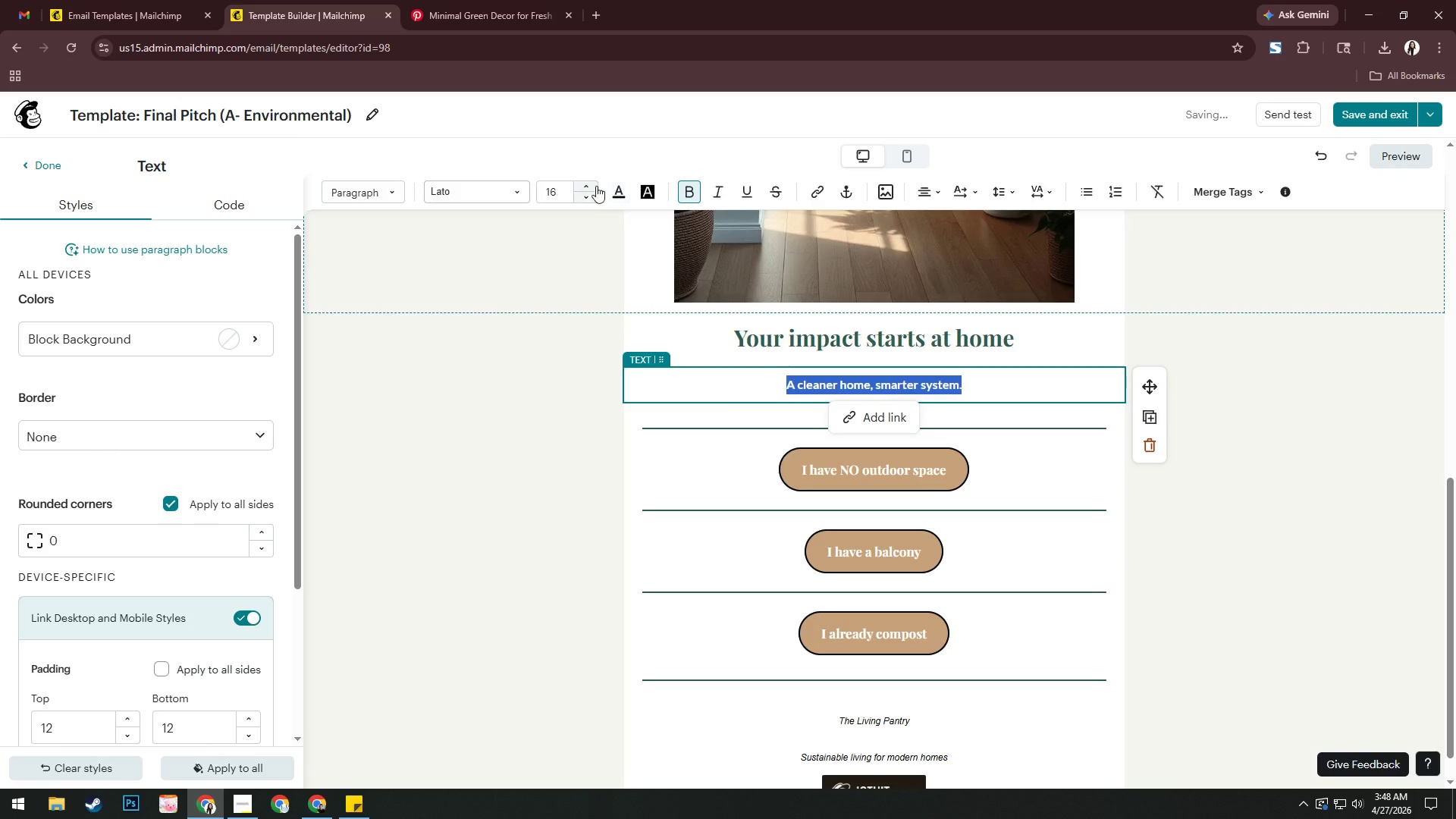 
left_click([587, 181])
 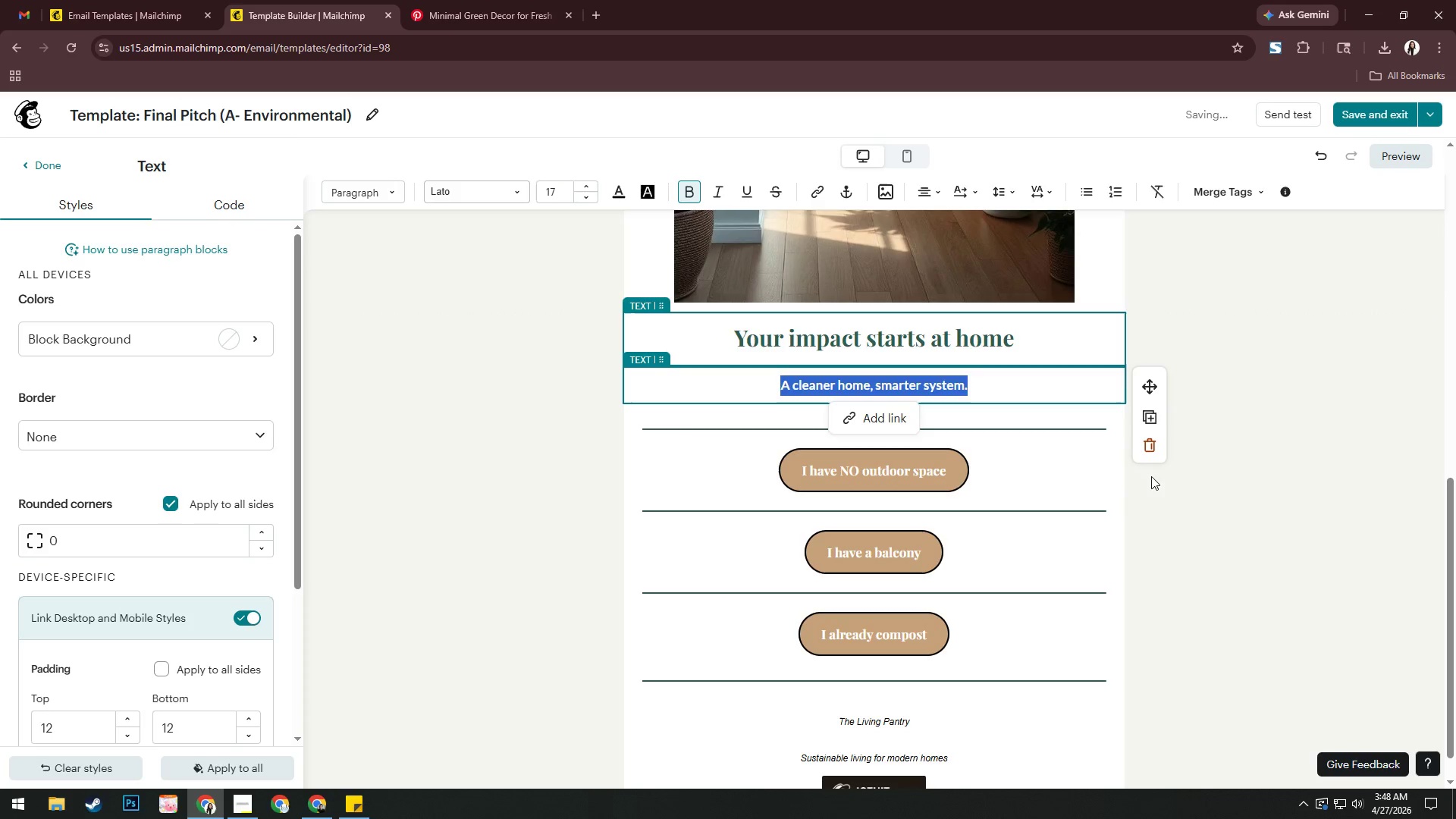 
left_click([1228, 536])
 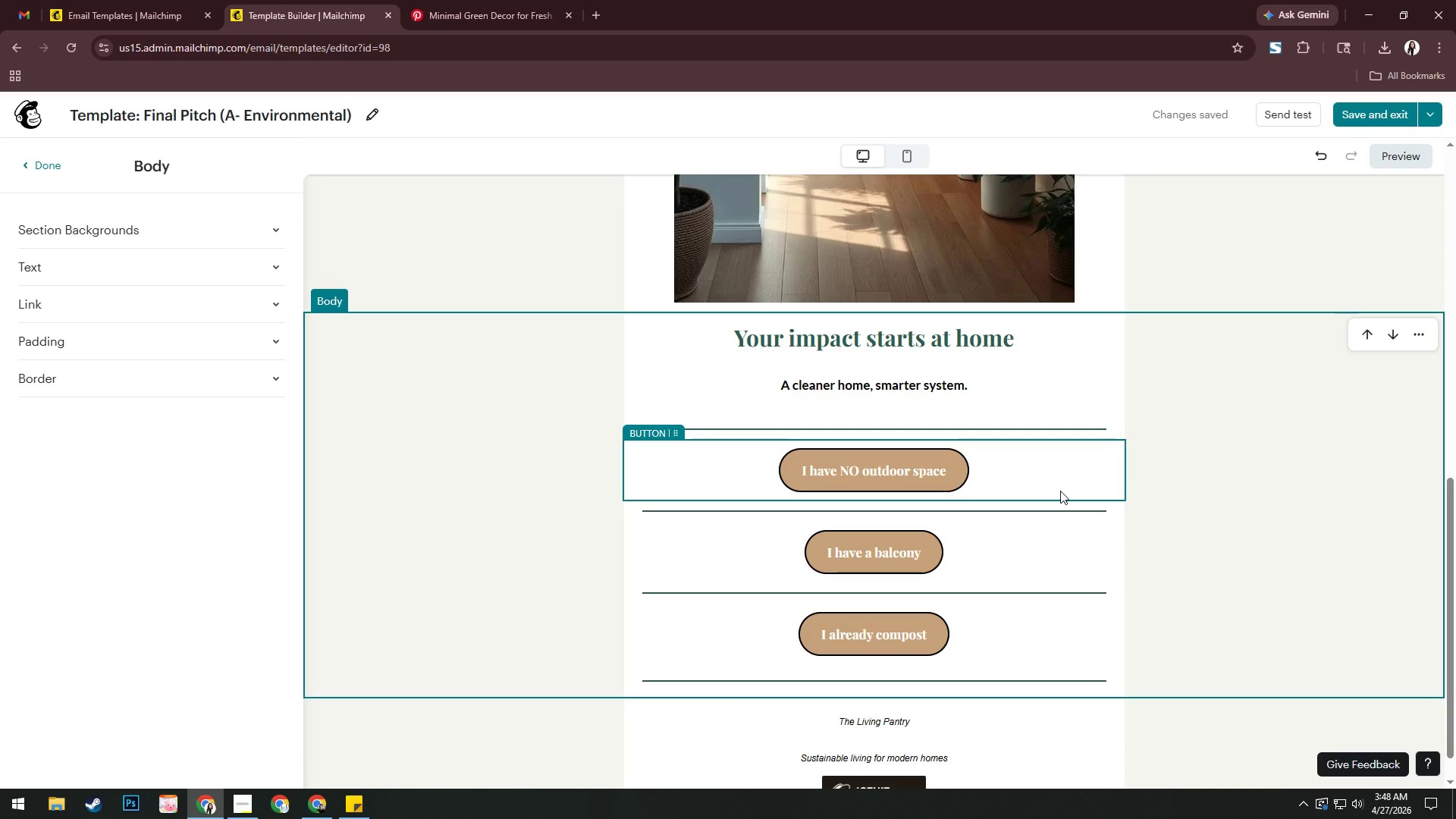 
wait(7.05)
 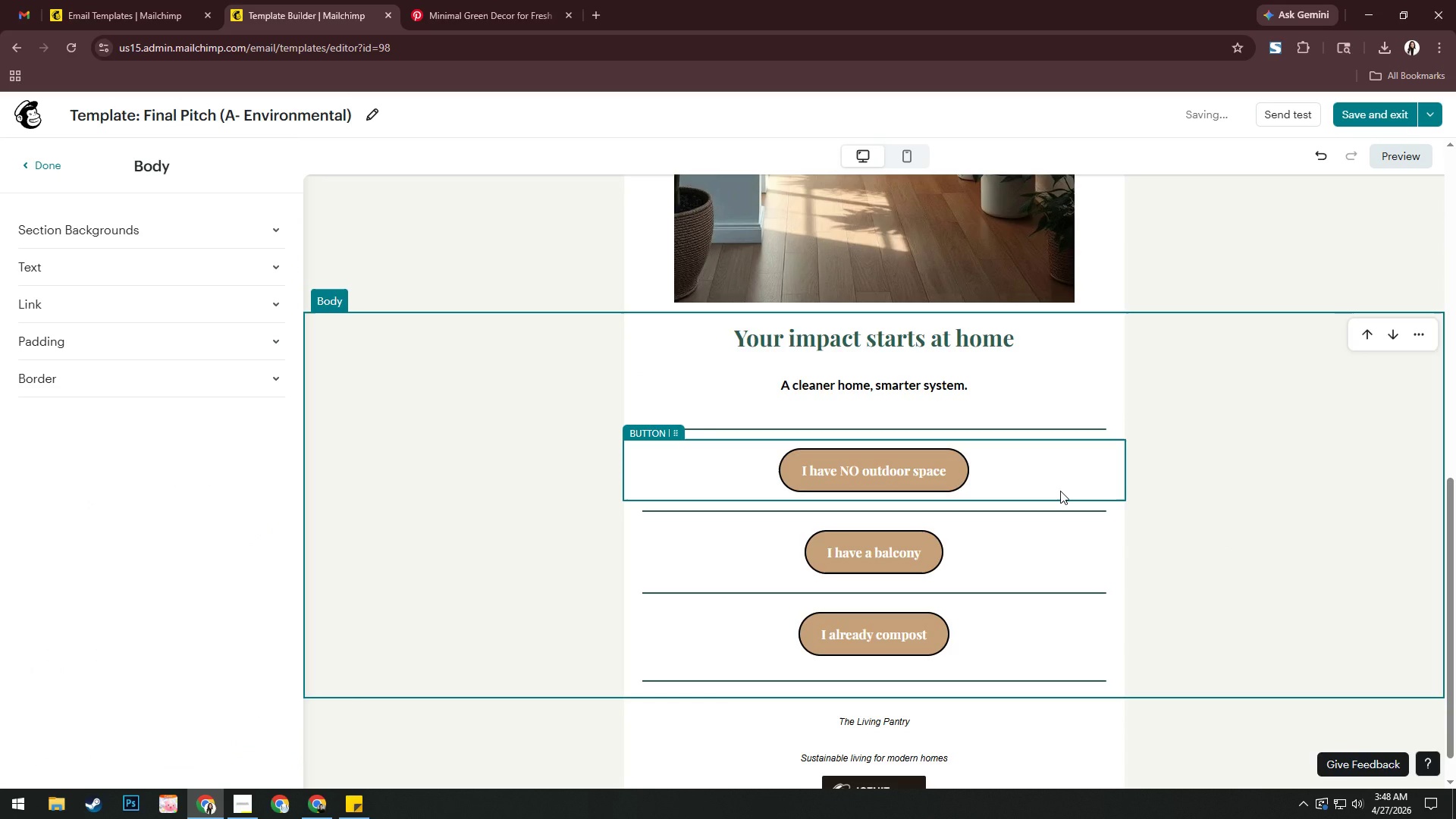 
left_click([1101, 565])
 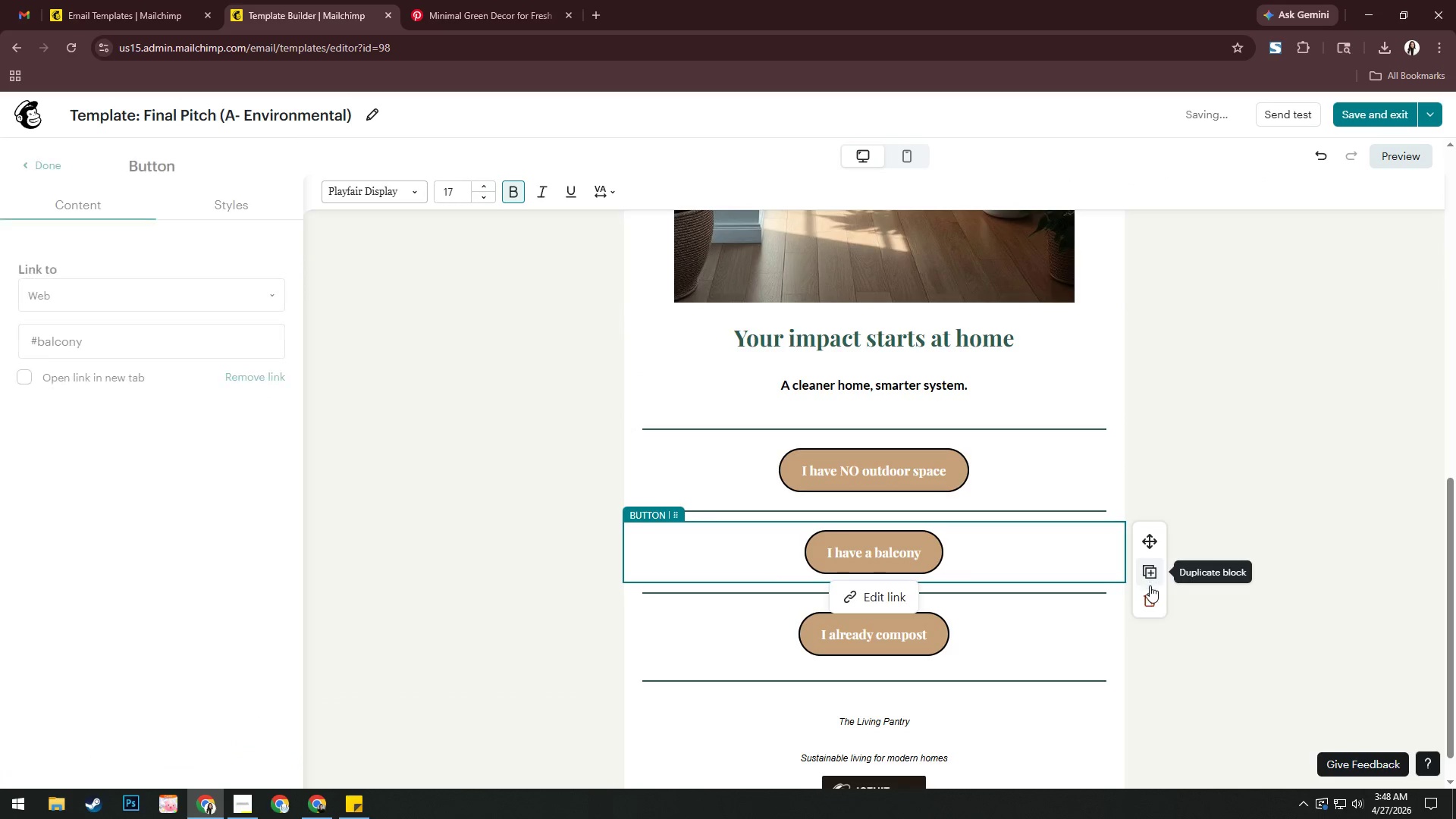 
left_click([1147, 603])
 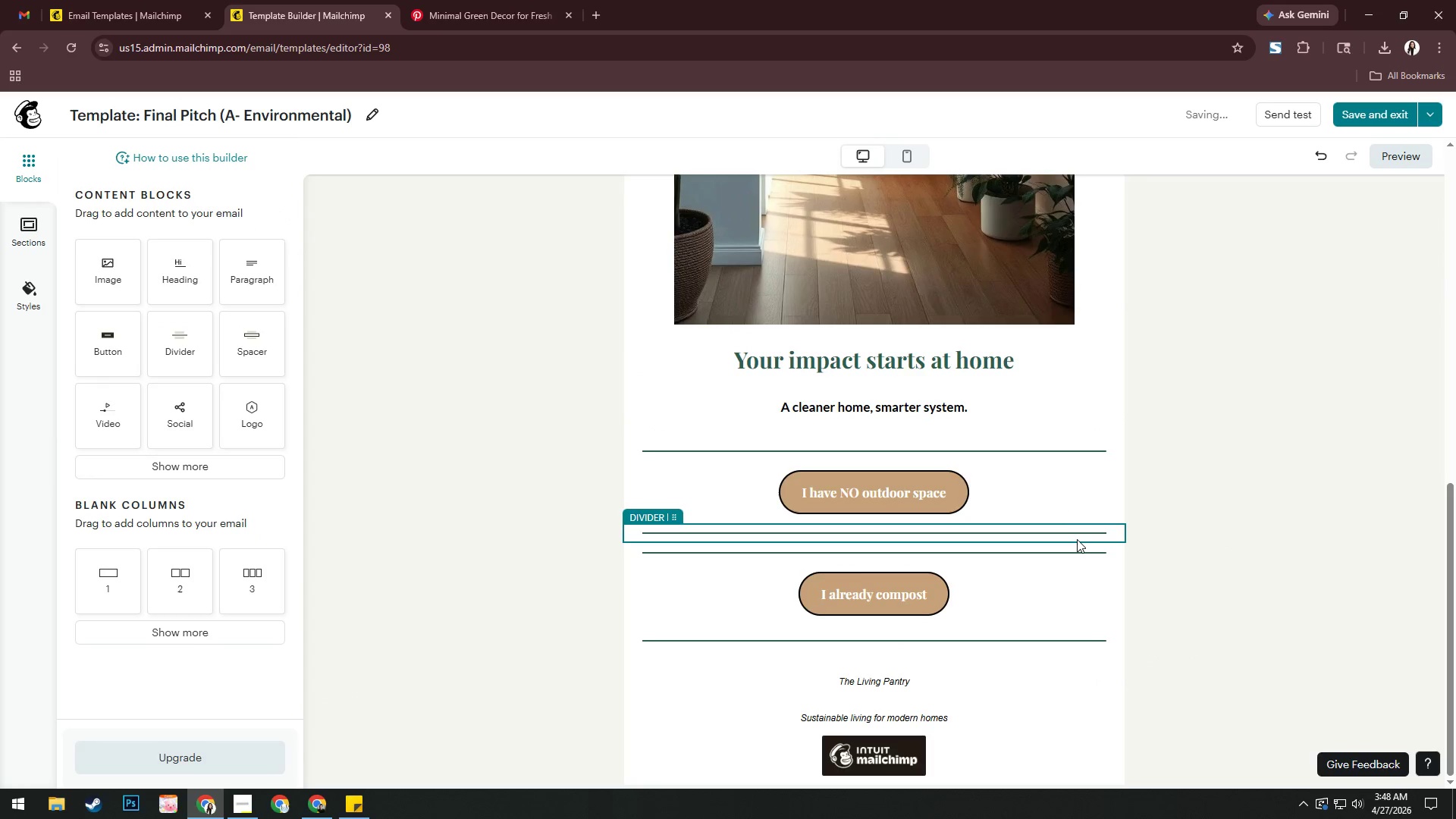 
left_click([1077, 538])
 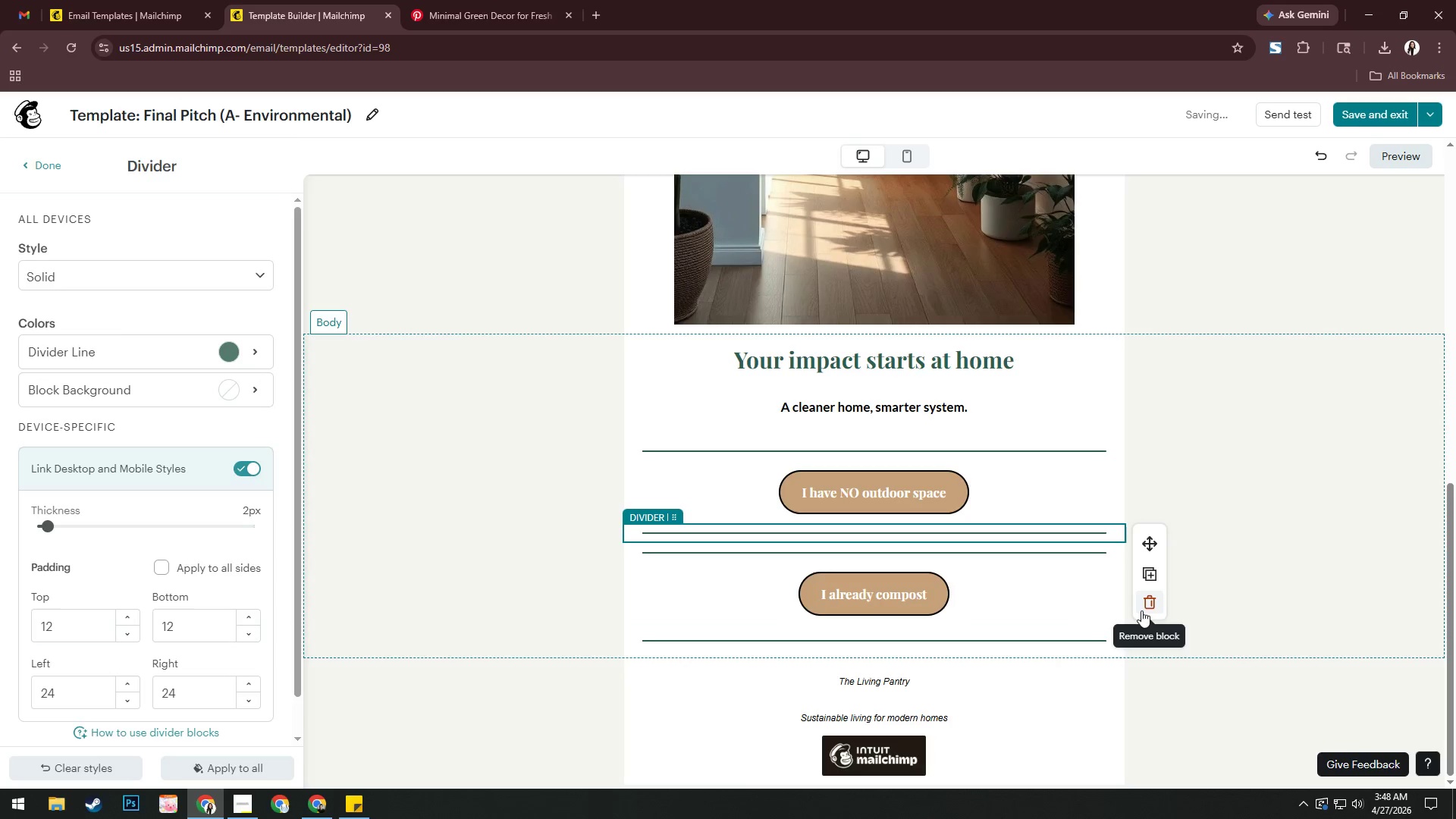 
left_click([1148, 606])
 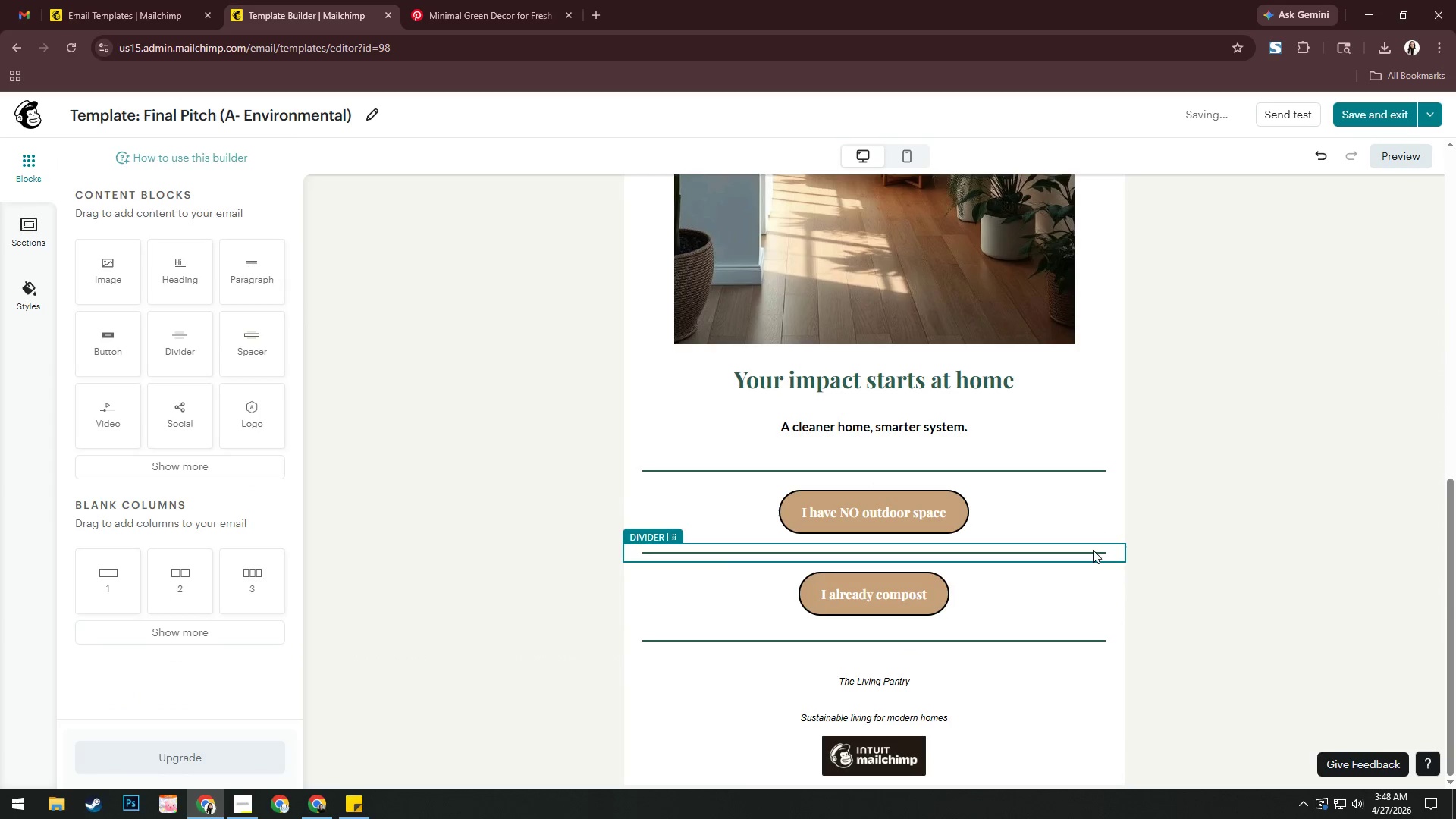 
left_click([1093, 550])
 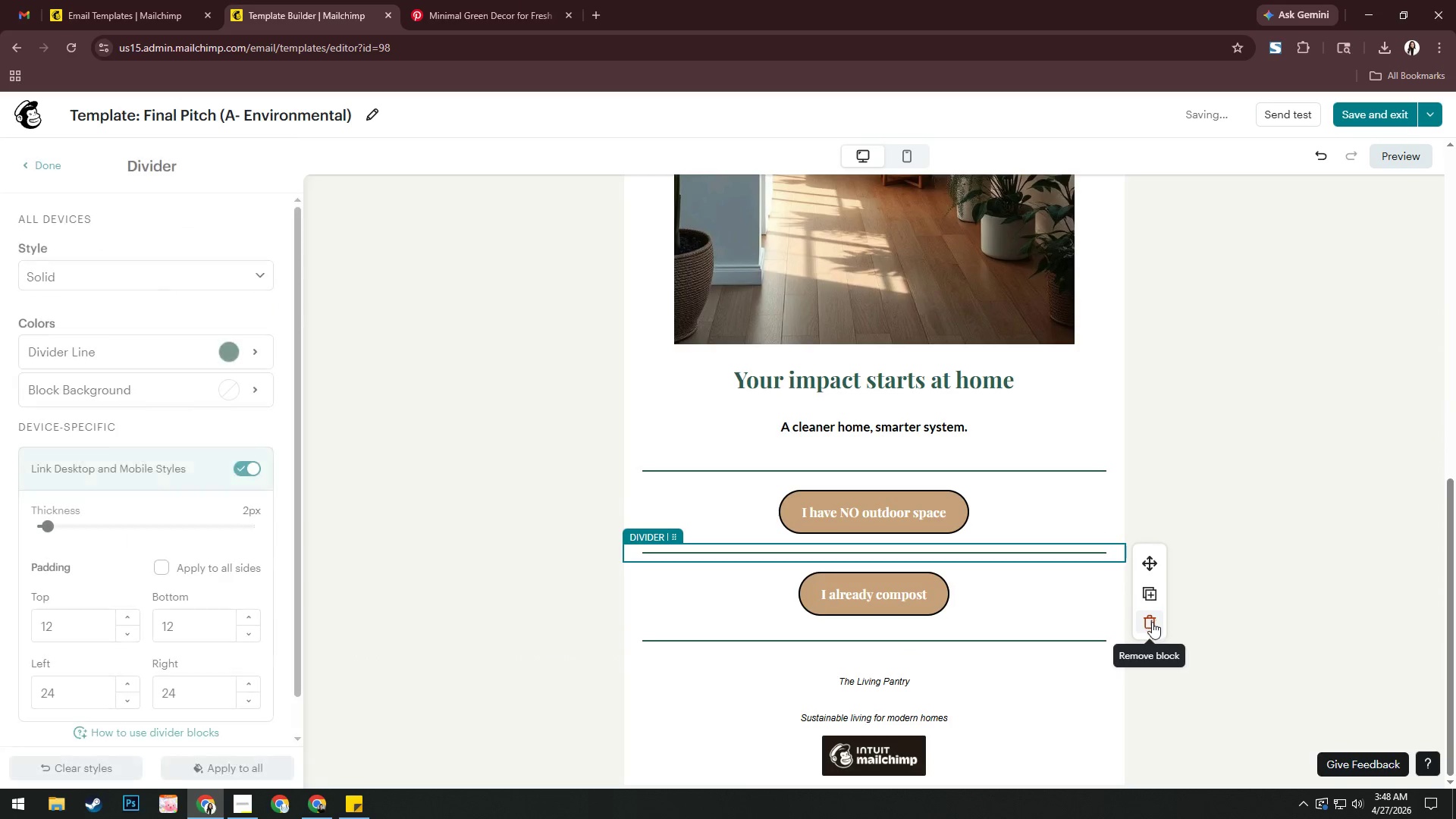 
left_click([1150, 629])
 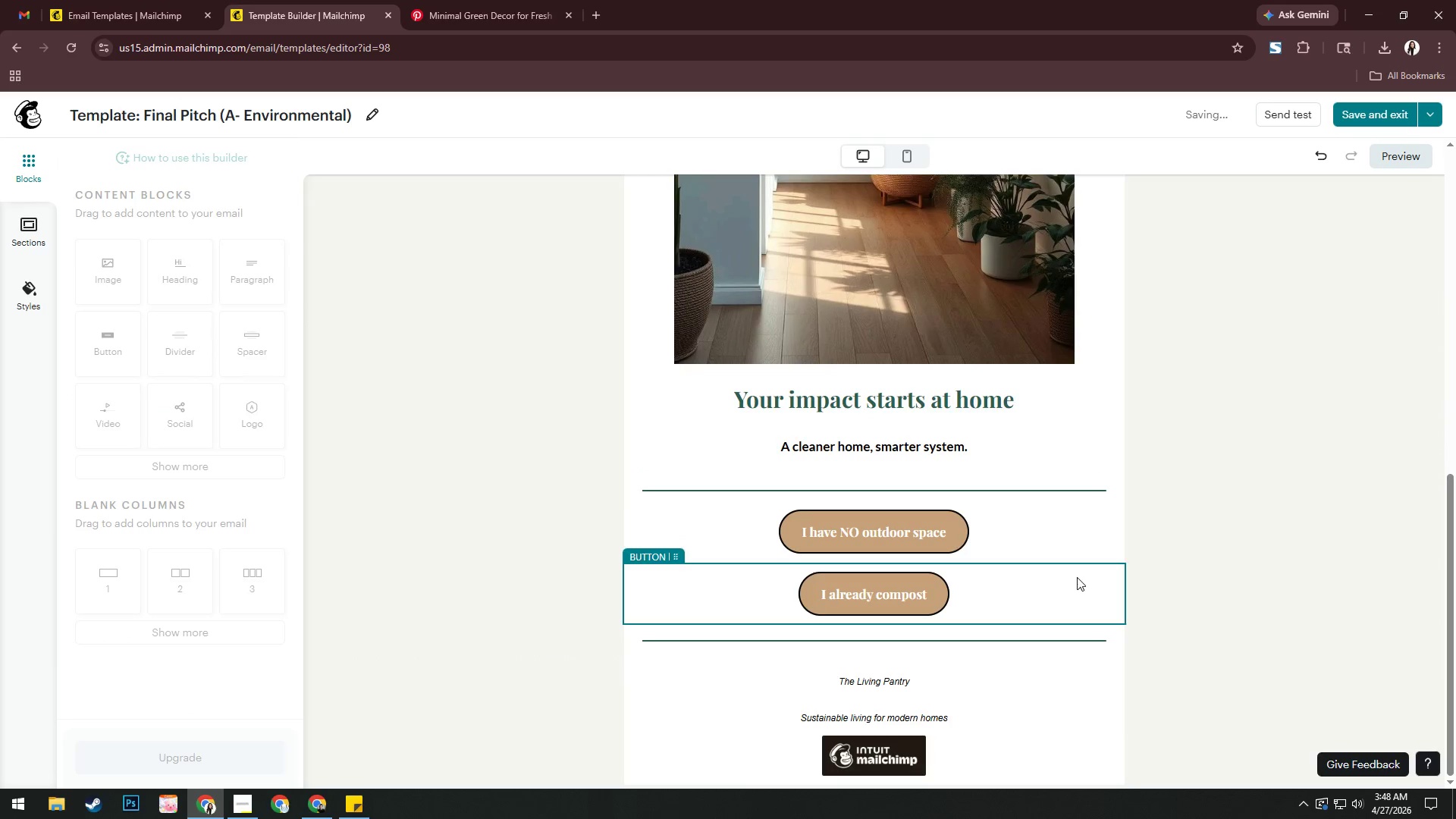 
left_click([1050, 582])
 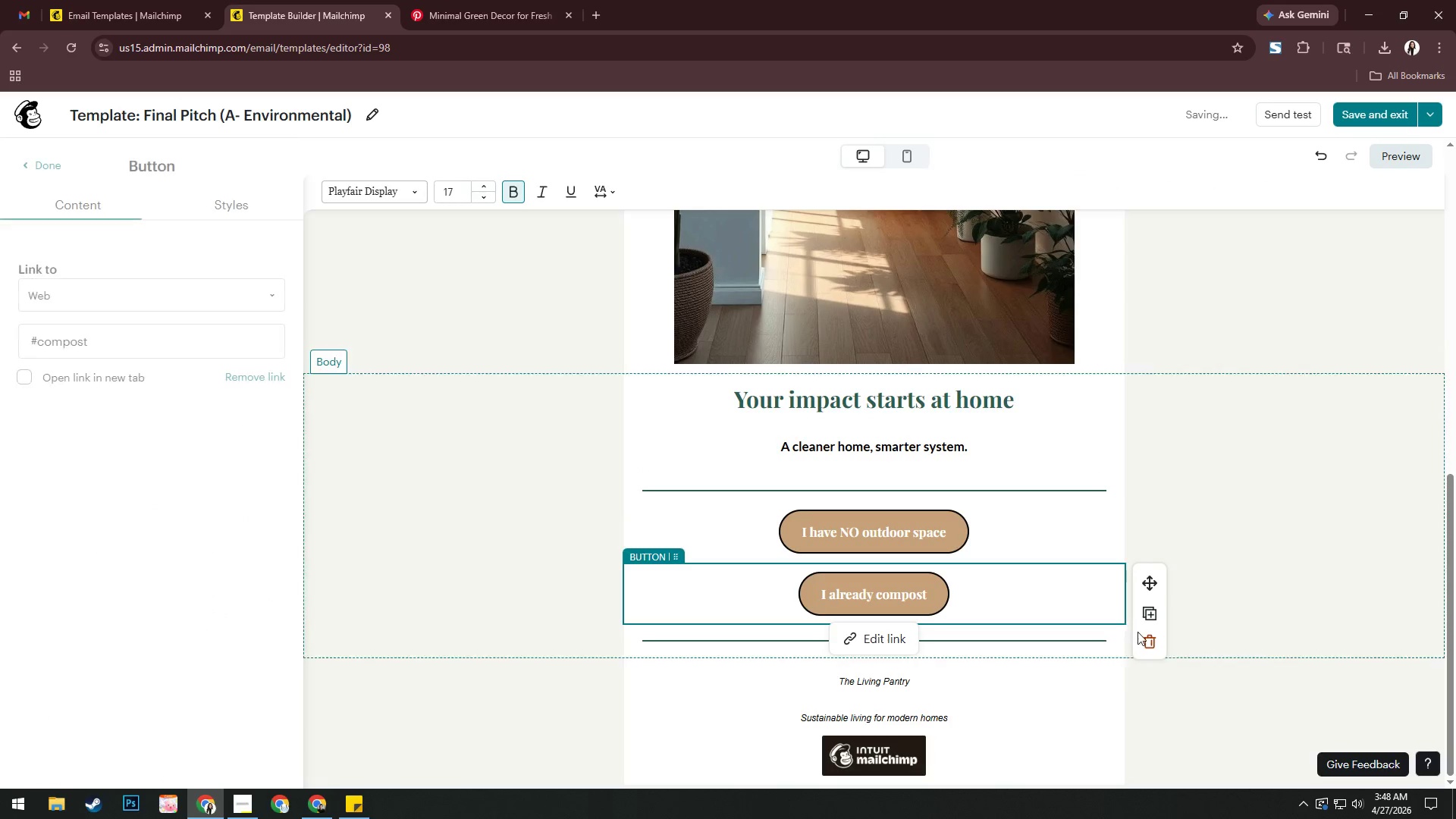 
left_click([1152, 650])
 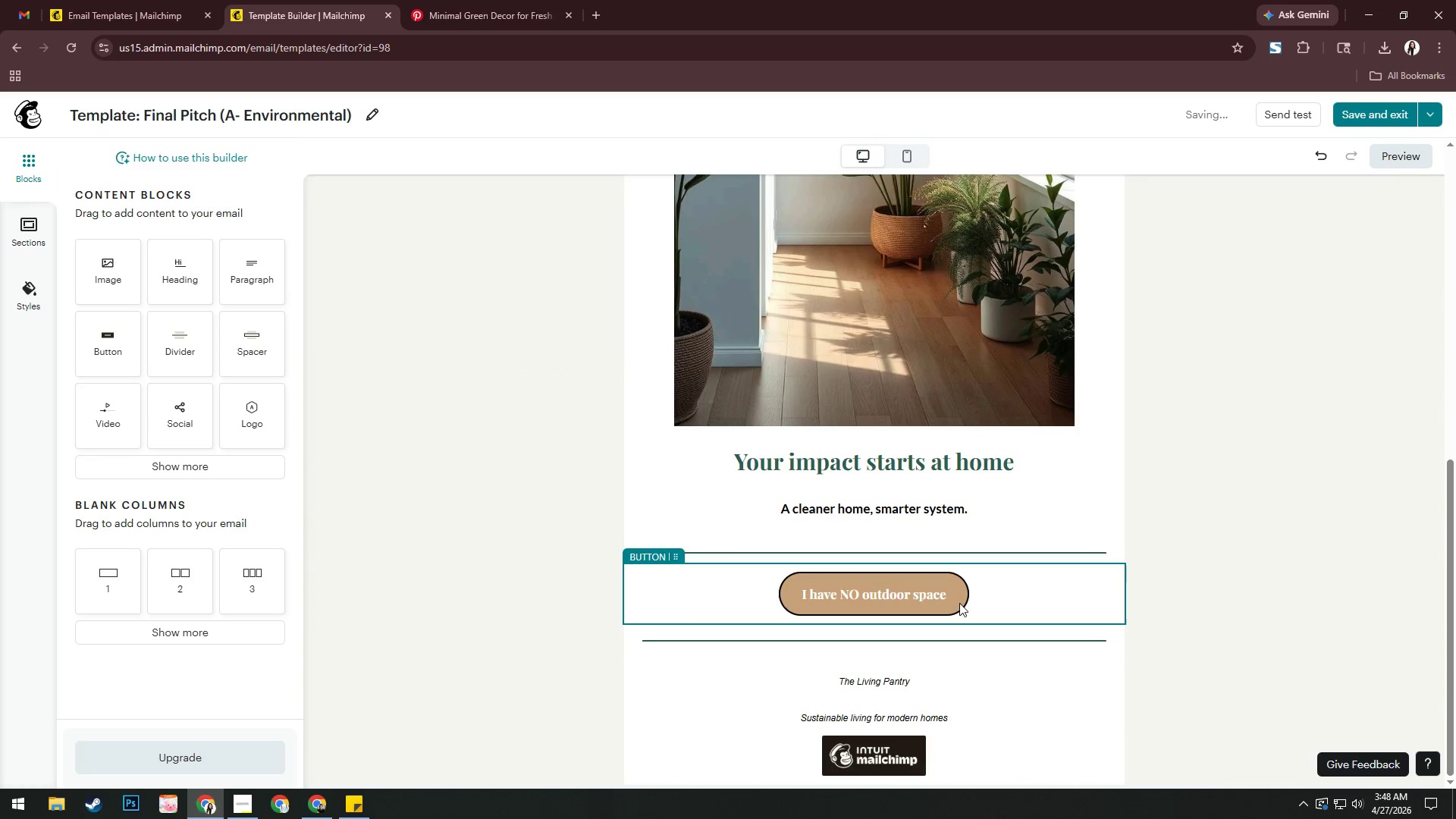 
left_click([943, 598])
 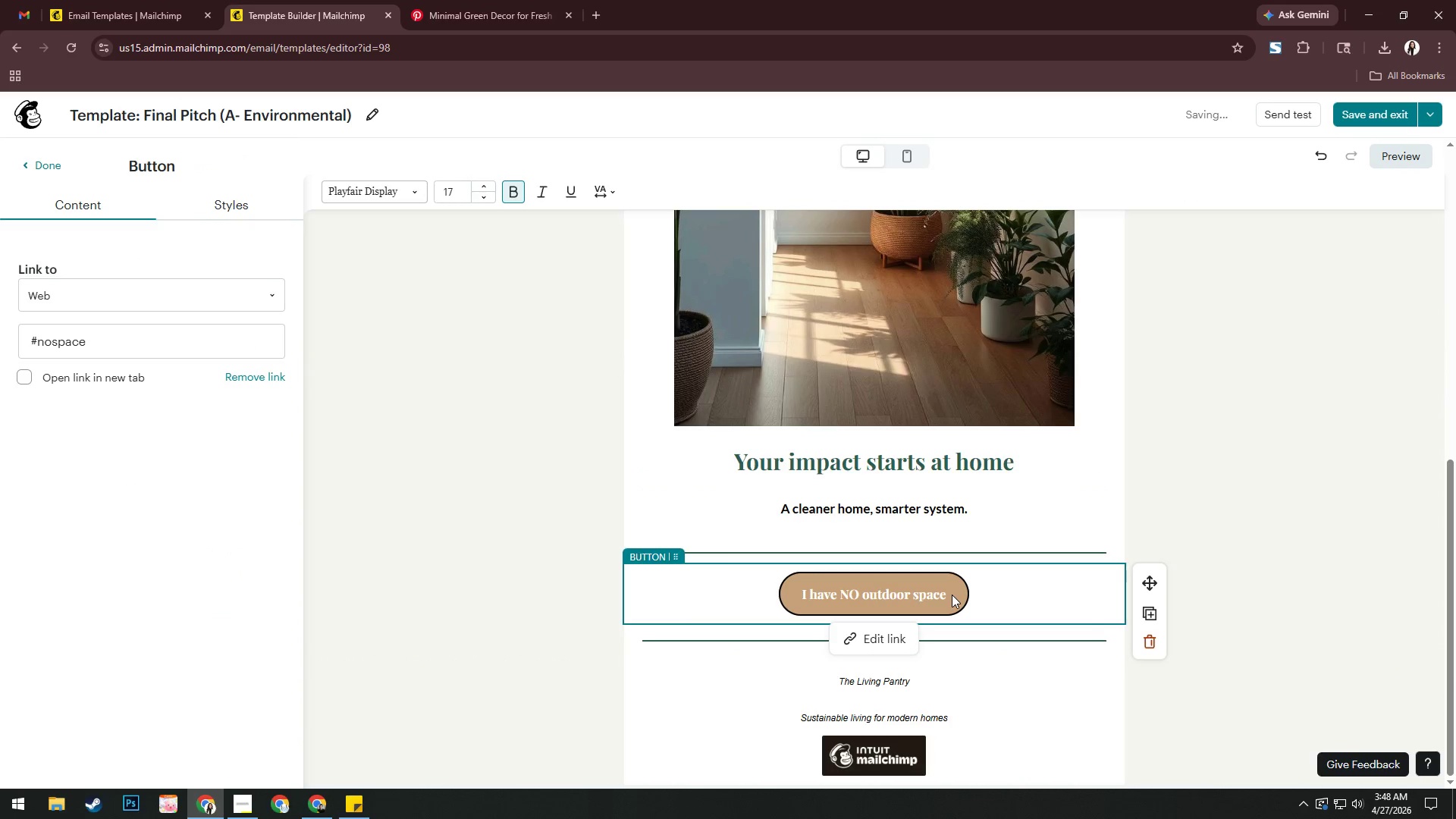 
key(Control+A)
 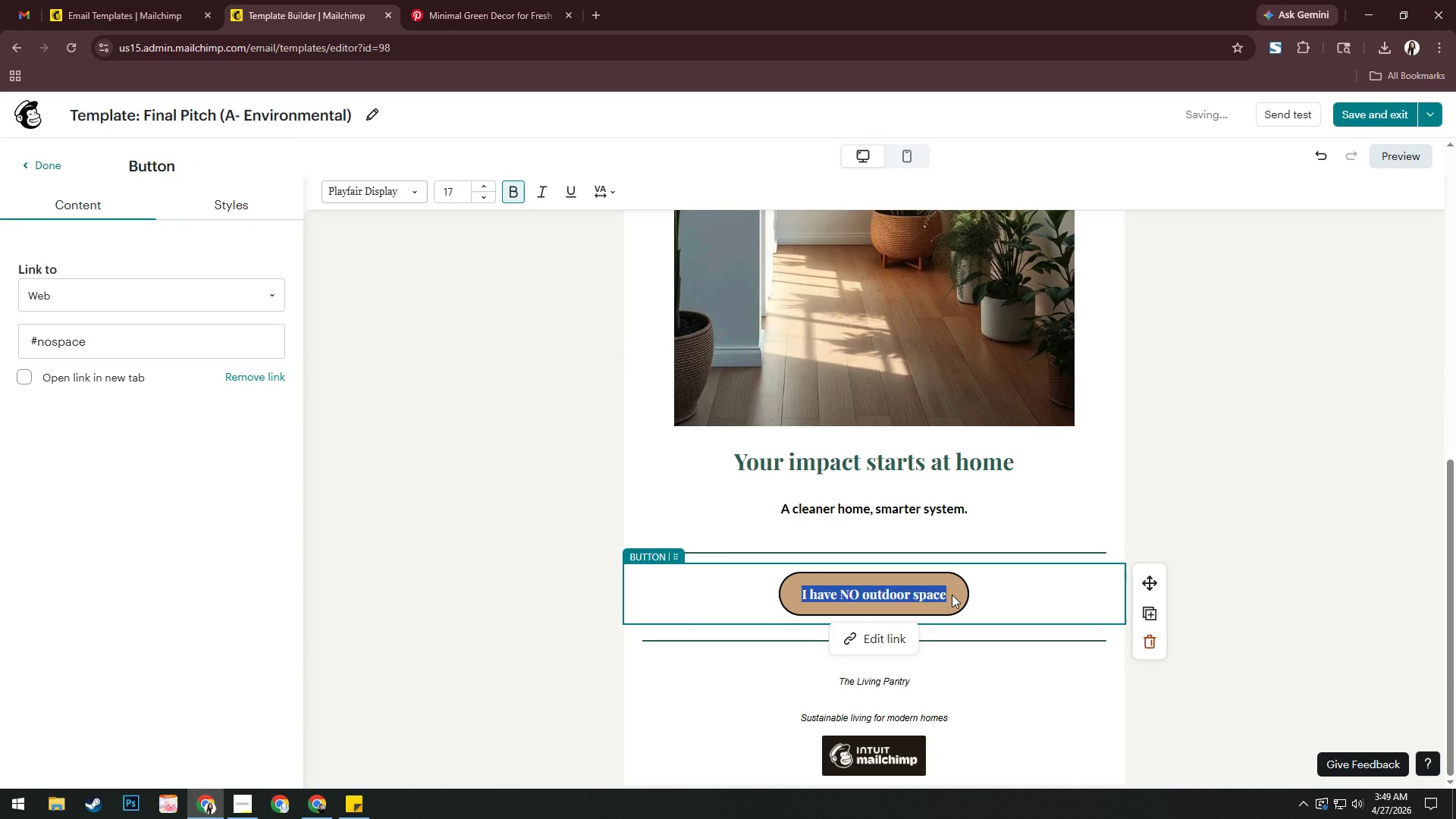 
type(Gey)
key(Backspace)
type(t Your Compost Kit)
 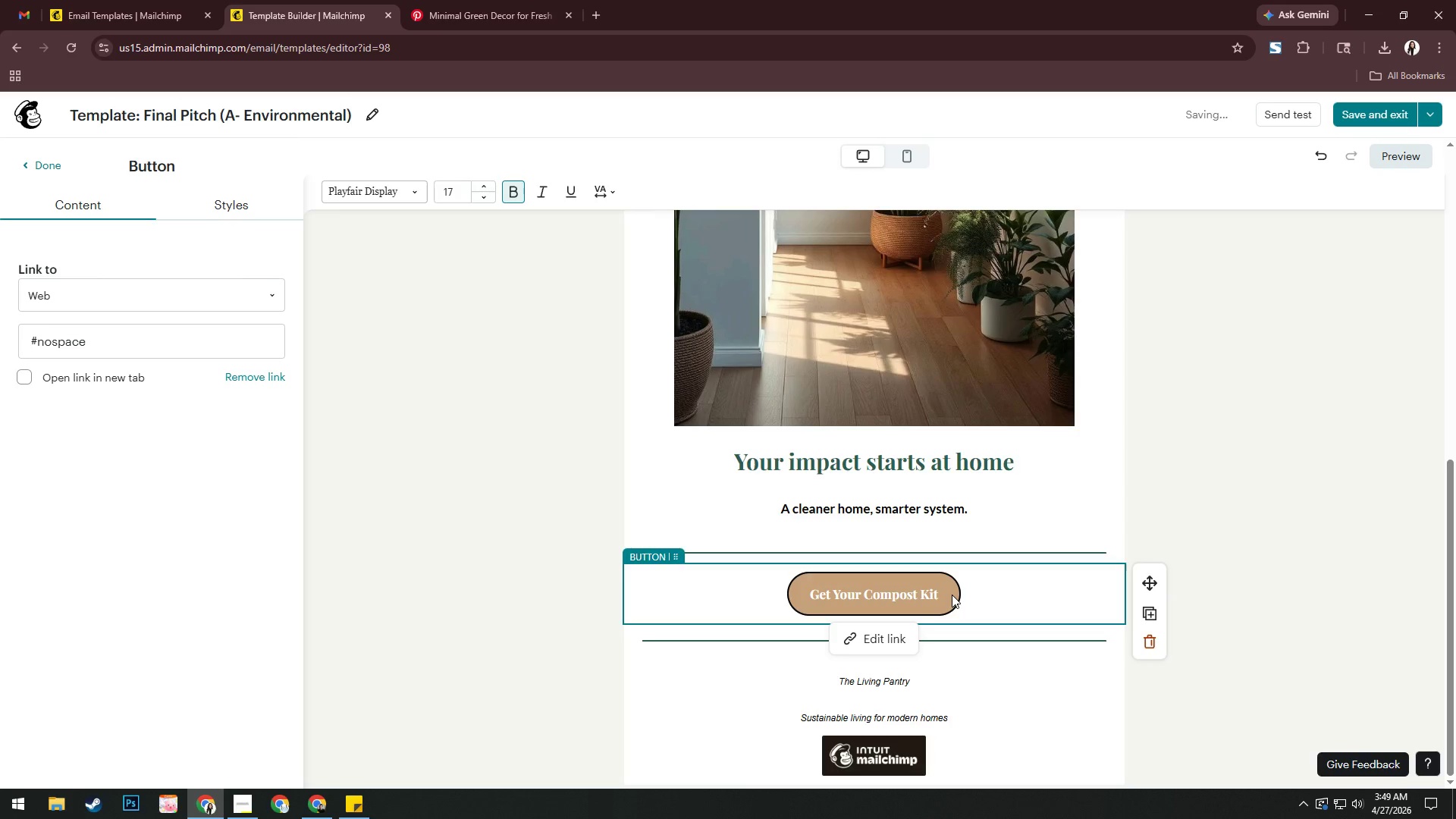 
left_click([1163, 497])
 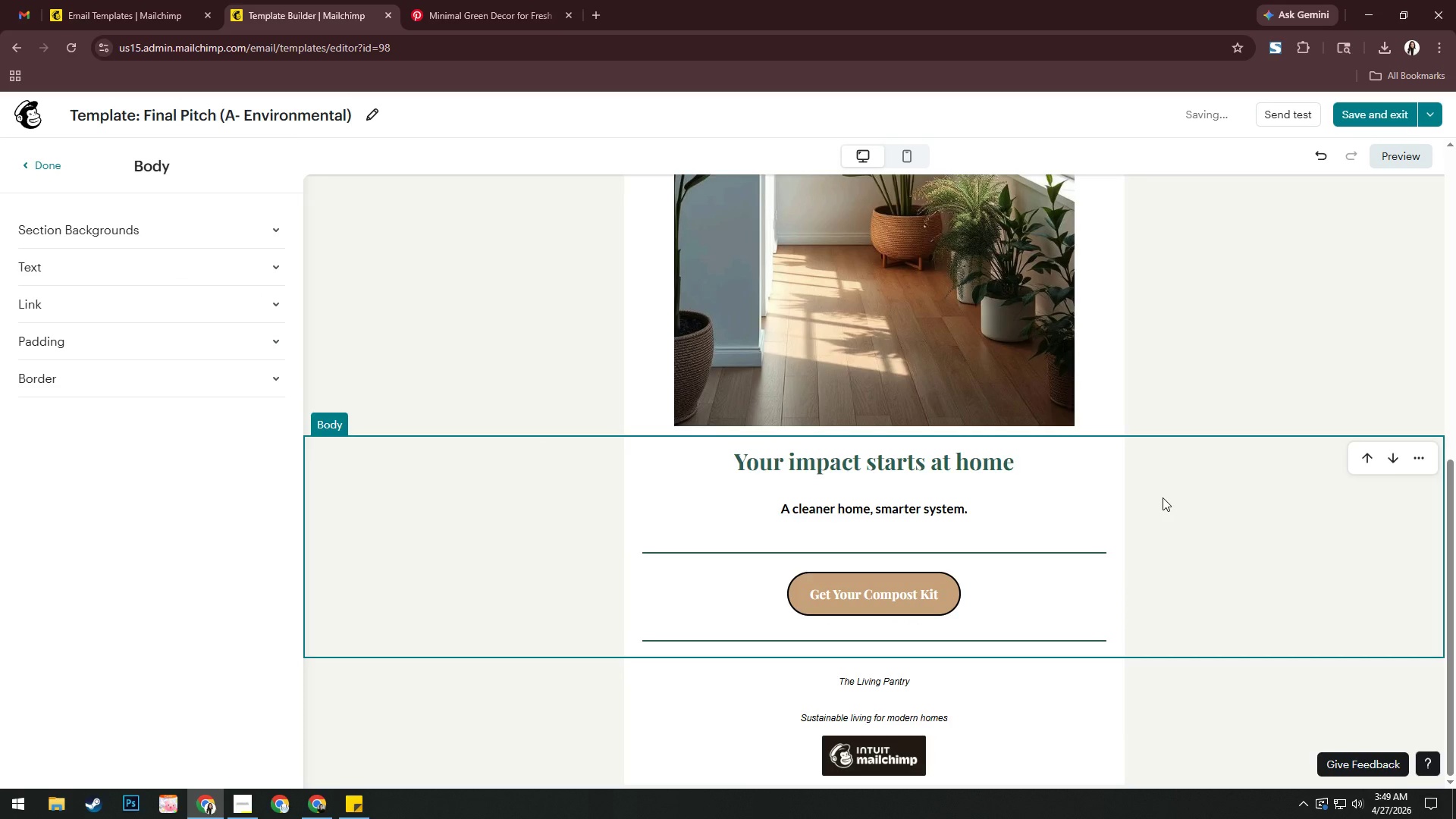 
scroll: coordinate [1163, 497], scroll_direction: down, amount: 3.0
 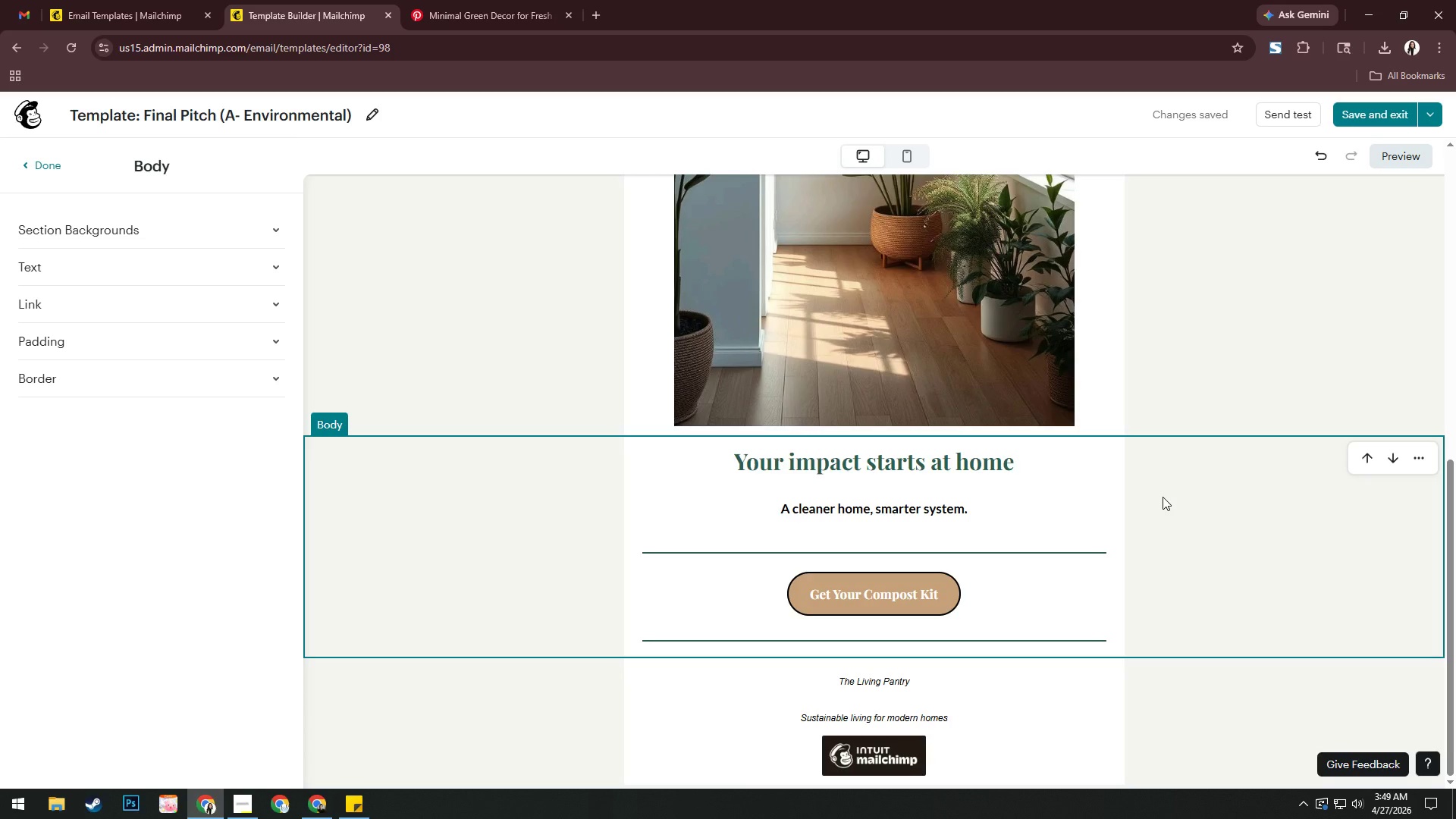 
wait(9.55)
 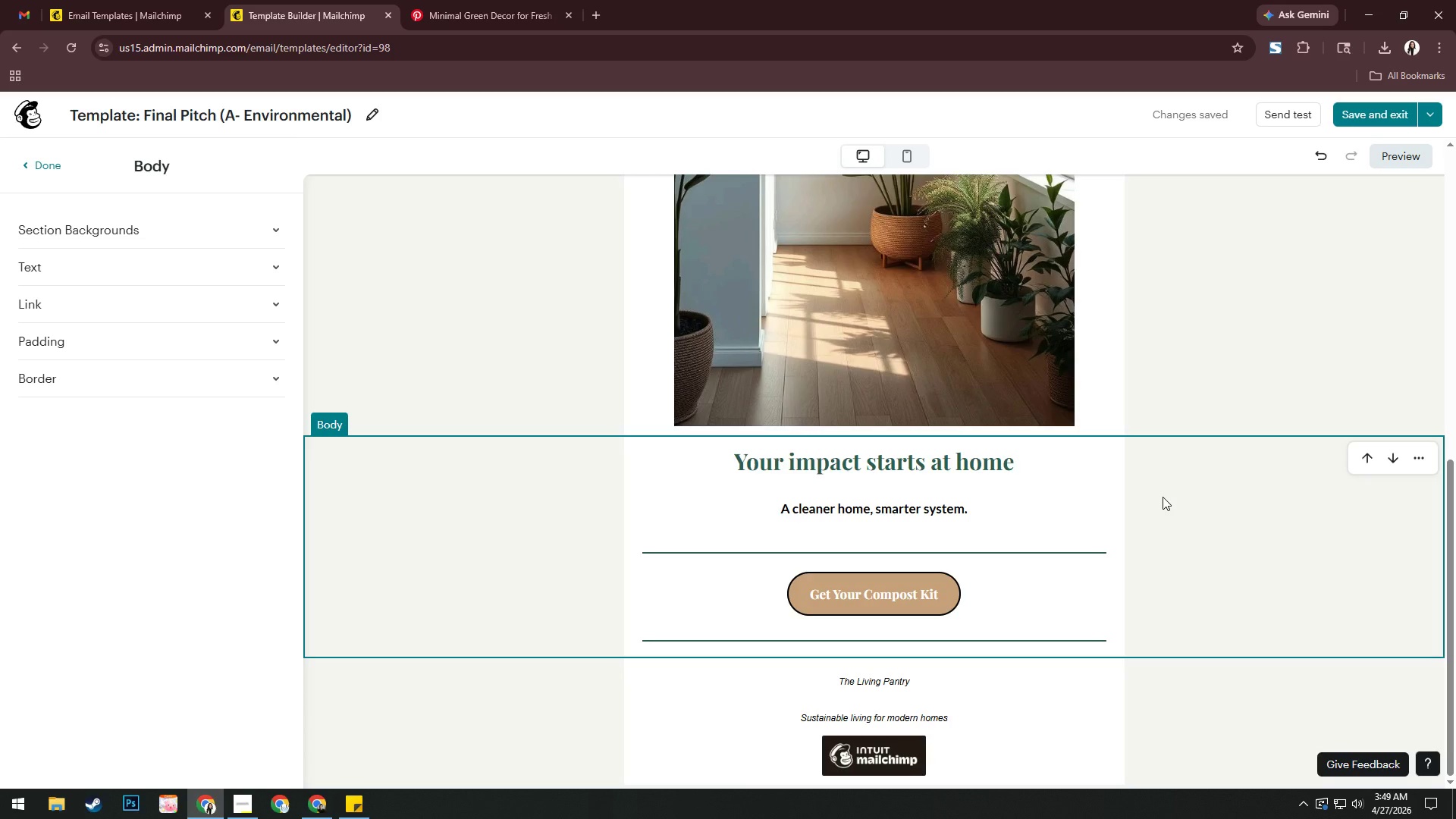 
left_click([1361, 112])
 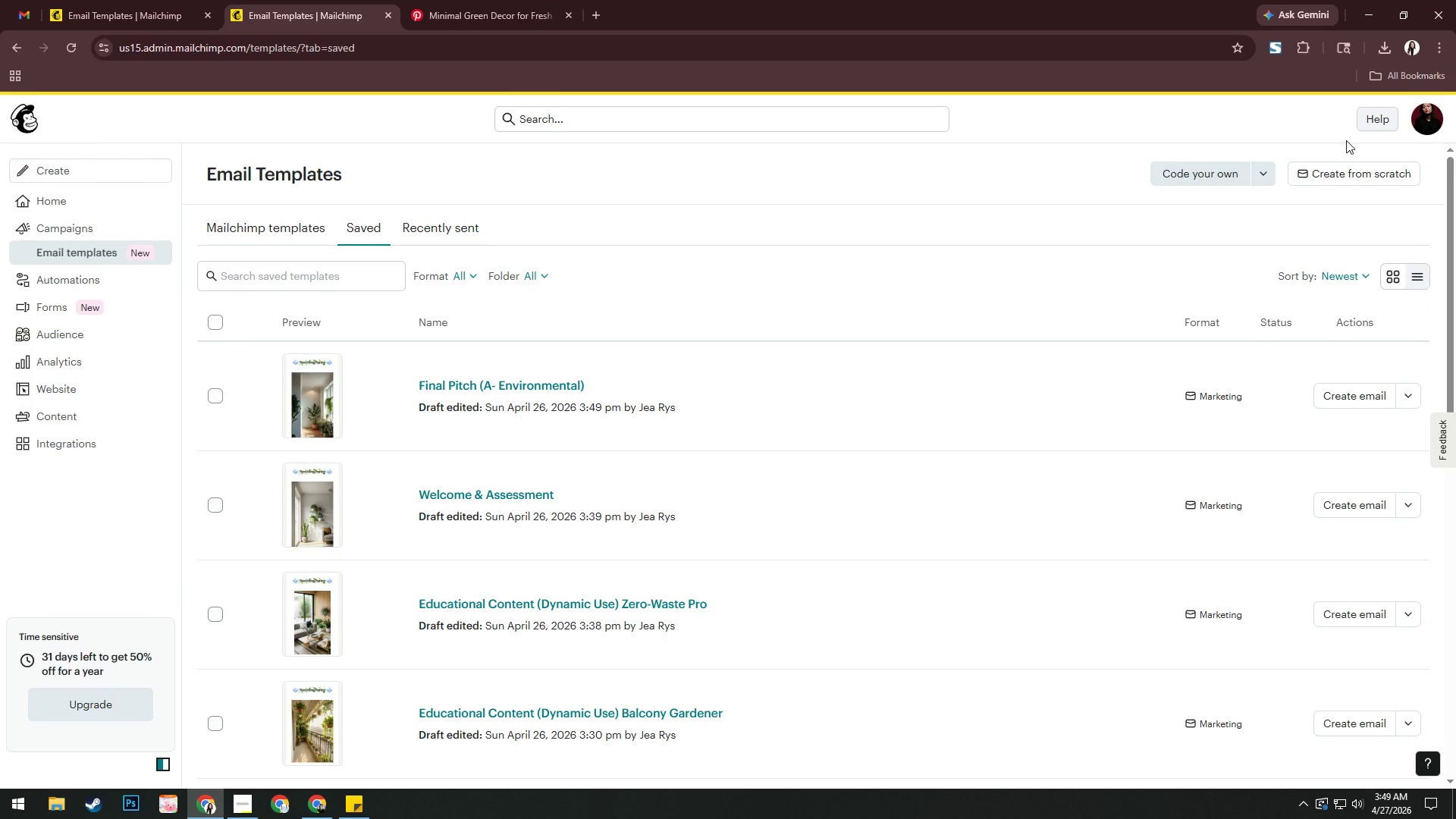 
left_click([1411, 399])
 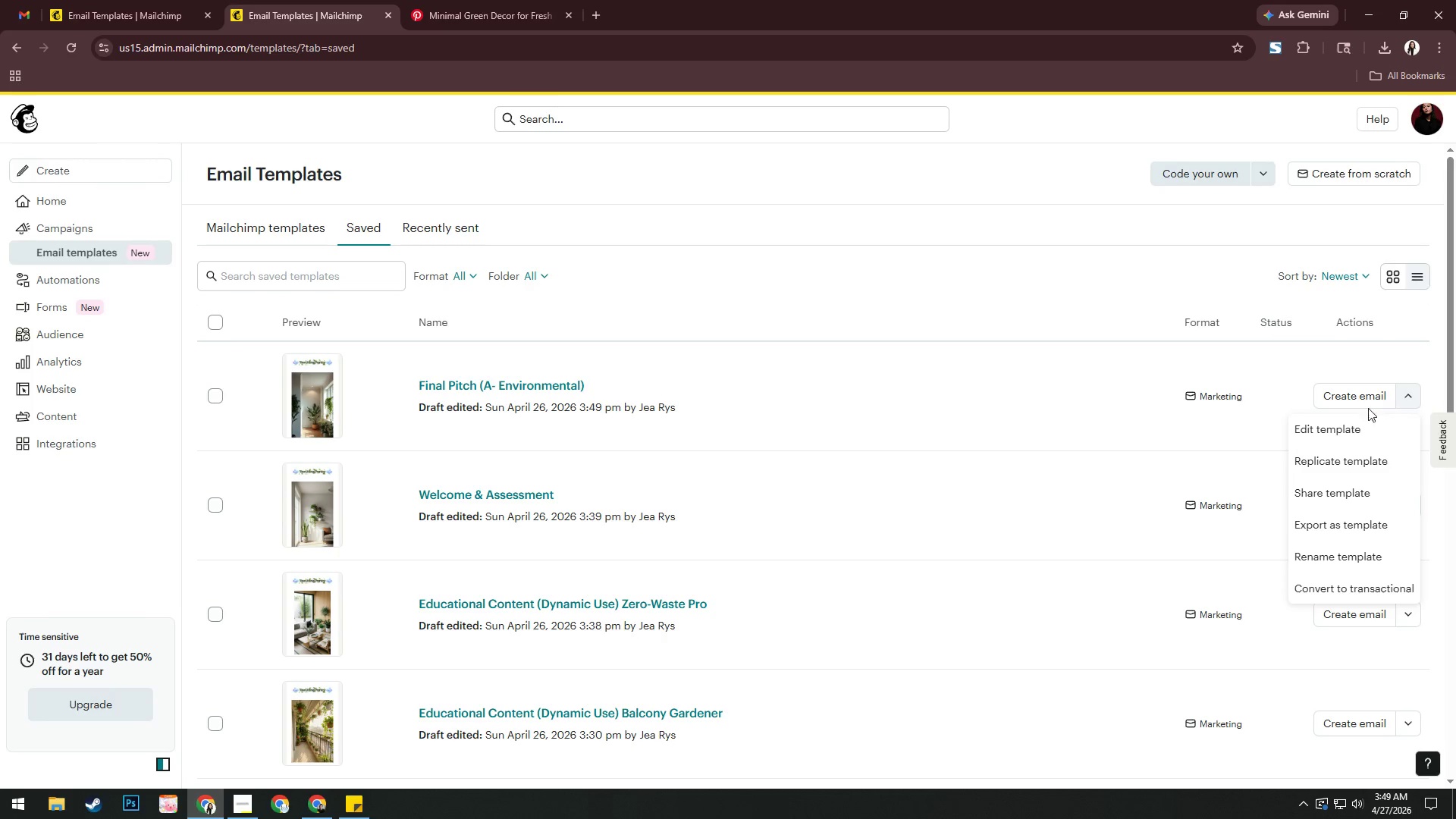 
mouse_move([1343, 439])
 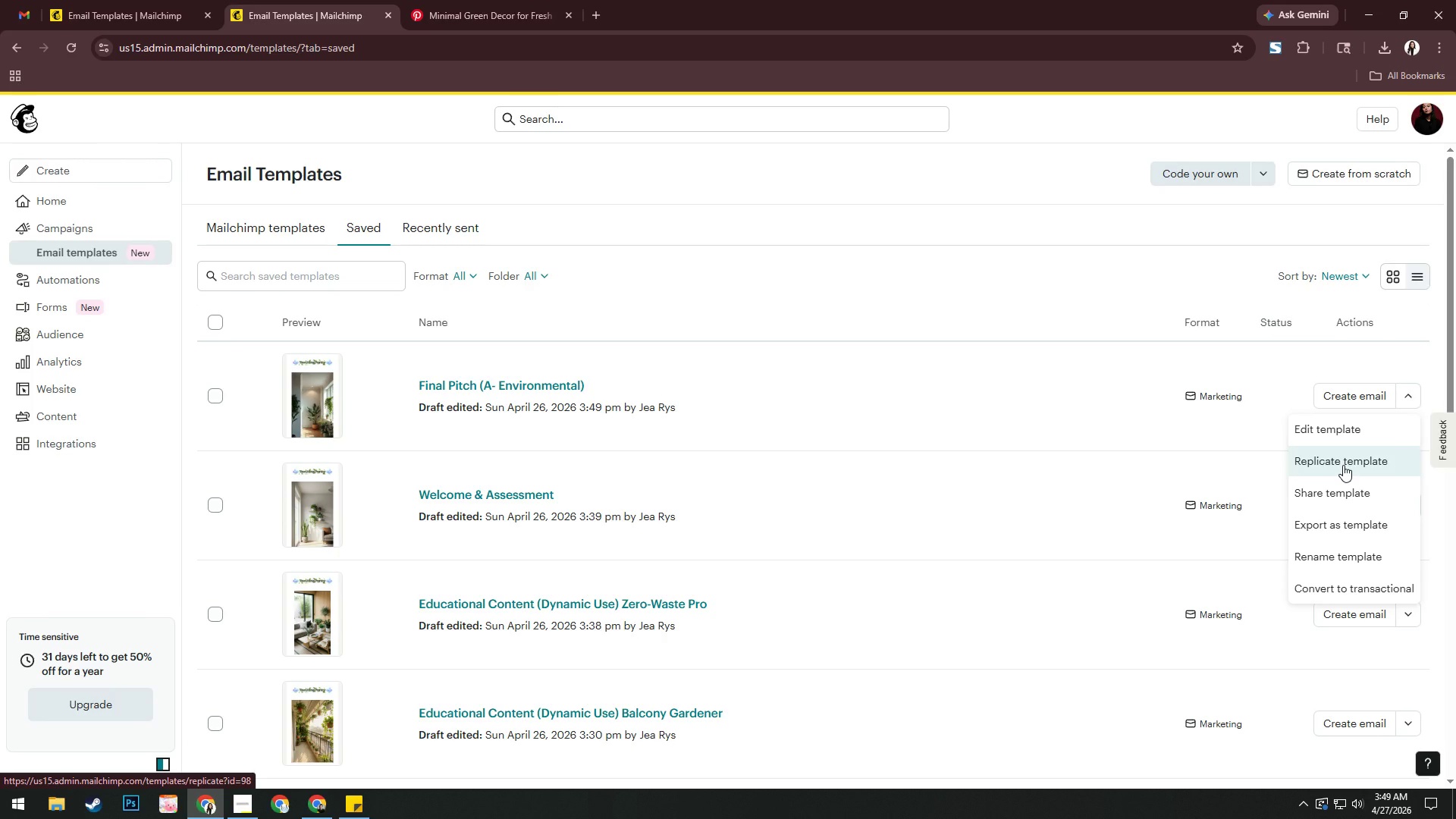 
left_click([1343, 465])
 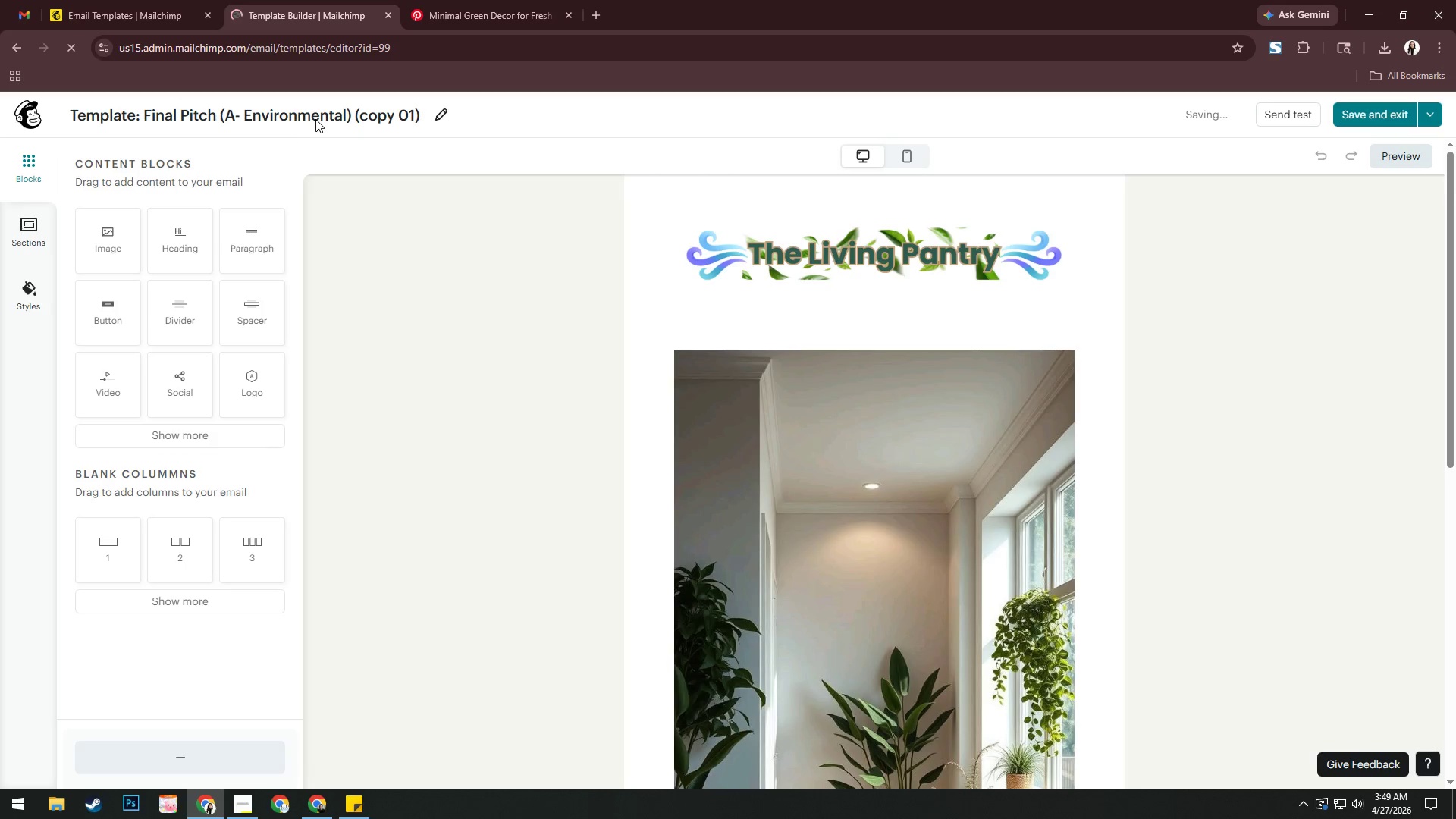 
wait(7.86)
 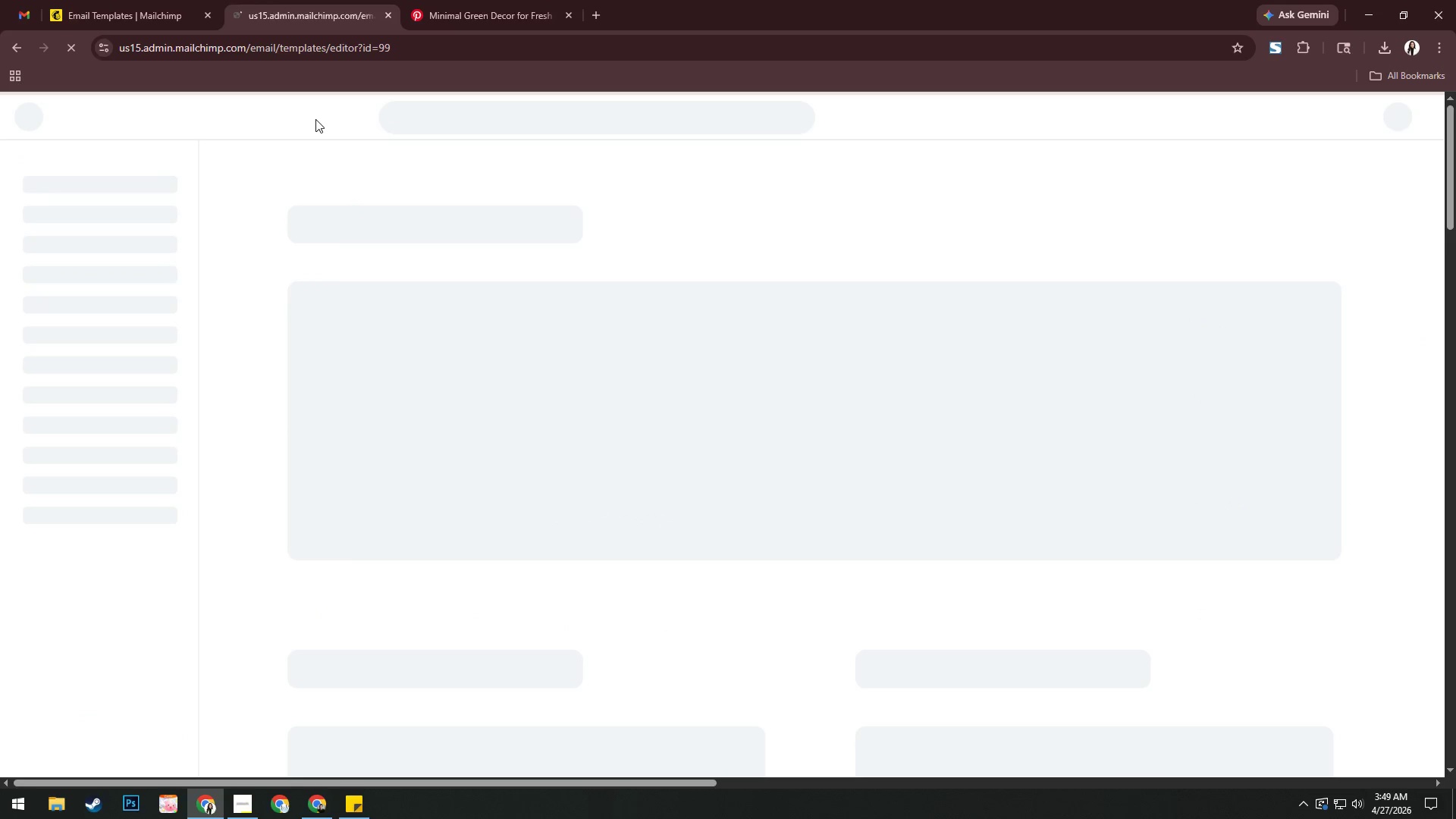 
left_click([435, 114])
 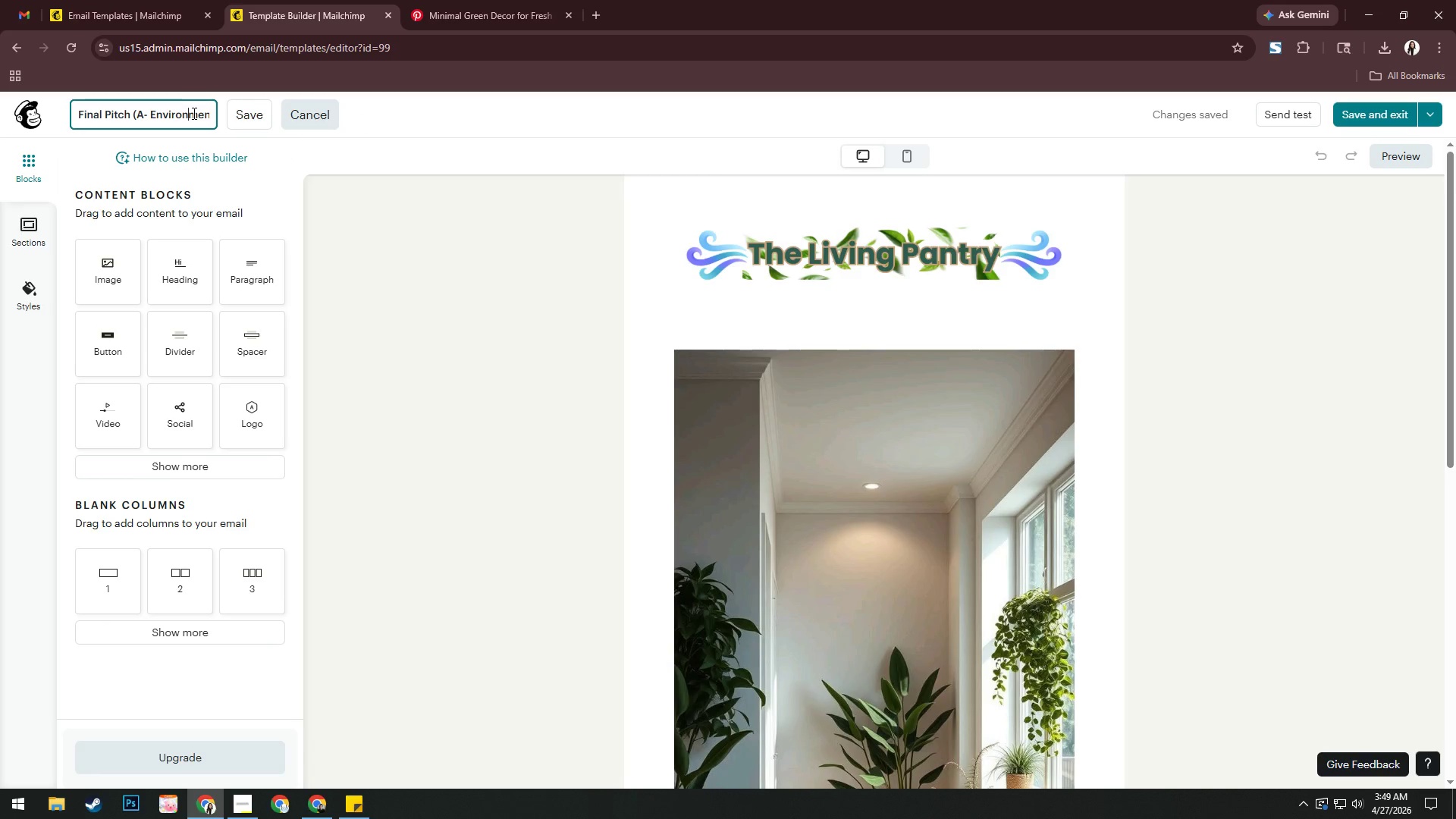 
hold_key(key=ArrowRight, duration=1.45)
 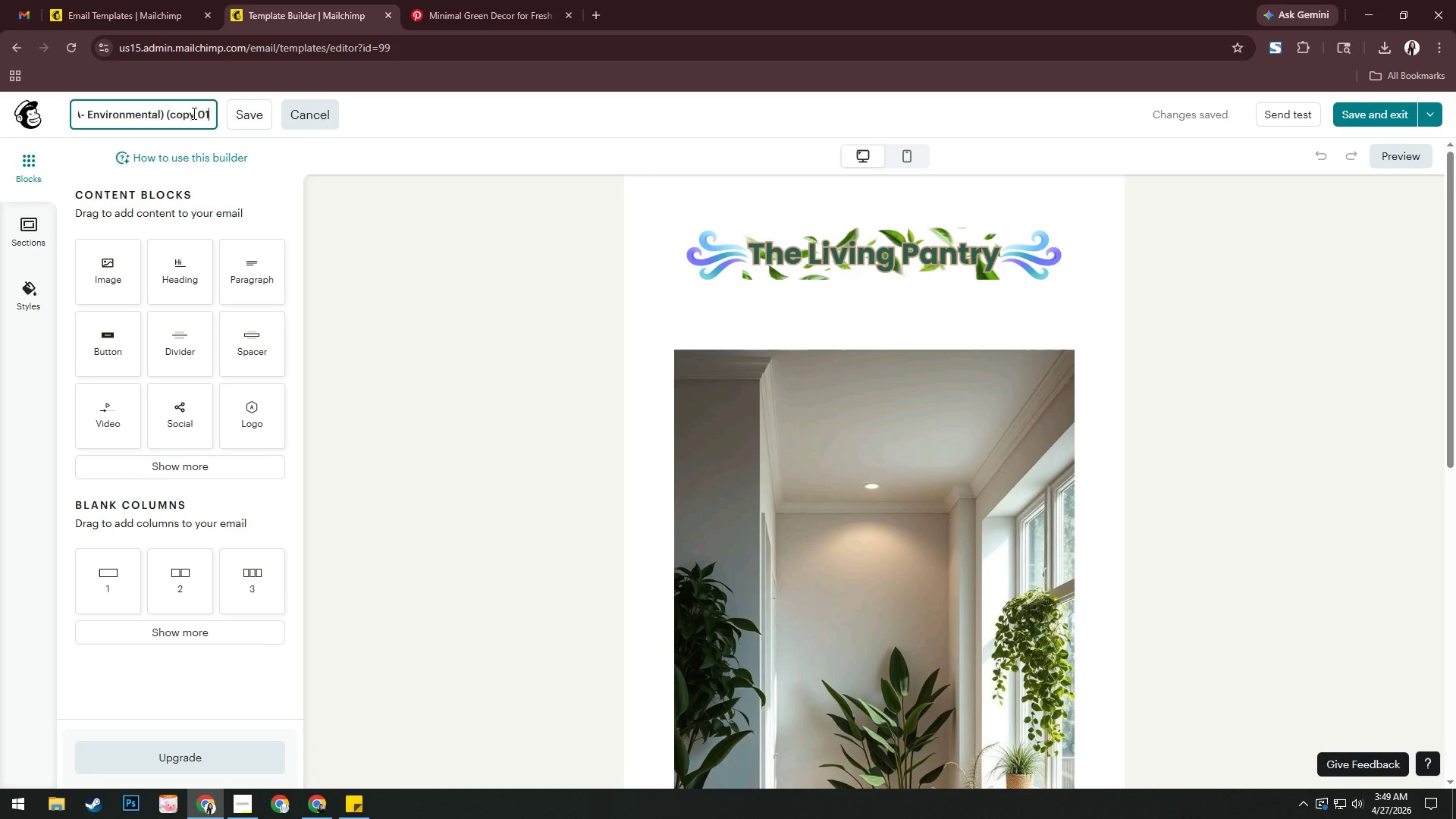 
hold_key(key=Backspace, duration=0.84)
 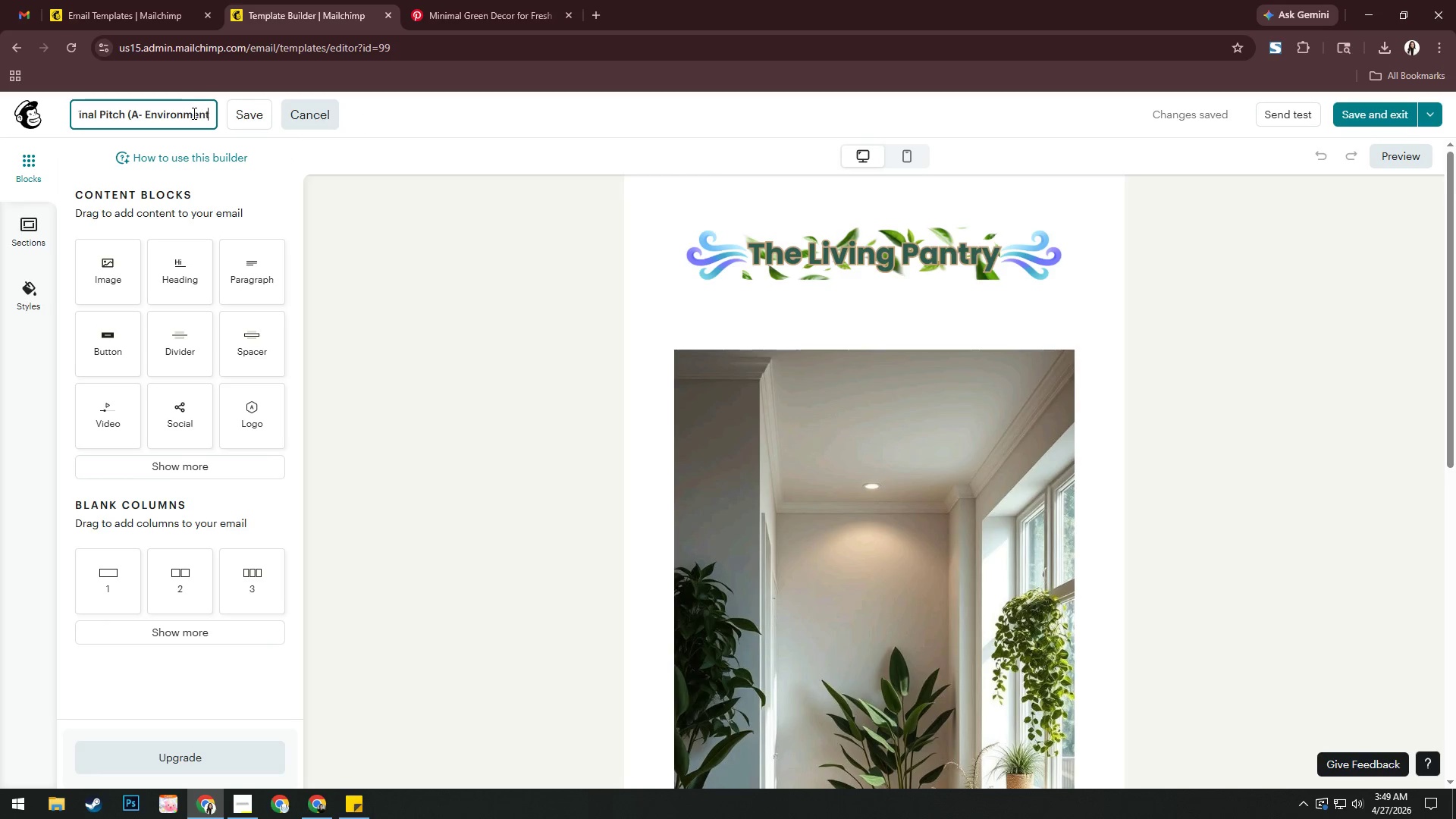 
key(Backspace)
key(Backspace)
key(Backspace)
key(Backspace)
key(Backspace)
key(Backspace)
key(Backspace)
key(Backspace)
key(Backspace)
key(Backspace)
key(Backspace)
key(Backspace)
key(Backspace)
key(Backspace)
key(Backspace)
type(B- Convinid)
 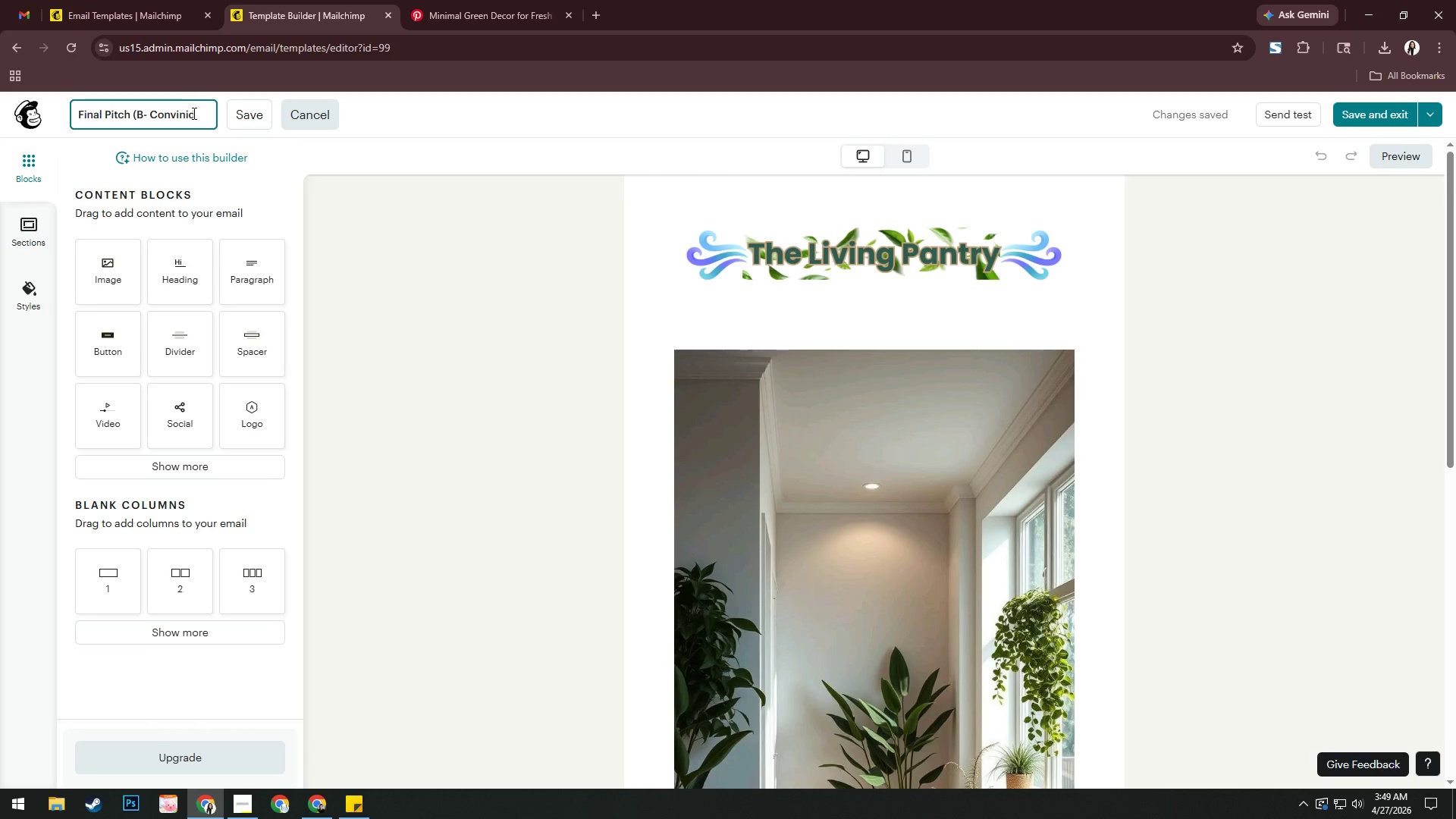 
key(Backspace)
type(ence)
 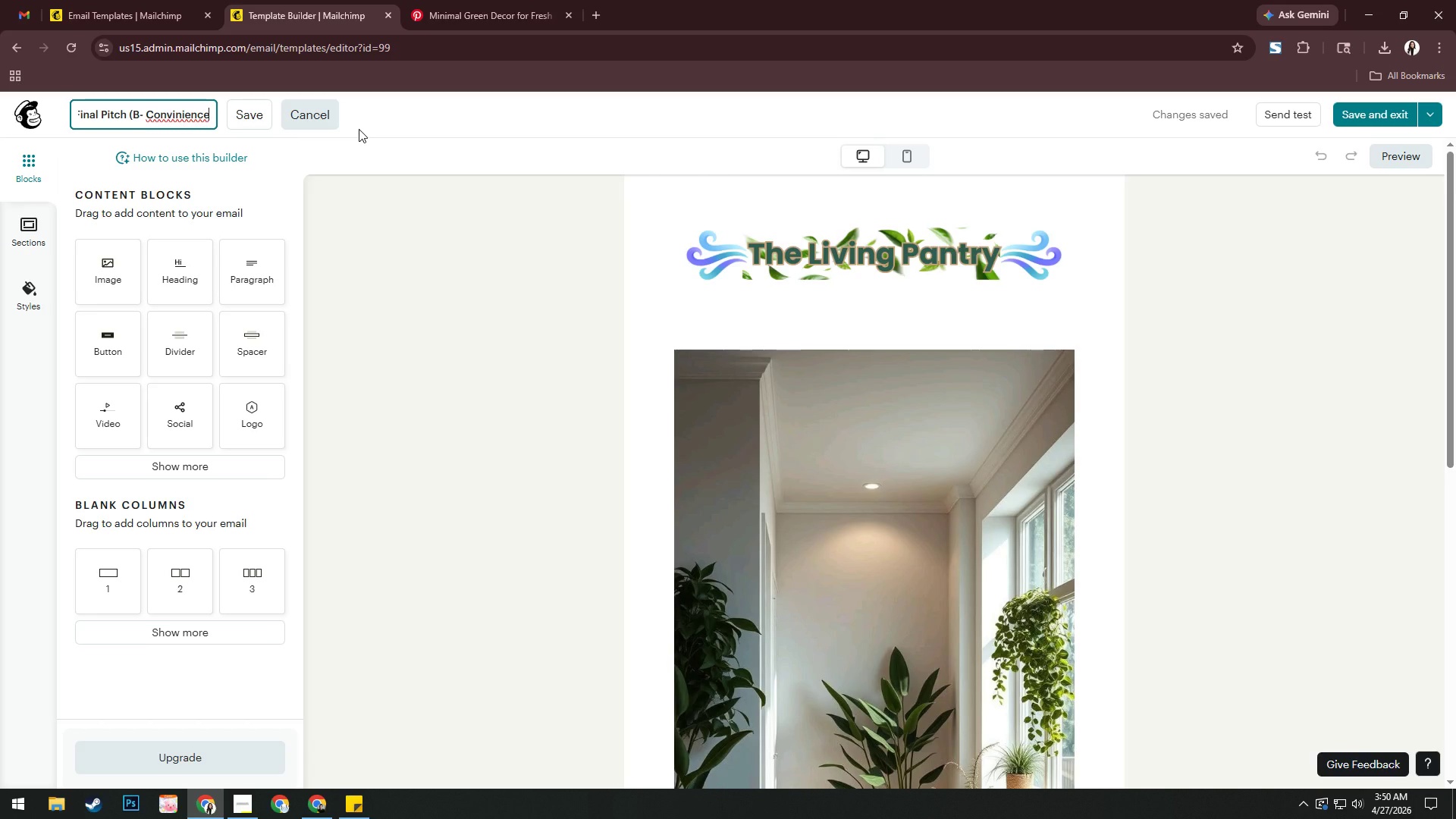 
right_click([172, 120])
 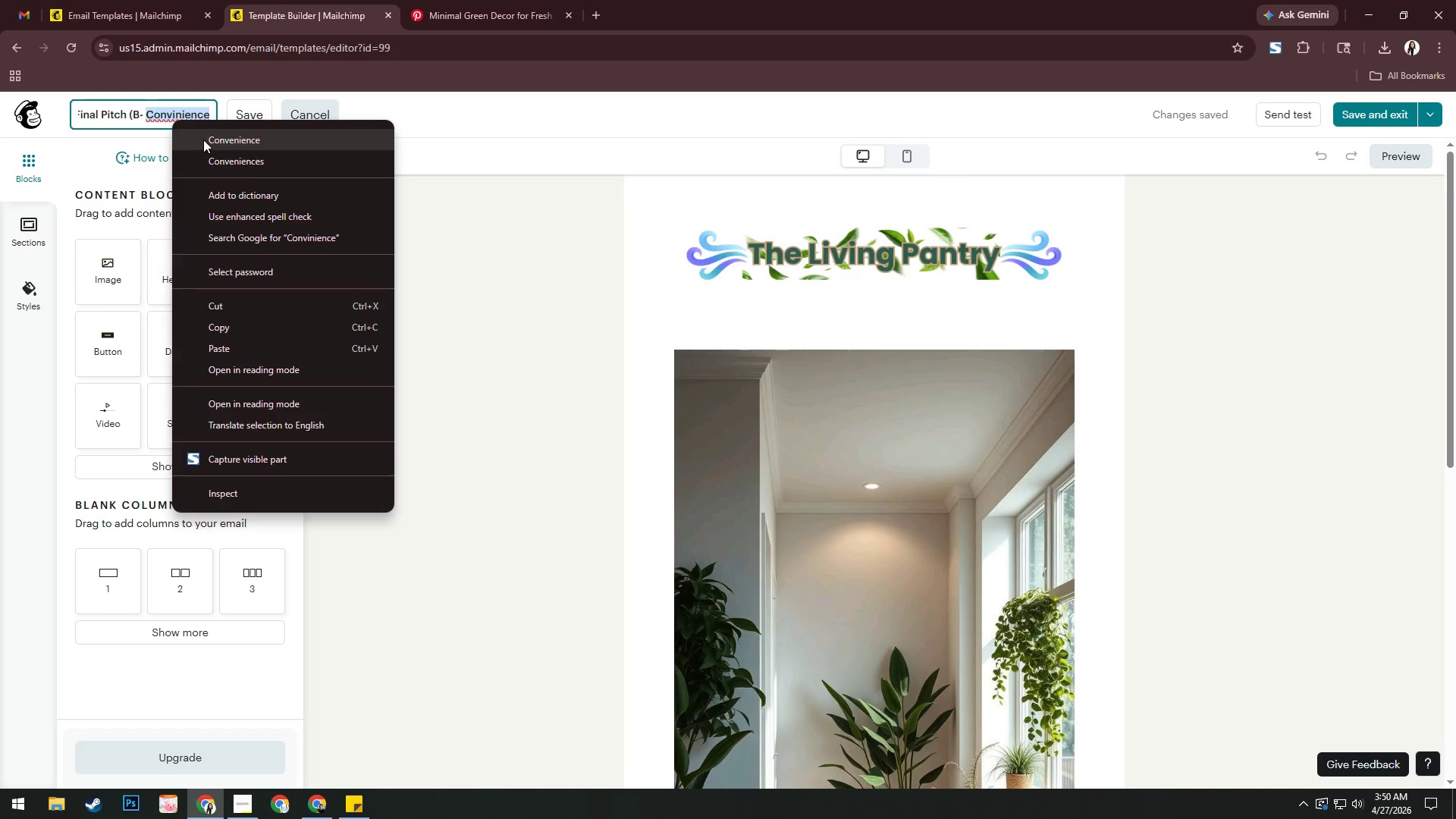 
left_click([204, 139])
 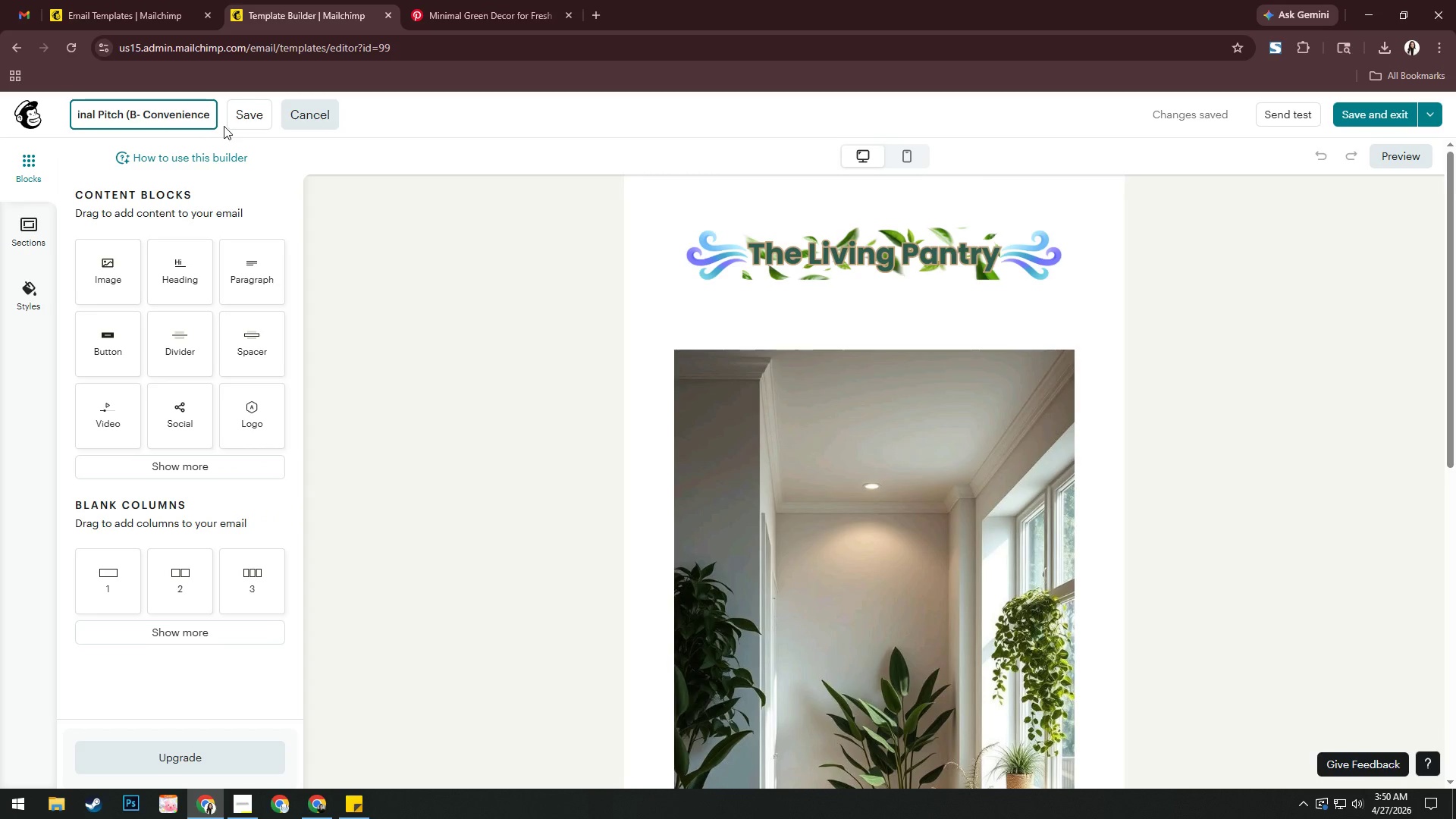 
key(Shift+0)
 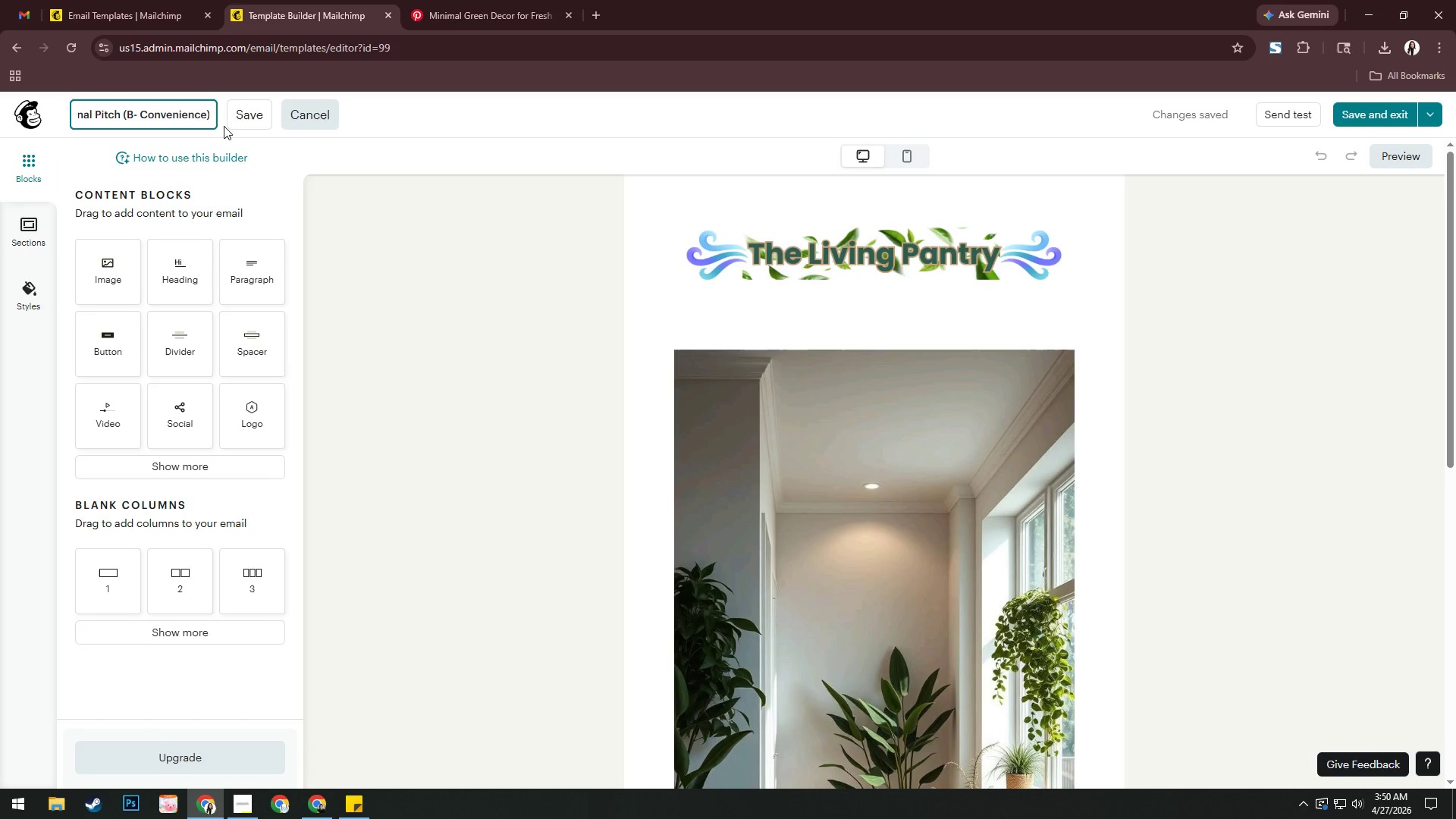 
key(Enter)
 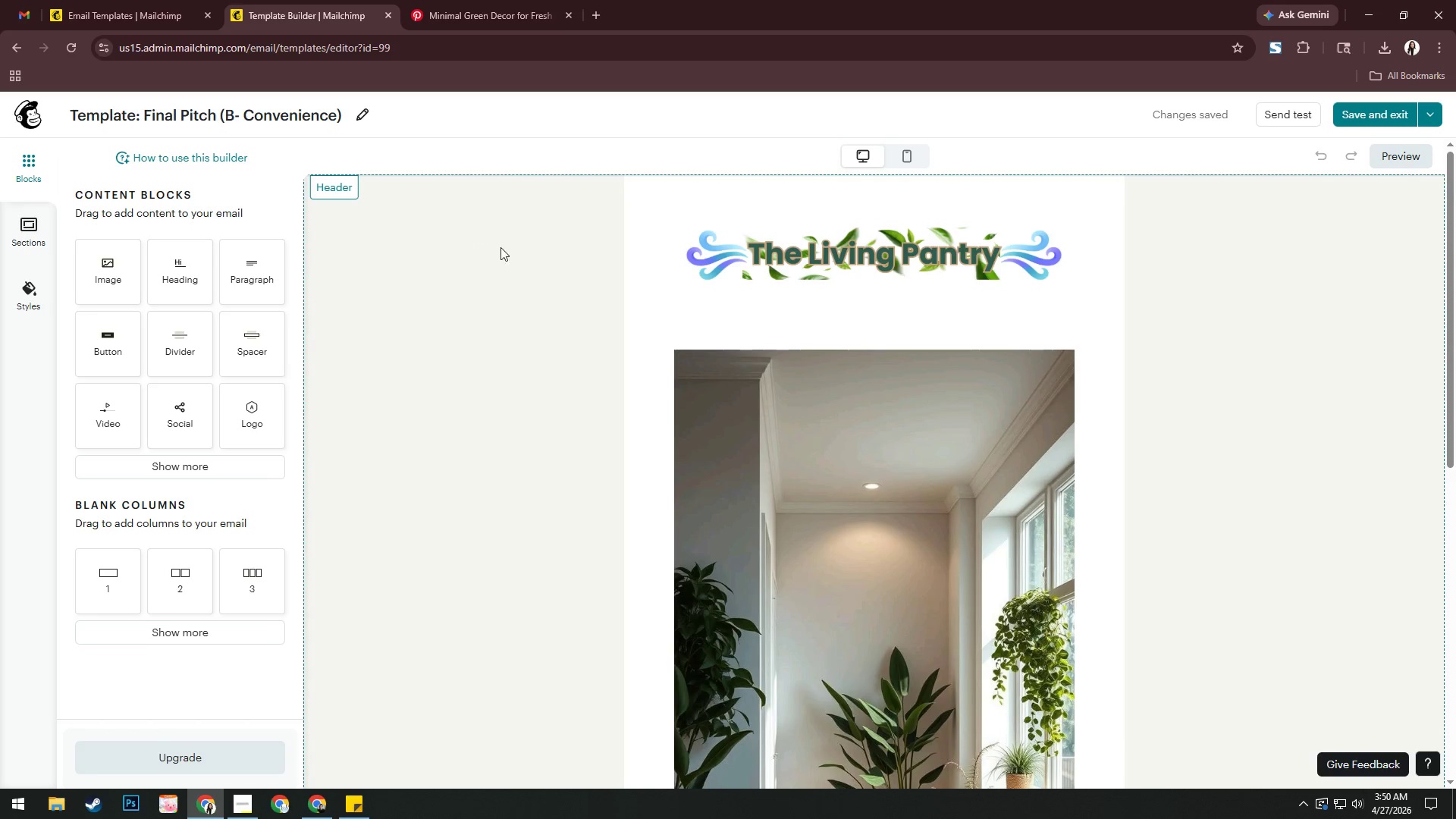 
scroll: coordinate [537, 251], scroll_direction: down, amount: 9.0
 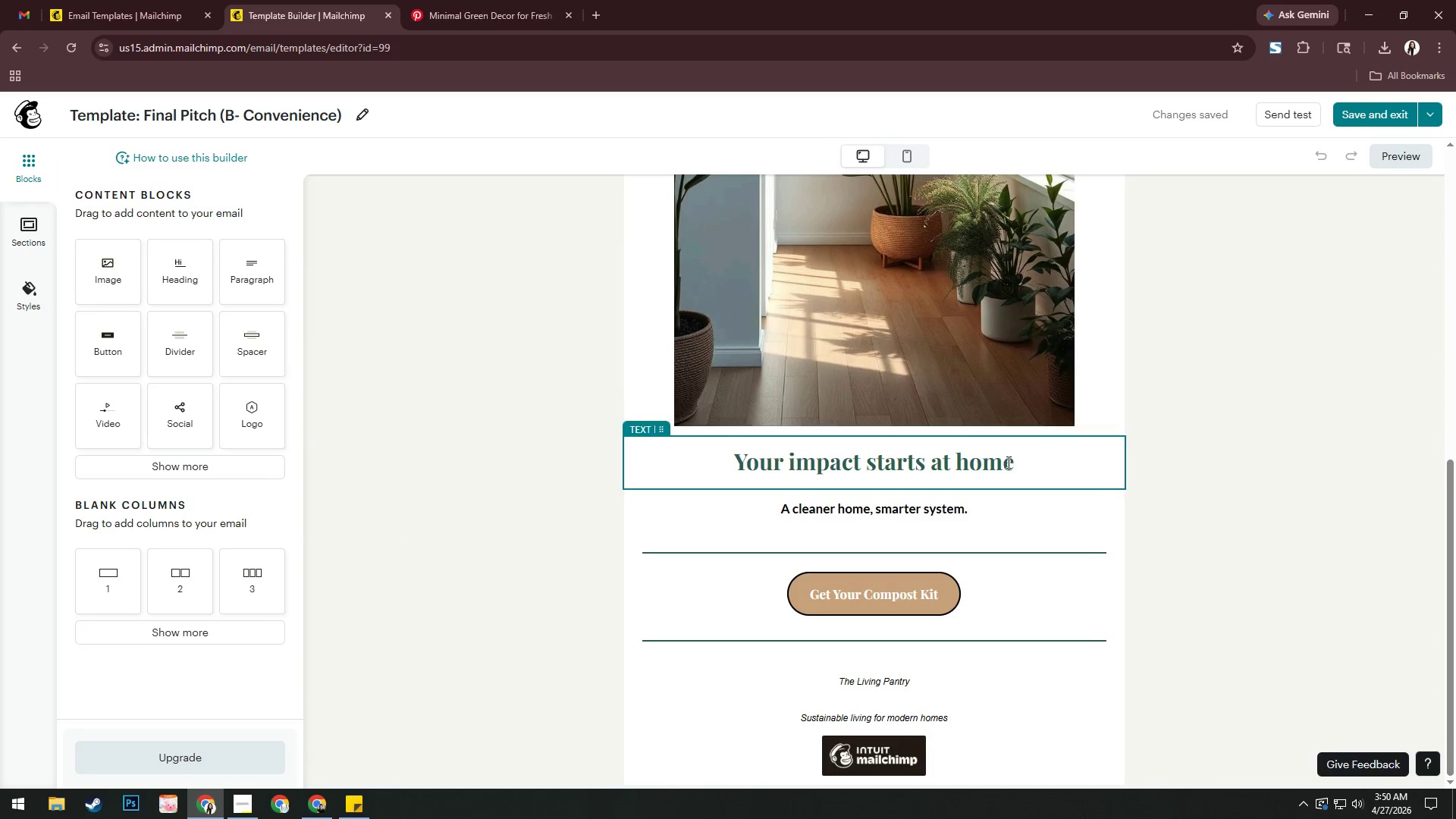 
left_click([1009, 463])
 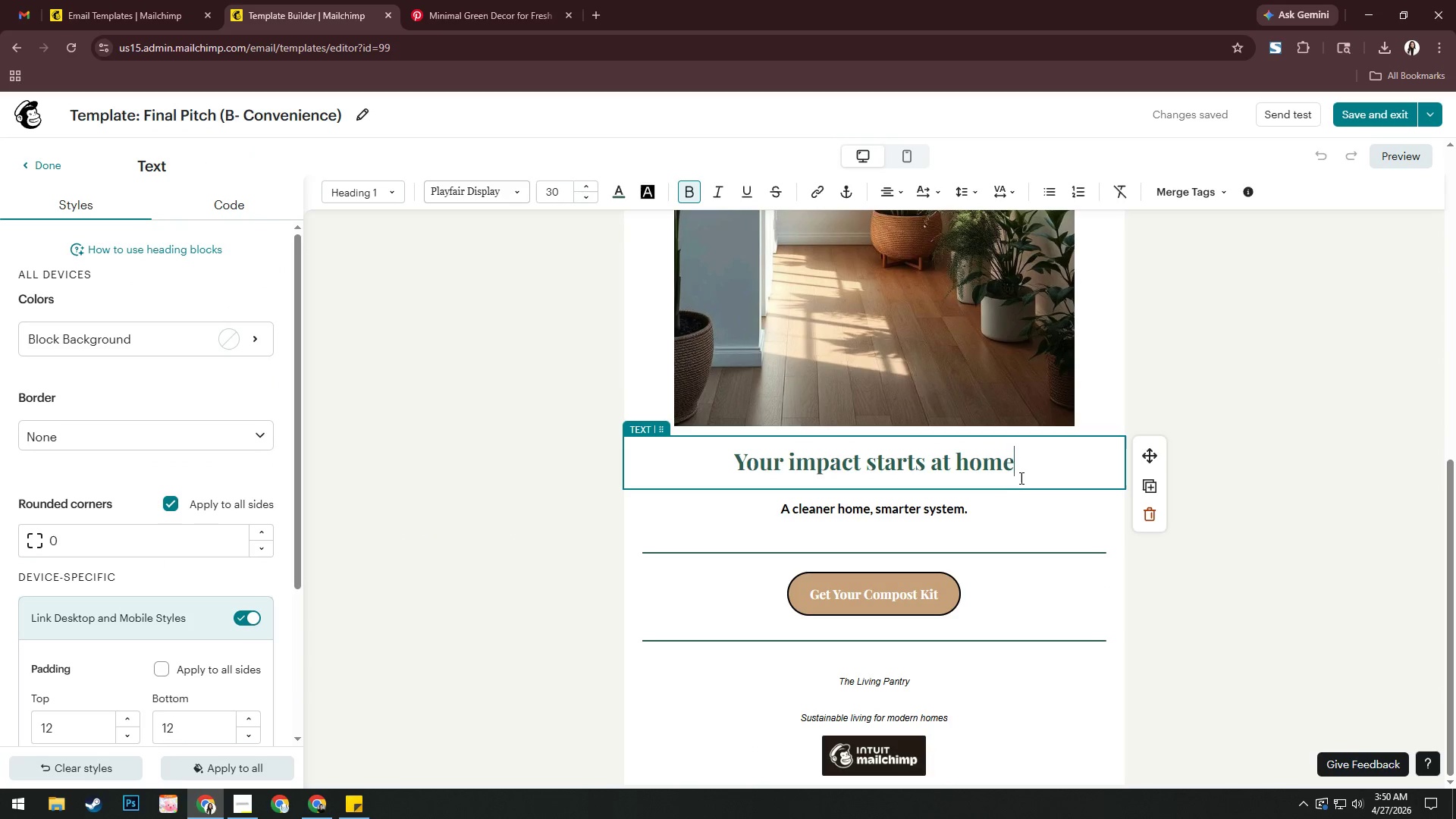 
left_click_drag(start_coordinate=[1015, 466], to_coordinate=[774, 461])
 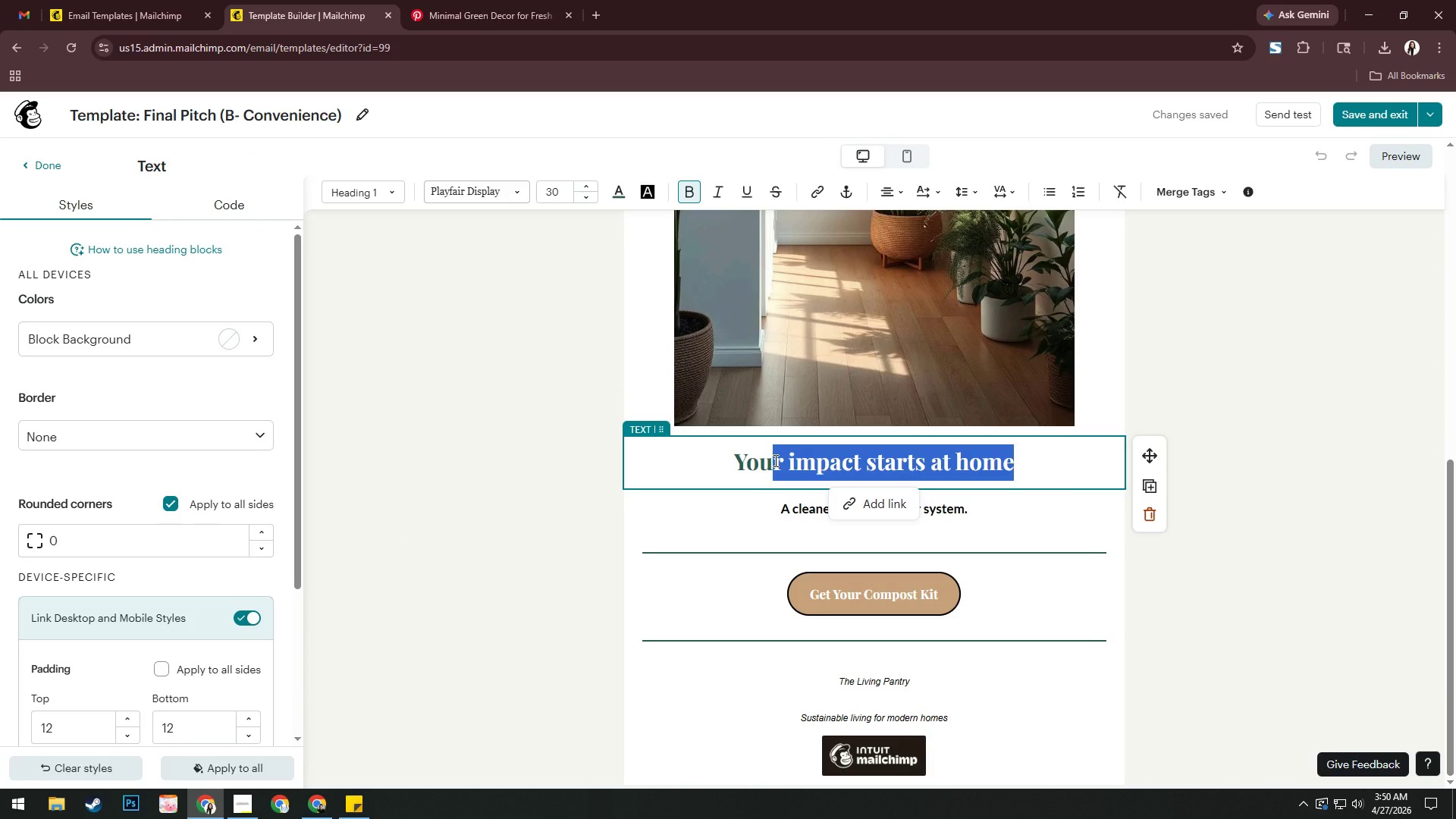 
key(Backspace)
key(Backspace)
key(Backspace)
key(Backspace)
type(A cleaner)
 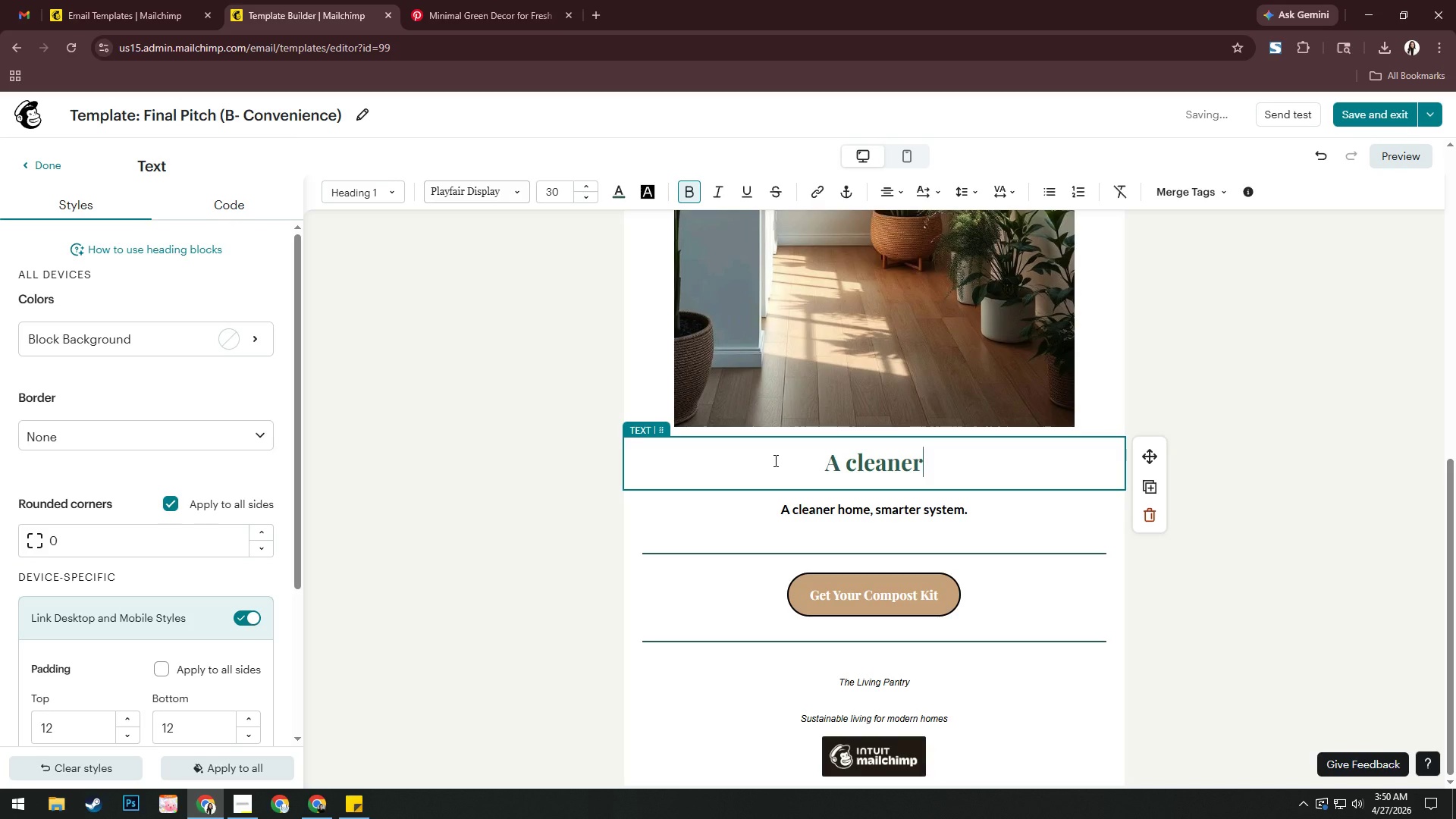 
type( hoe)
key(Backspace)
type(e)
key(Backspace)
type(me, smar)
key(Backspace)
key(Backspace)
key(Backspace)
key(Backspace)
key(Backspace)
key(Backspace)
key(Backspace)
key(Backspace)
key(Backspace)
key(Backspace)
key(Backspace)
key(Backspace)
key(Backspace)
key(Backspace)
key(Backspace)
key(Backspace)
key(Backspace)
key(Backspace)
key(Backspace)
key(Backspace)
type(Comps)
key(Backspace)
type(os)
 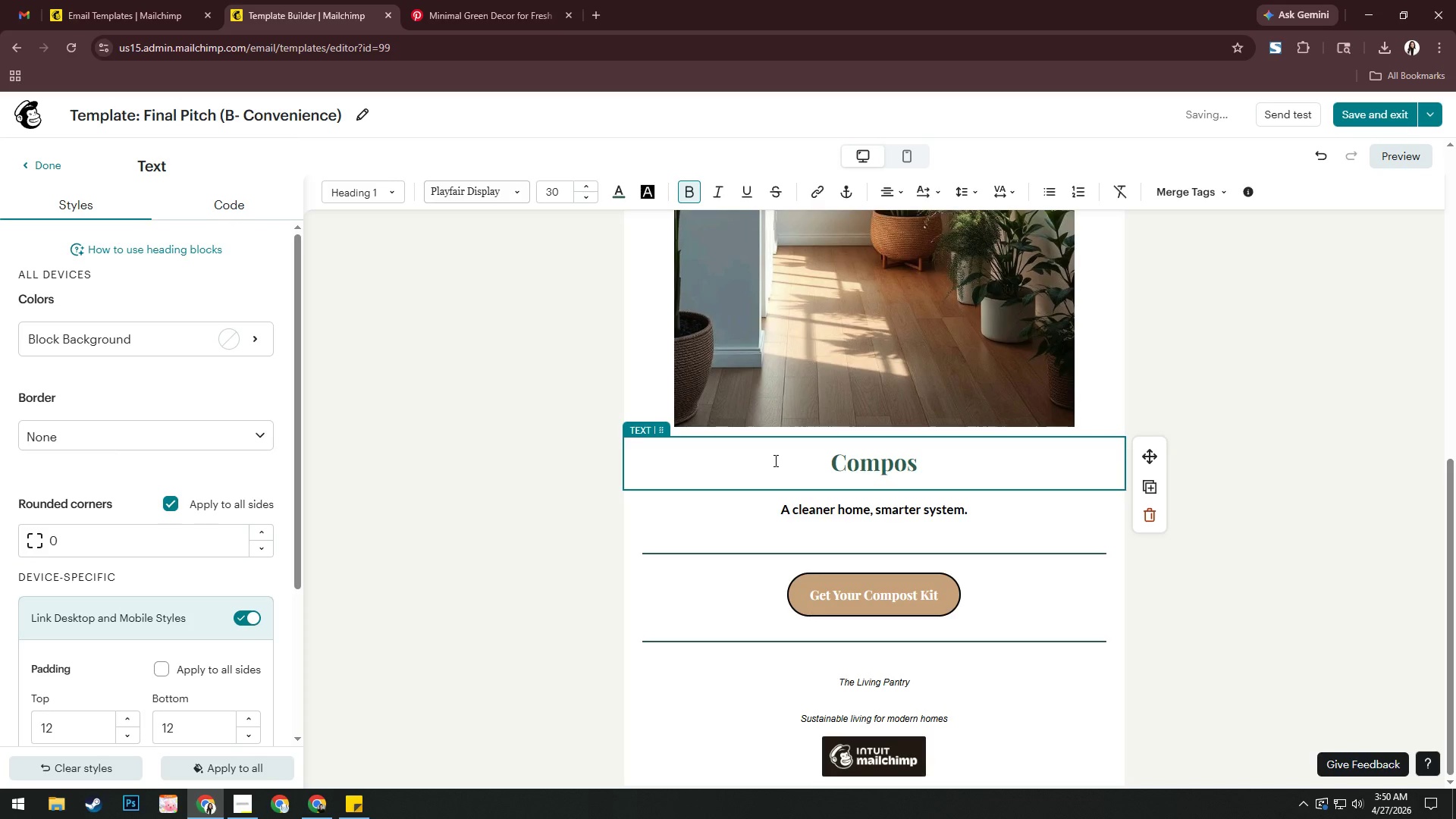 
type(ting made rid)
 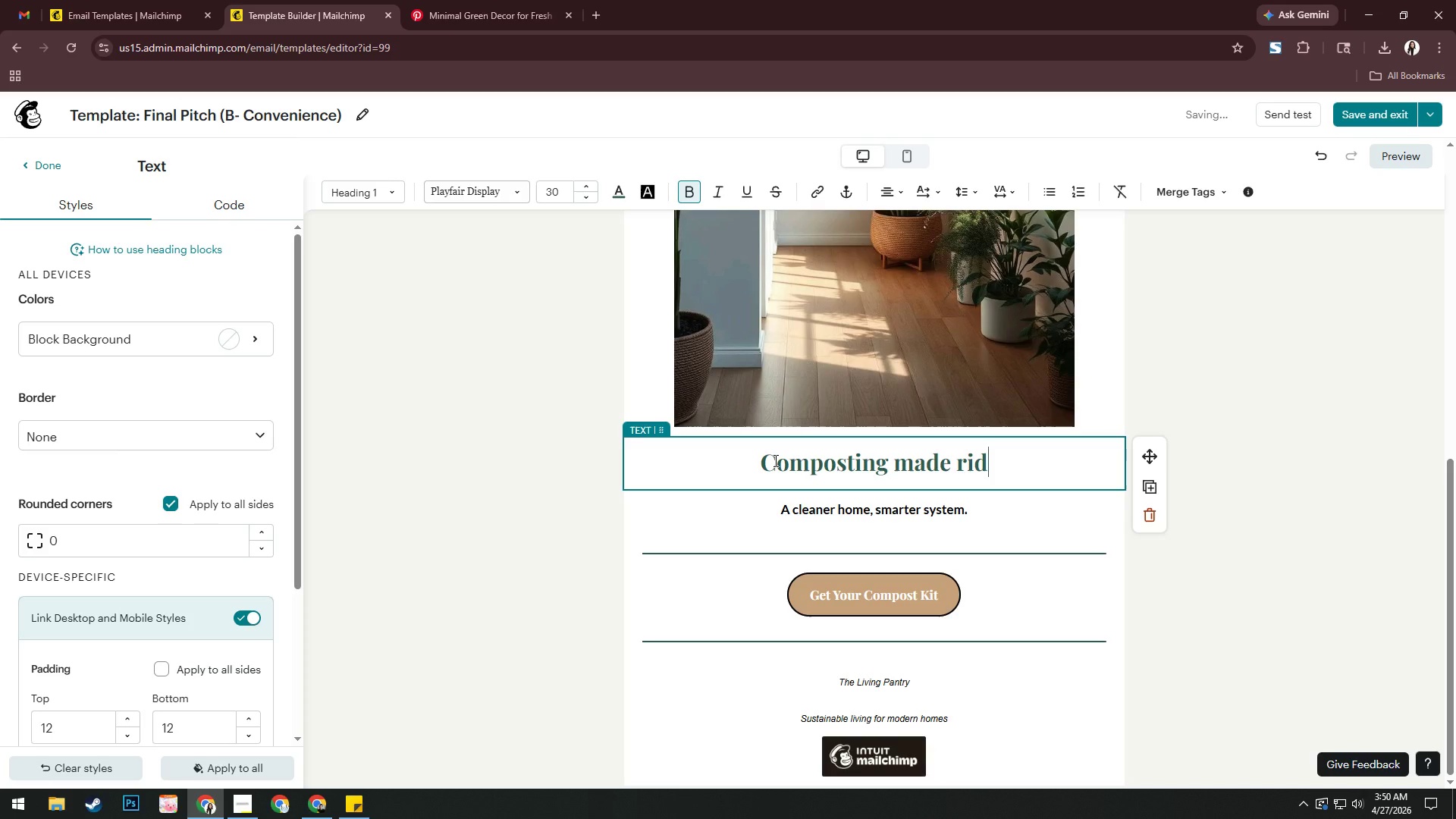 
type(iculously easy)
 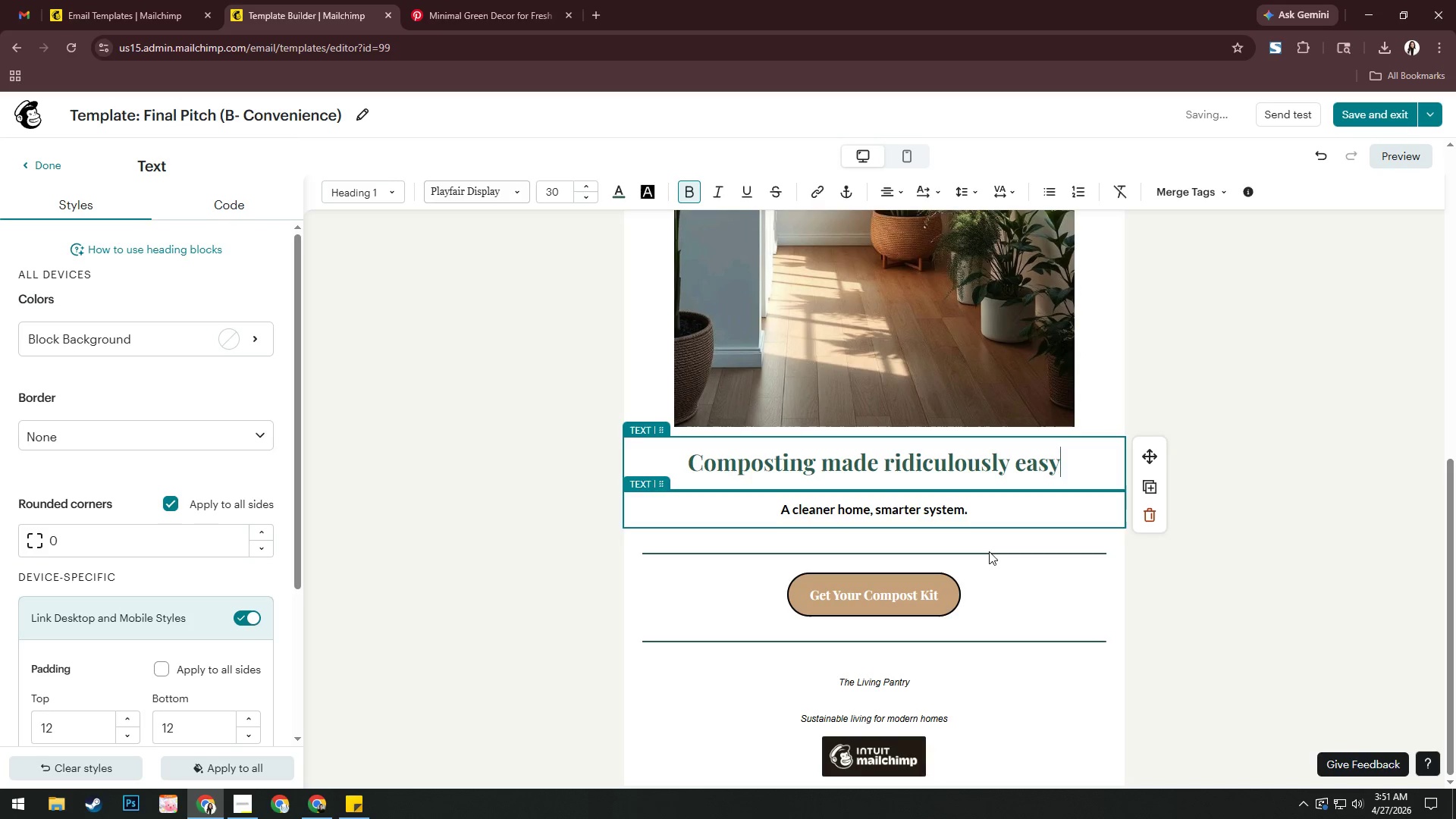 
wait(6.12)
 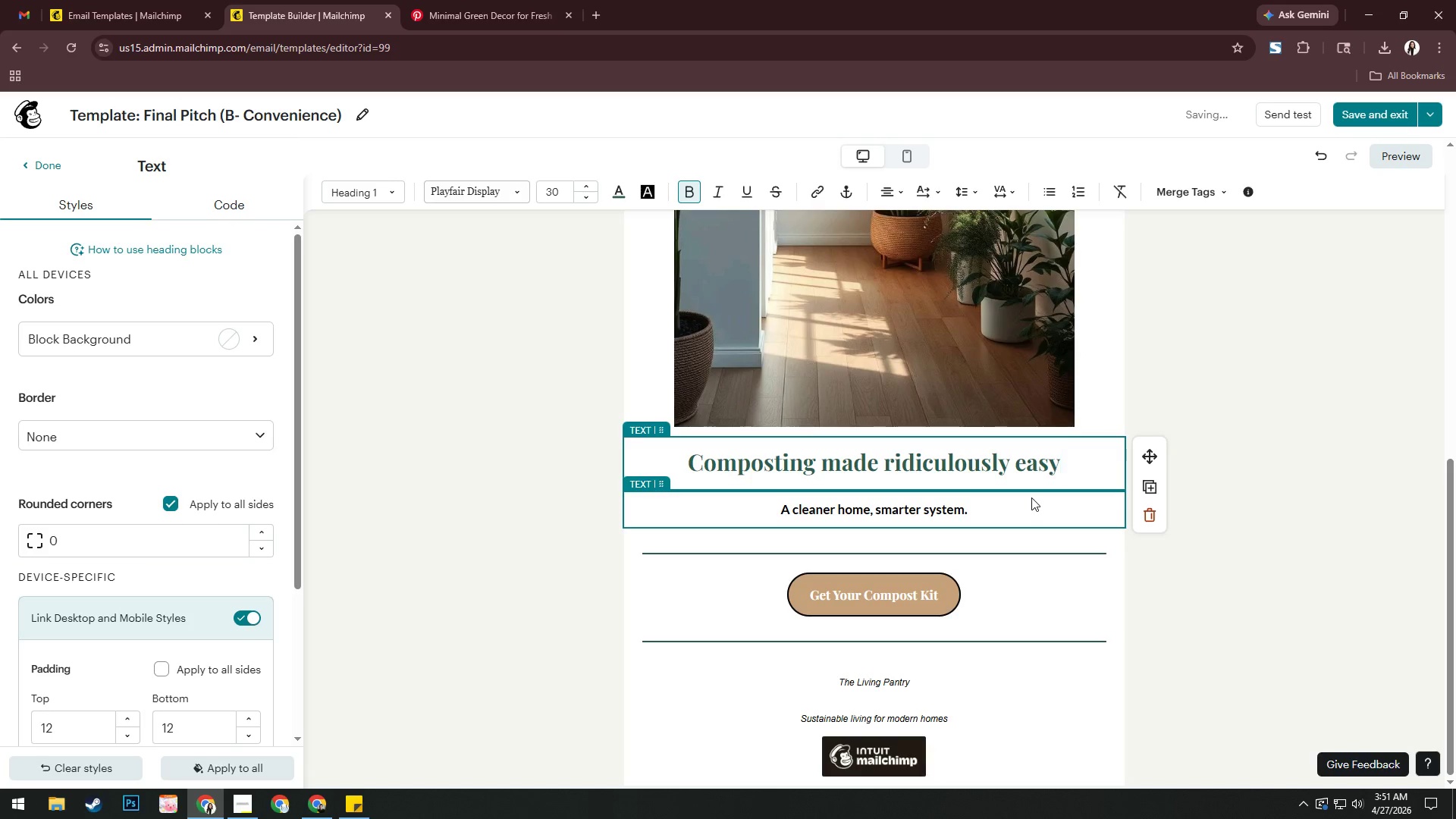 
left_click([984, 510])
 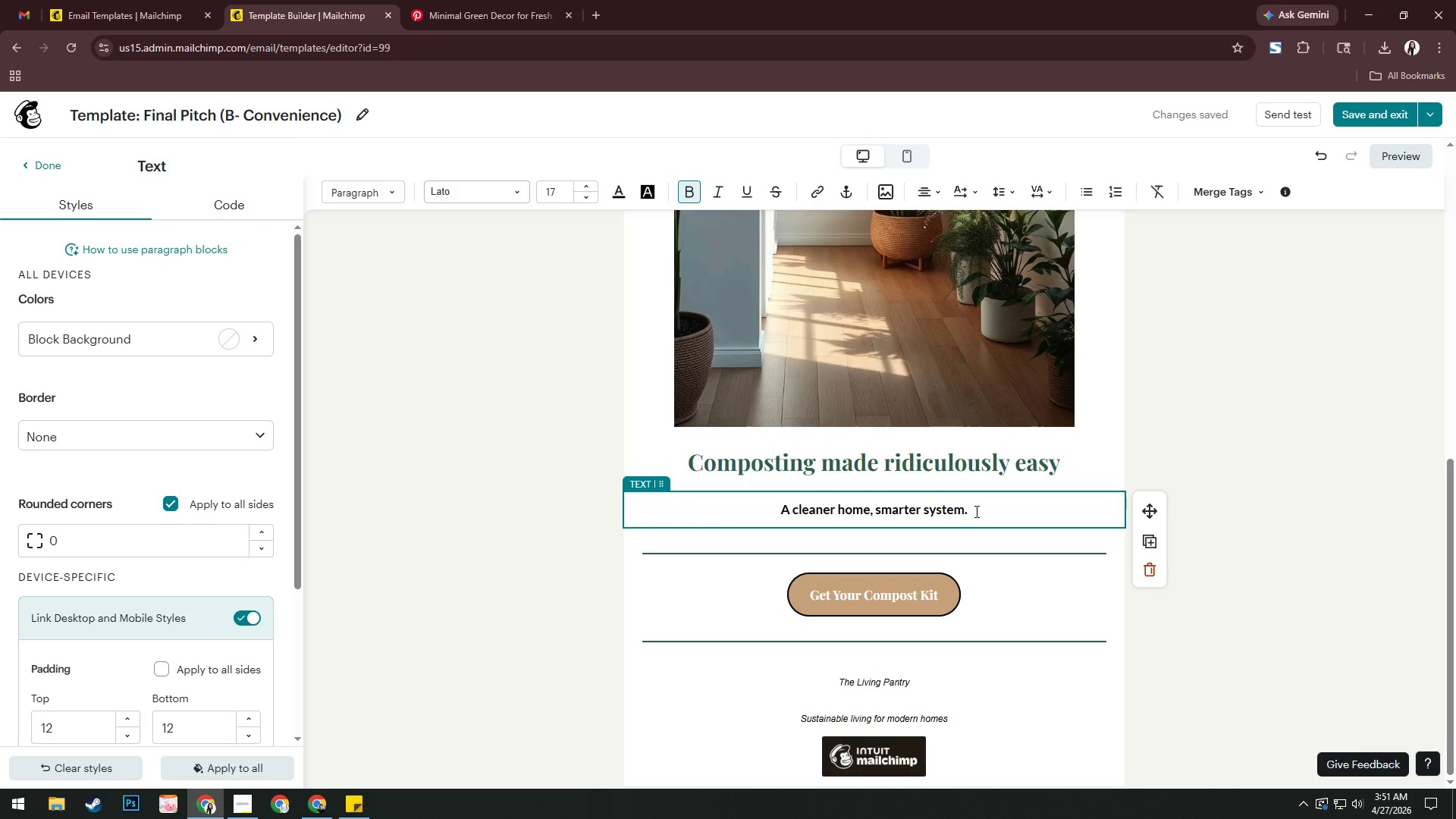 
wait(15.45)
 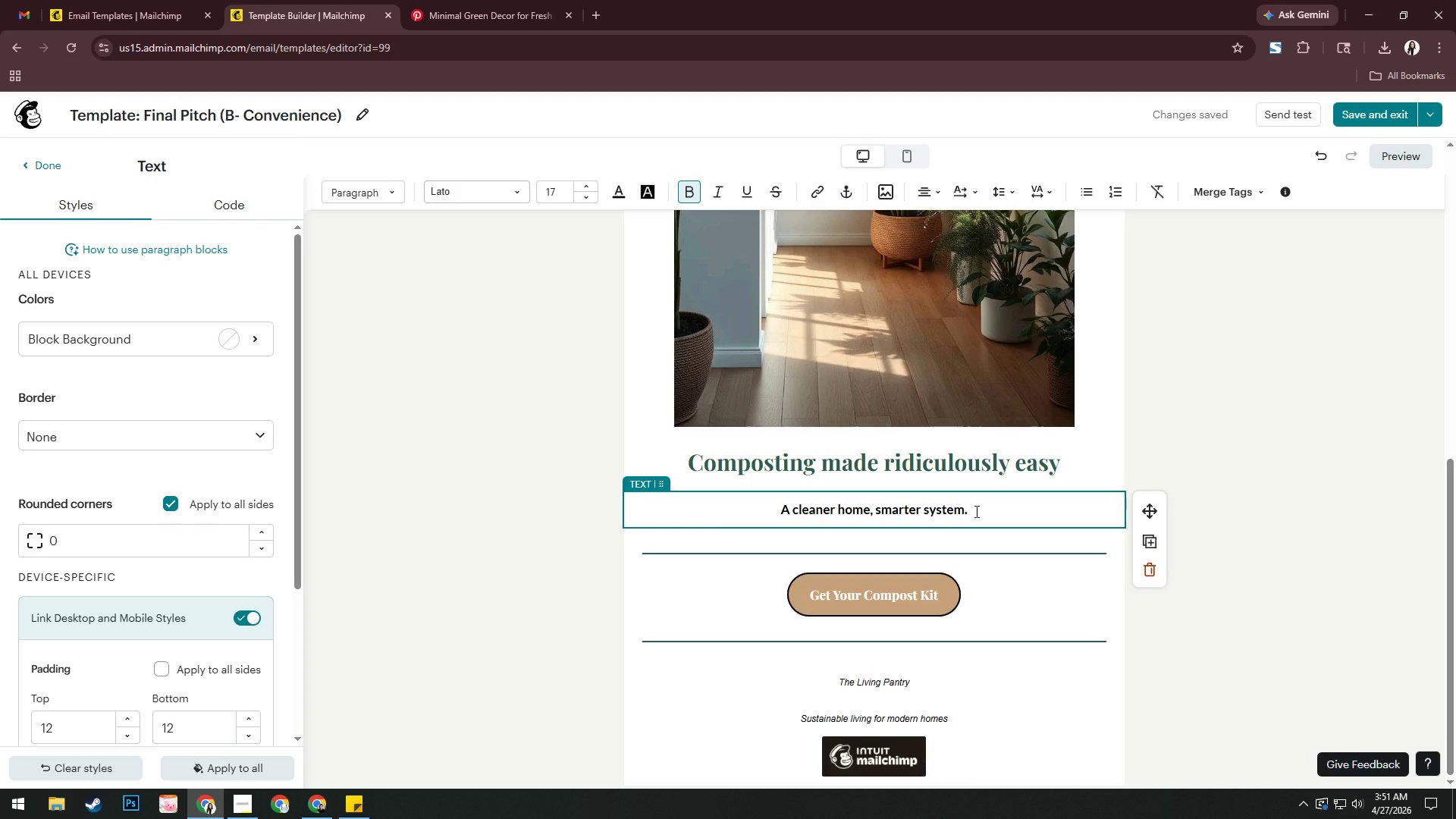 
left_click([1188, 456])
 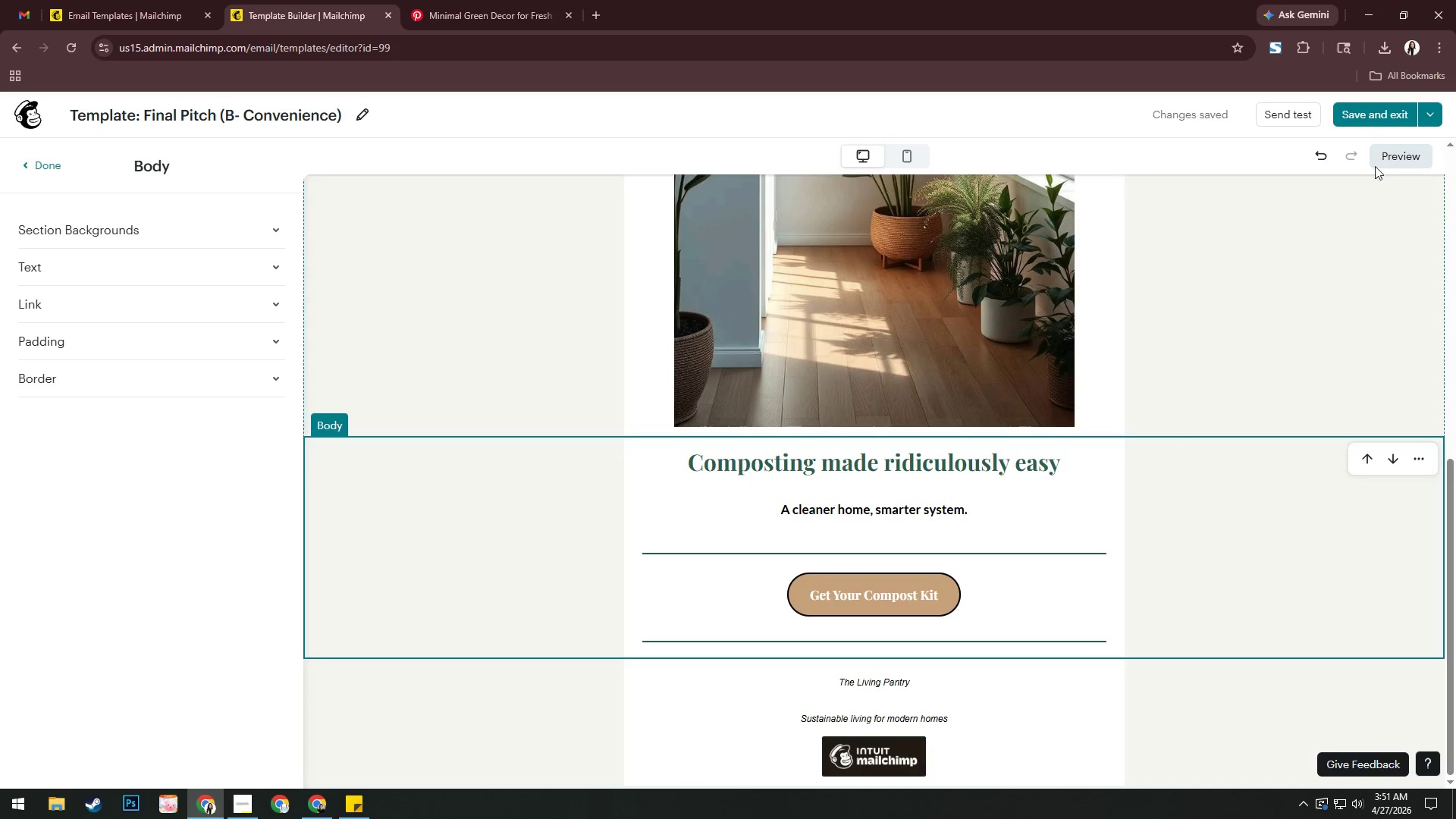 
wait(5.53)
 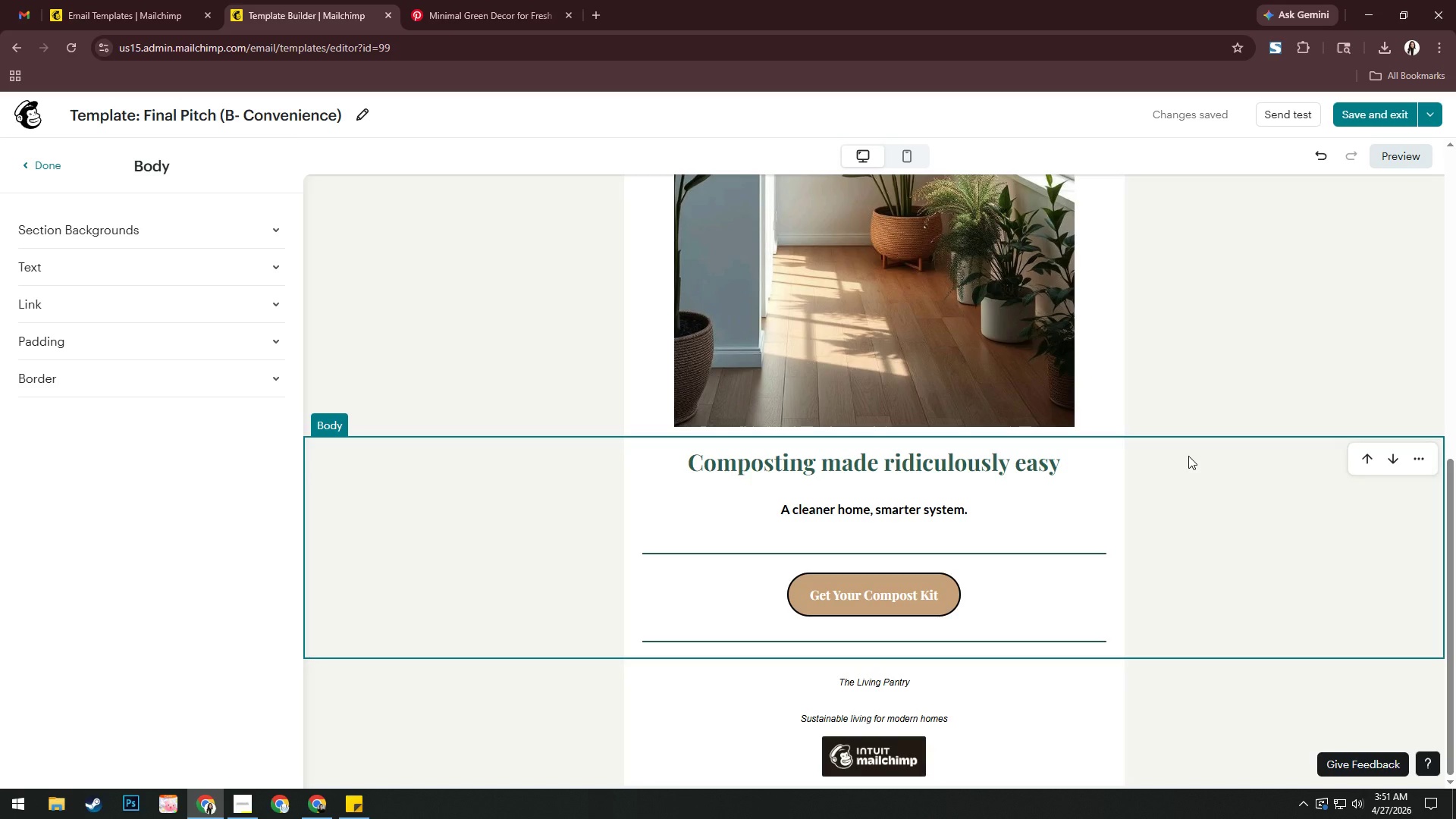 
left_click([1372, 115])
 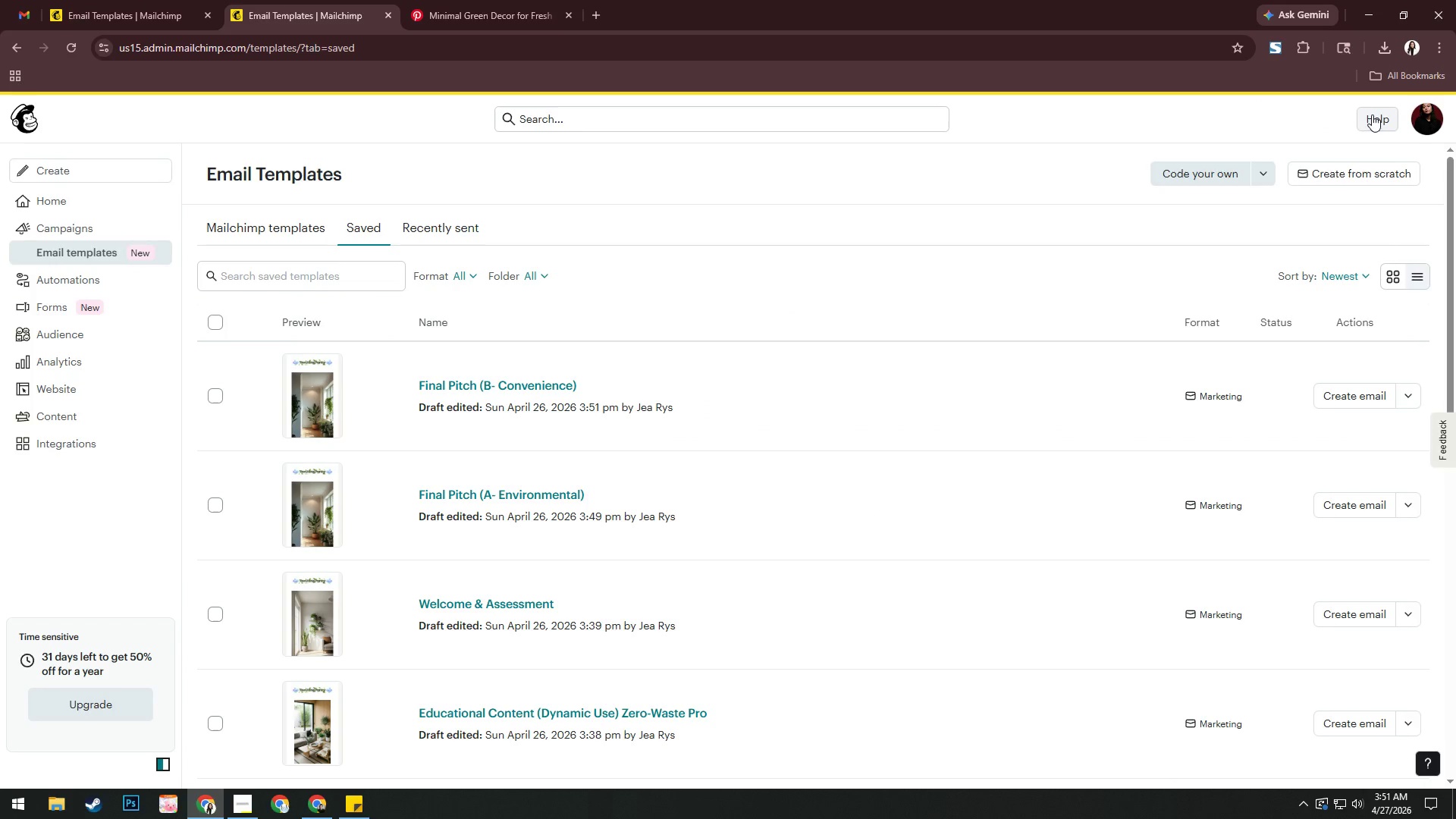 
scroll: coordinate [943, 515], scroll_direction: down, amount: 5.0
 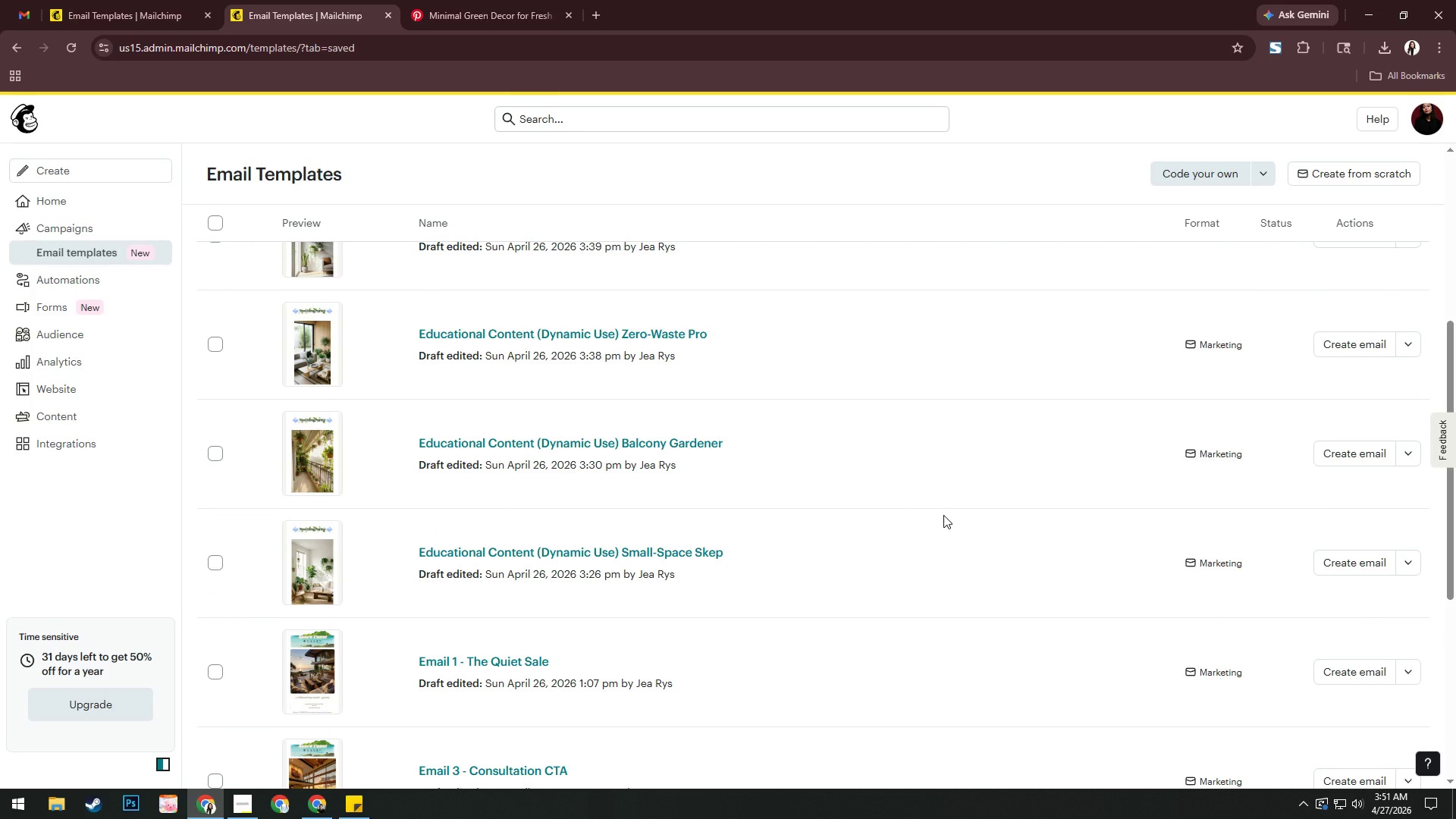 
scroll: coordinate [943, 515], scroll_direction: up, amount: 13.0
 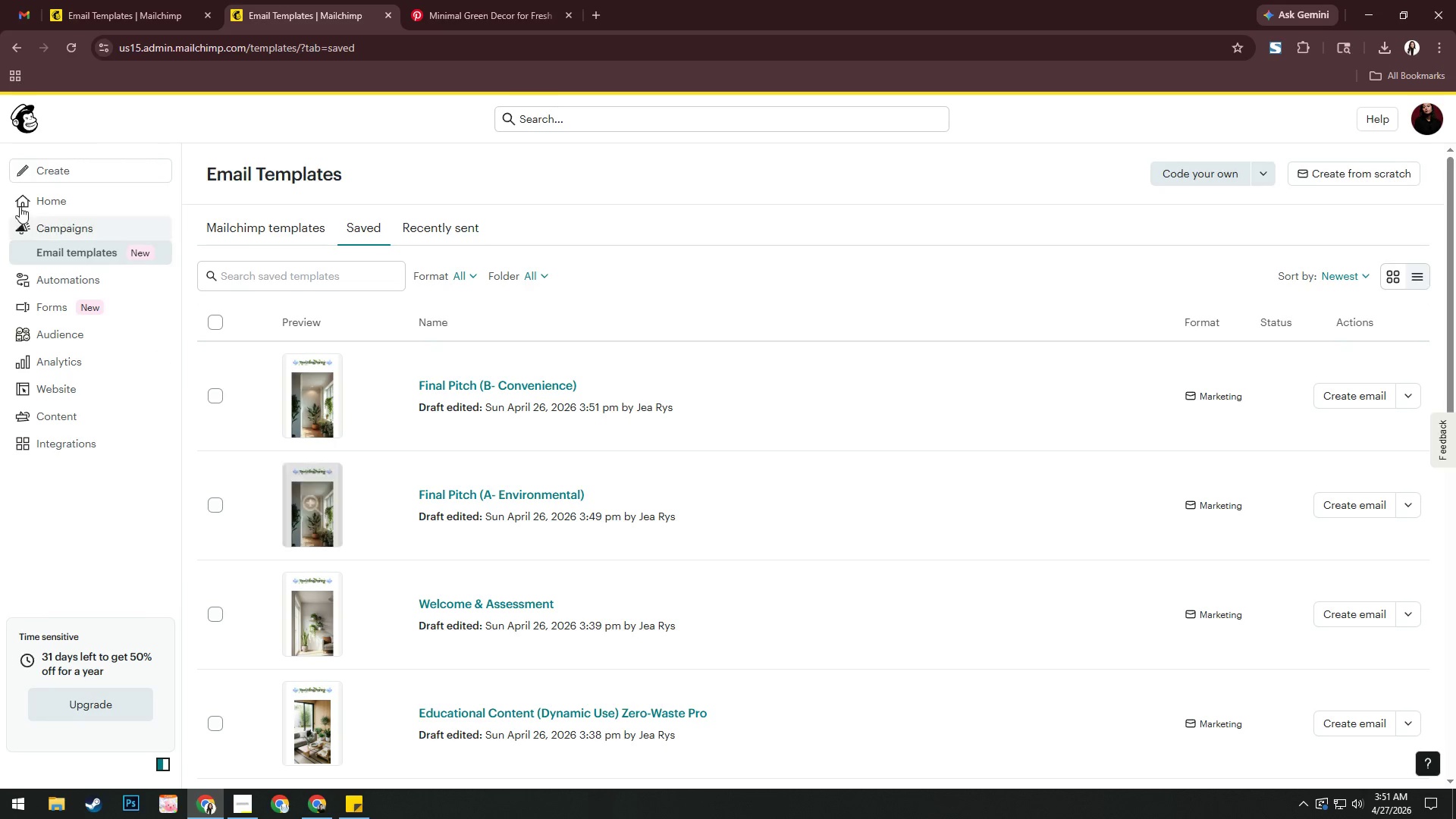 
double_click([30, 197])
 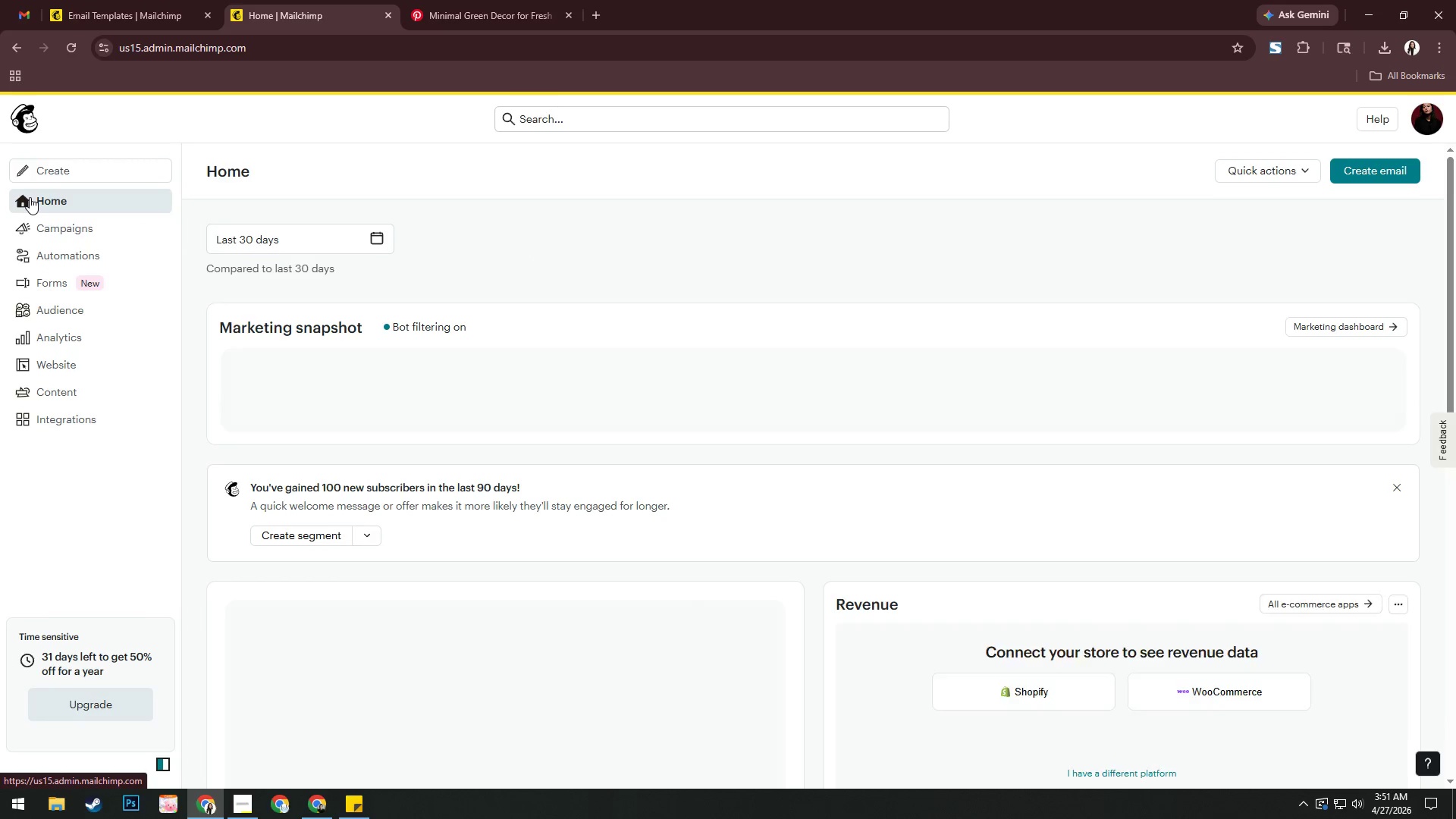 
left_click([96, 251])
 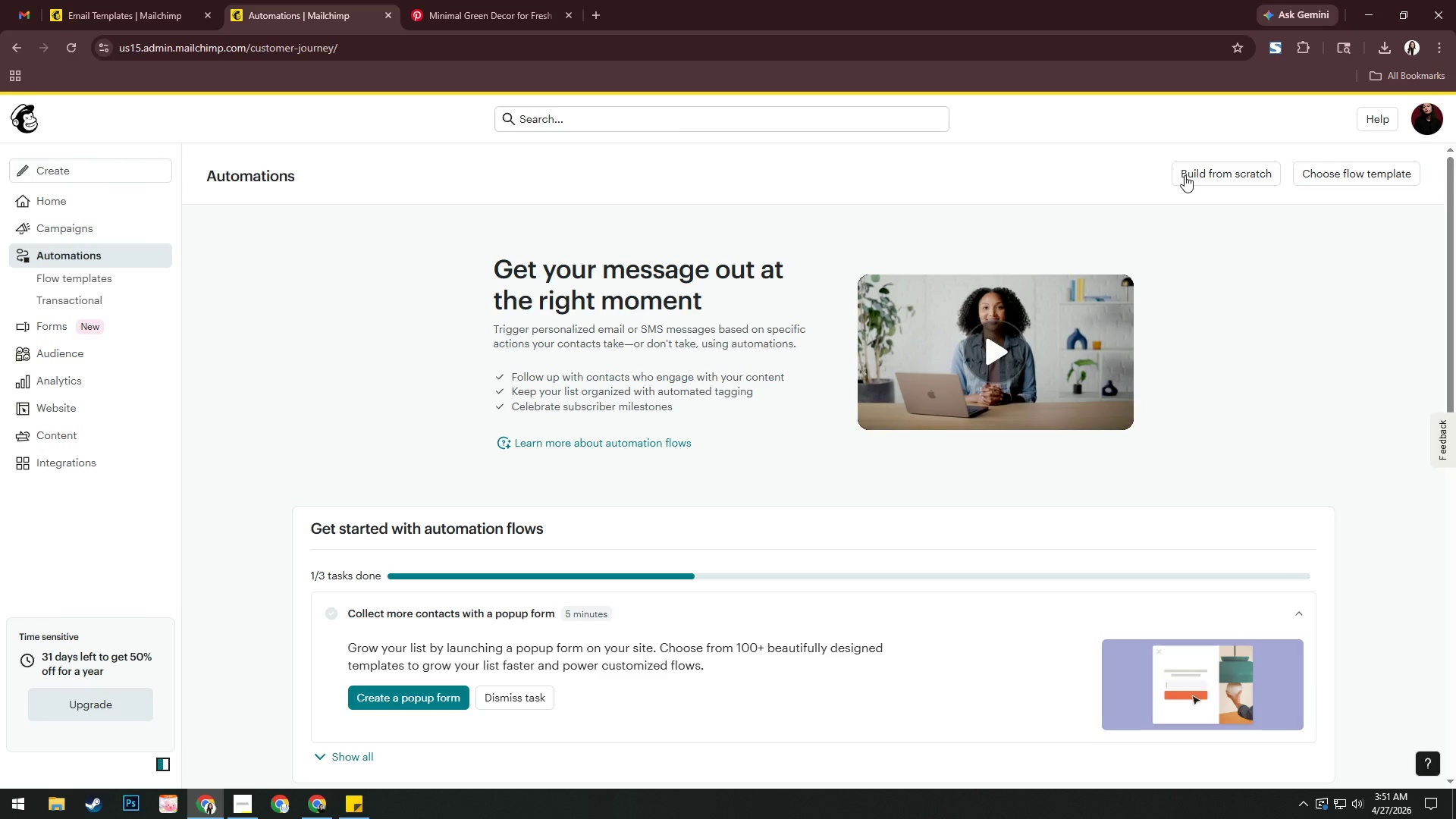 
left_click([1185, 175])
 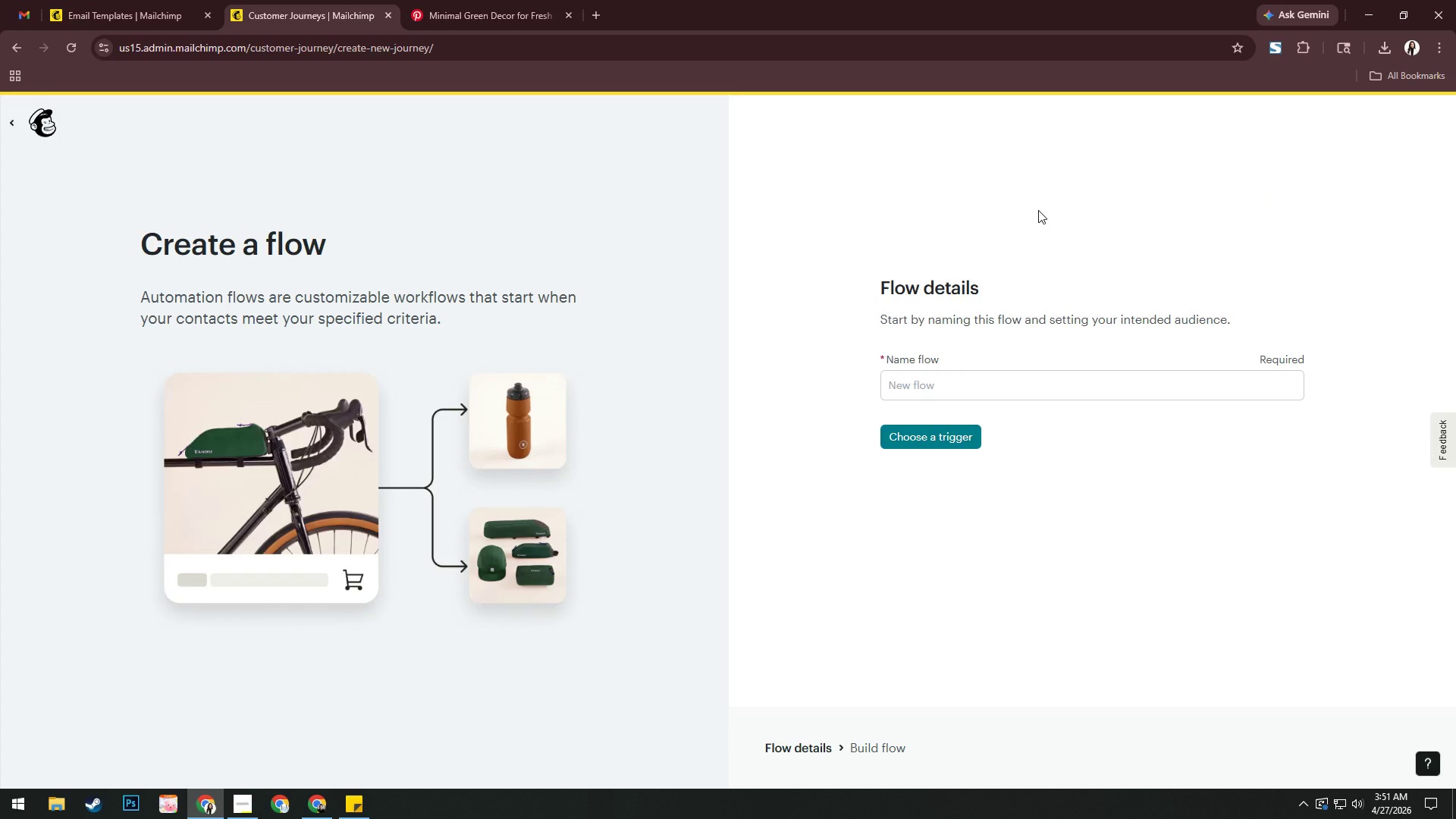 
wait(10.19)
 